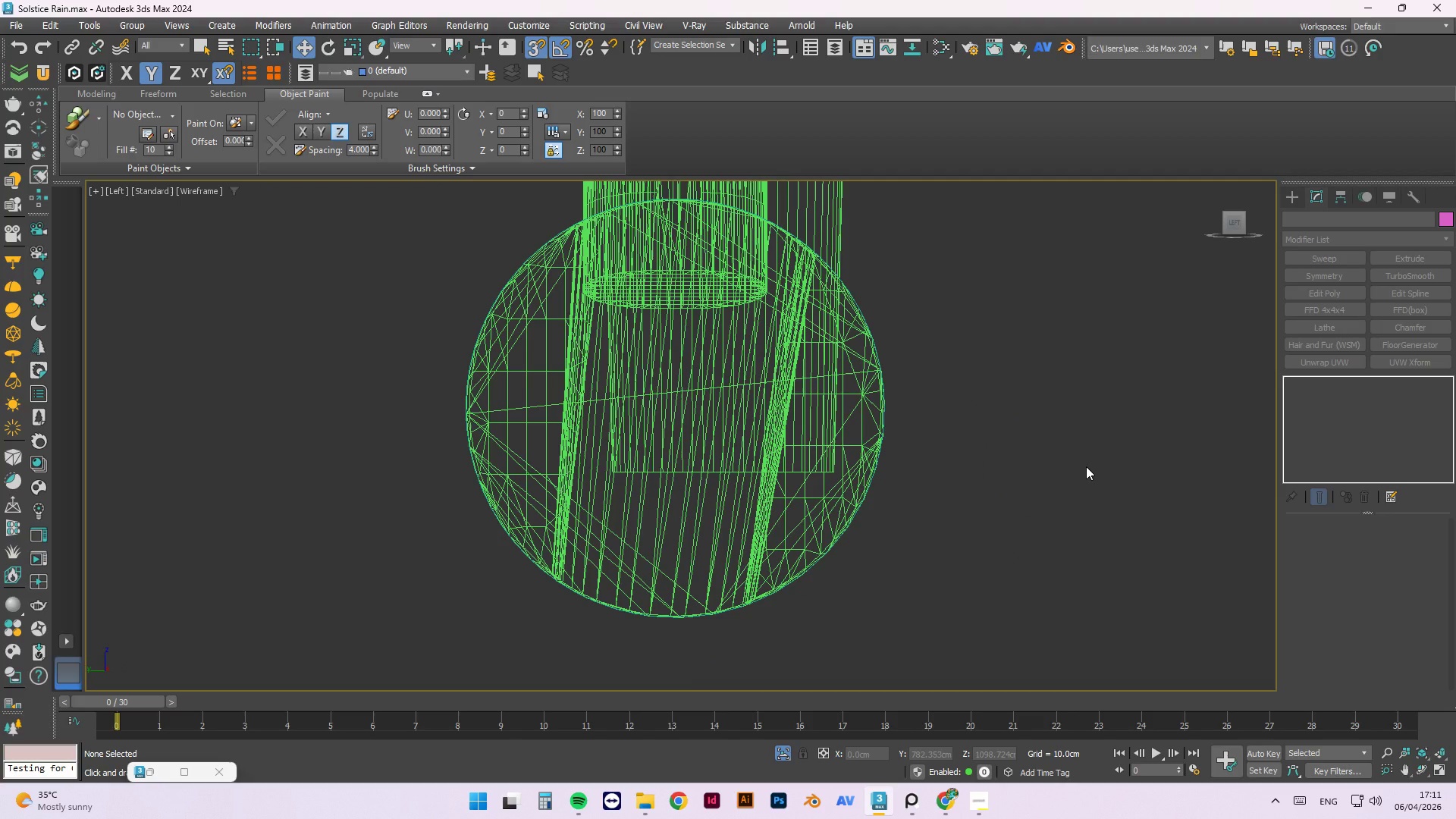 
key(F)
 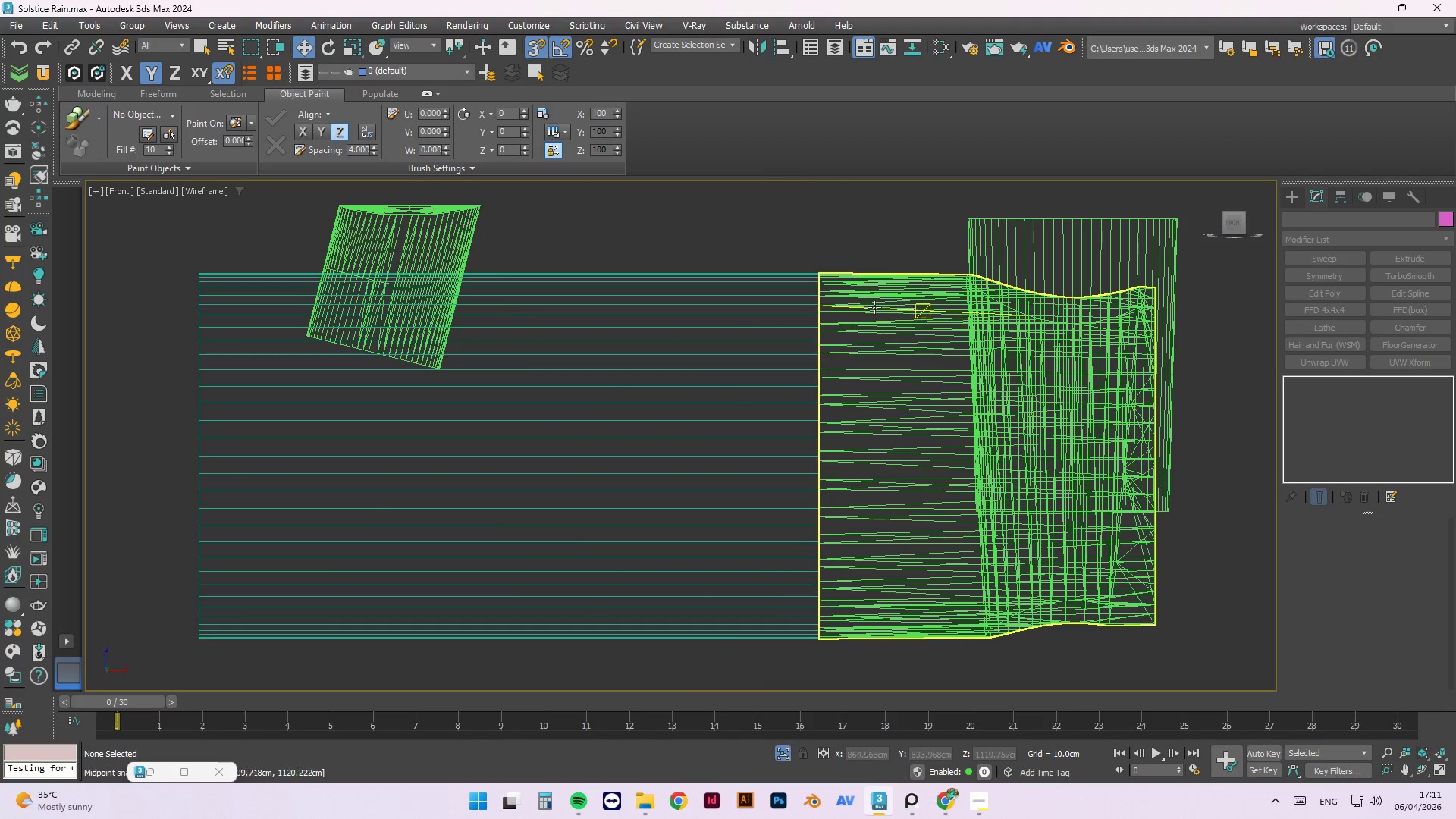 
left_click([713, 295])
 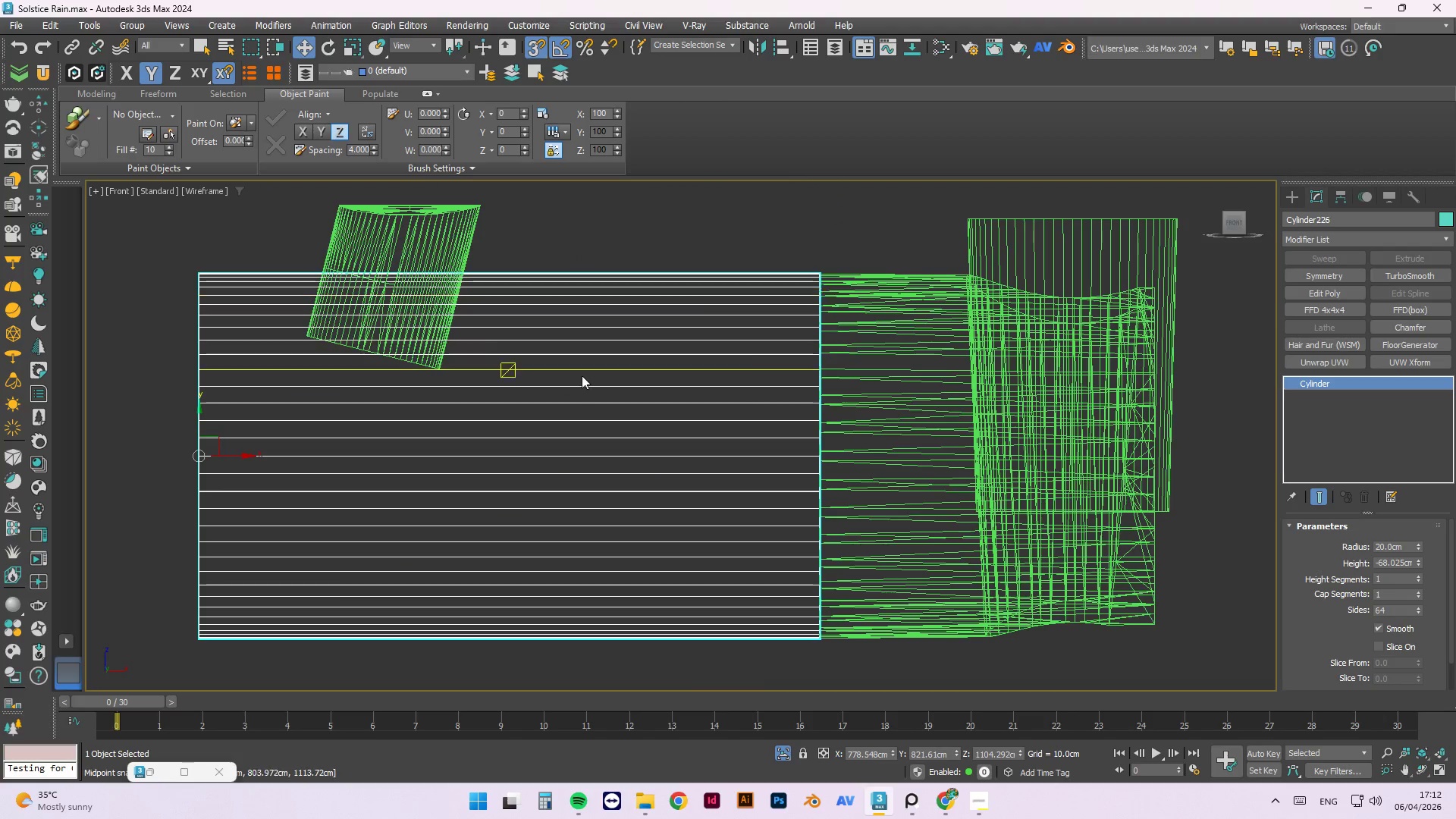 
scroll: coordinate [578, 375], scroll_direction: down, amount: 2.0
 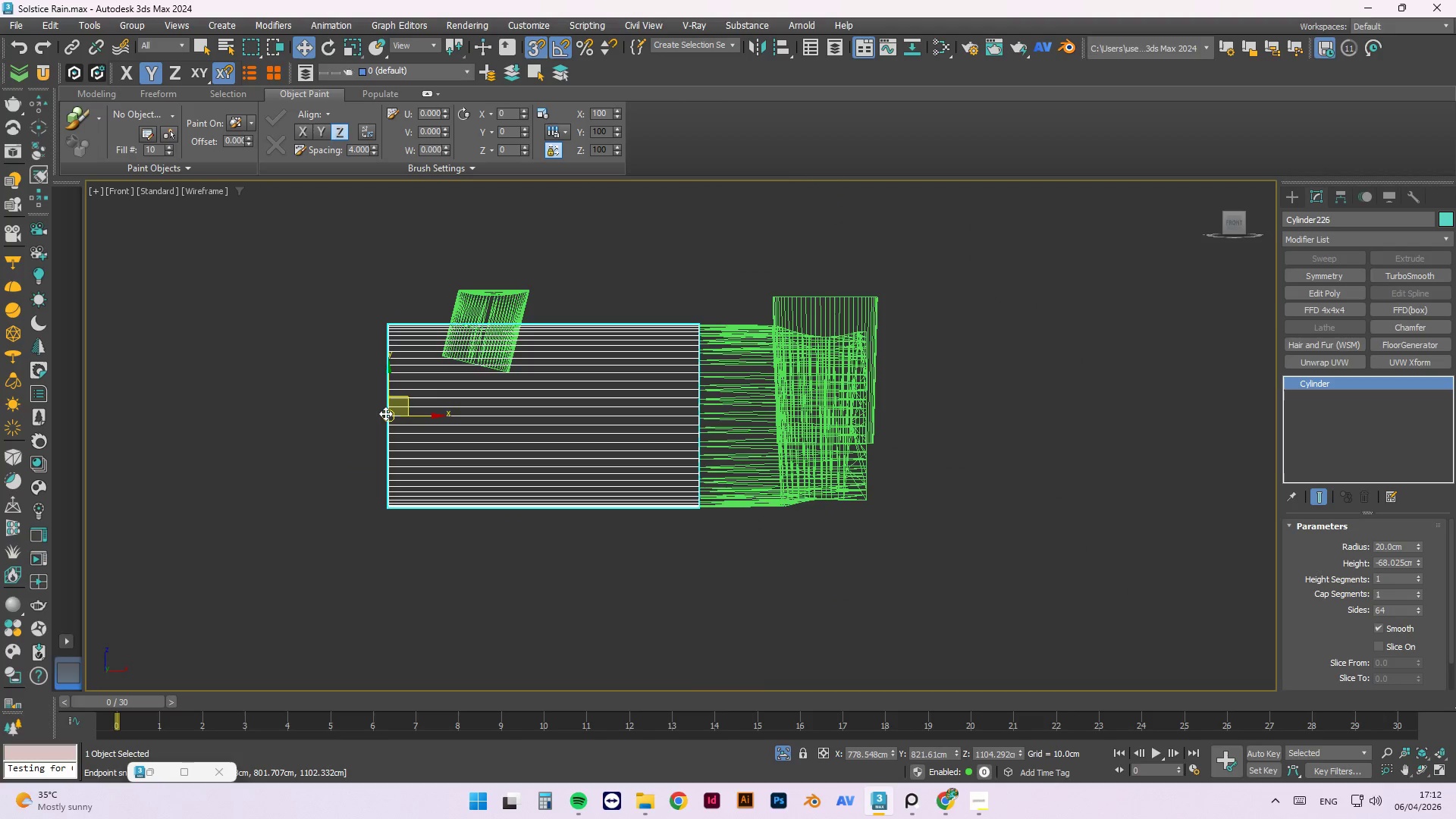 
key(Alt+Y)
 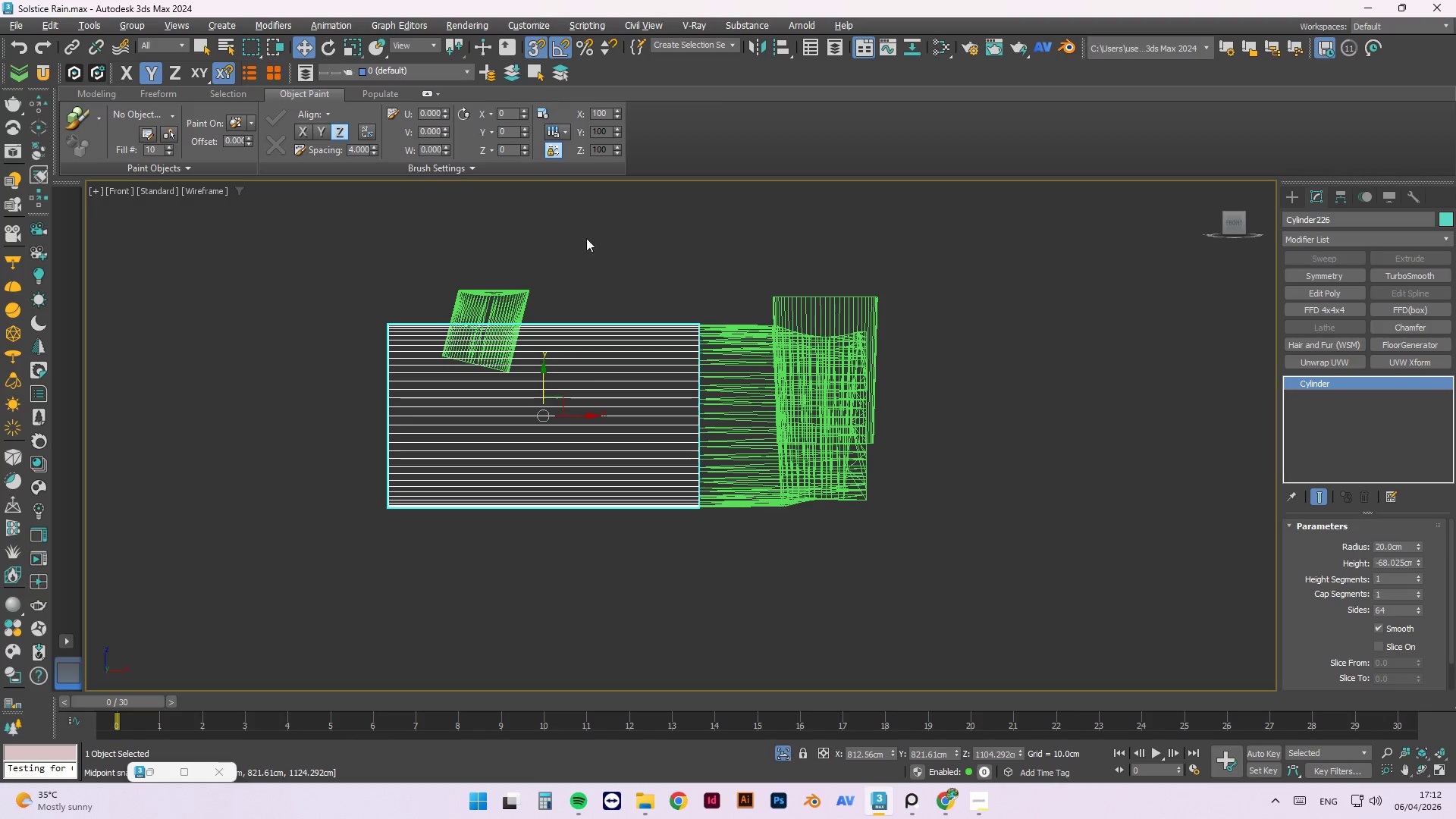 
left_click([592, 418])
 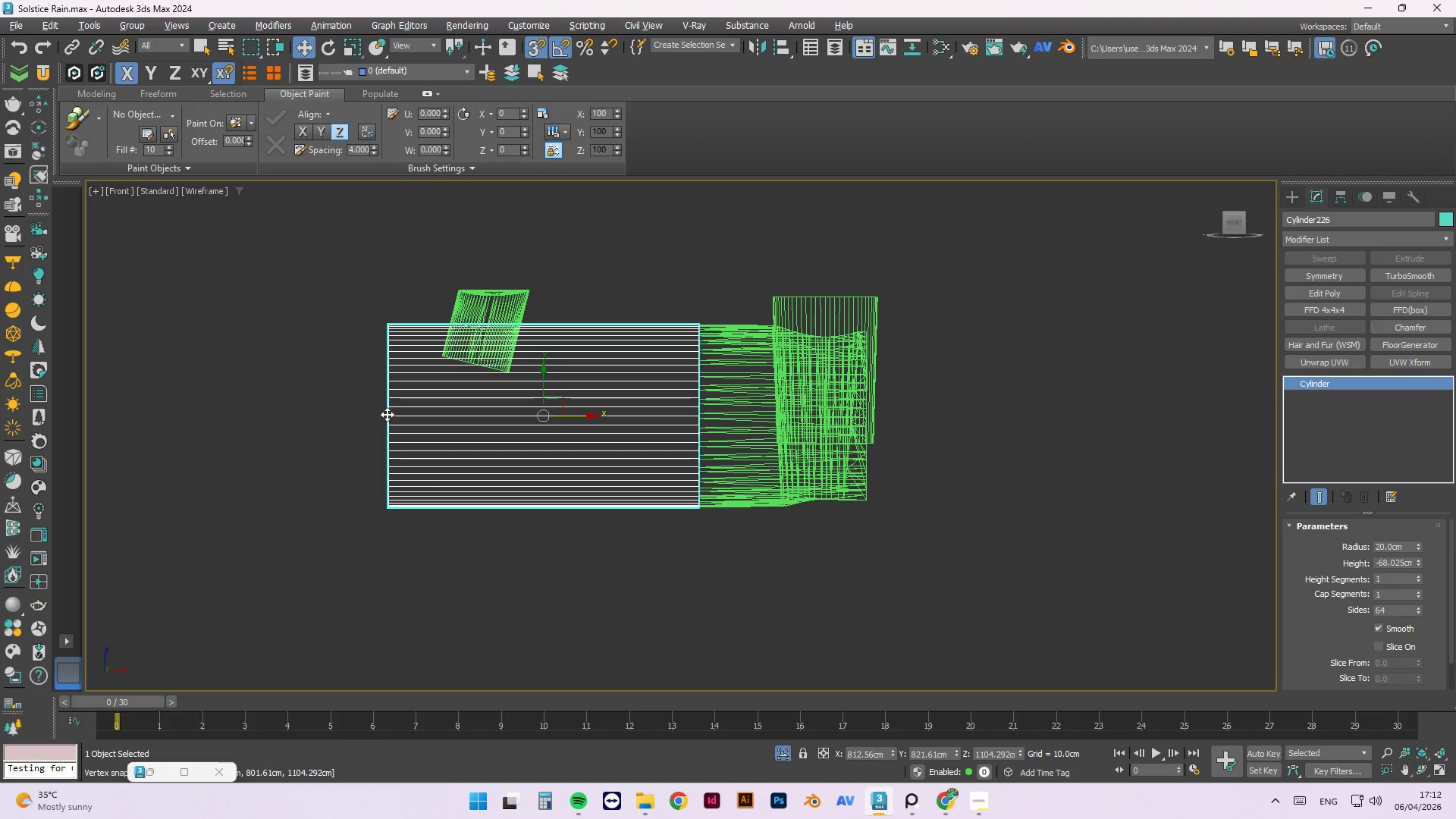 
left_click_drag(start_coordinate=[387, 414], to_coordinate=[715, 419])
 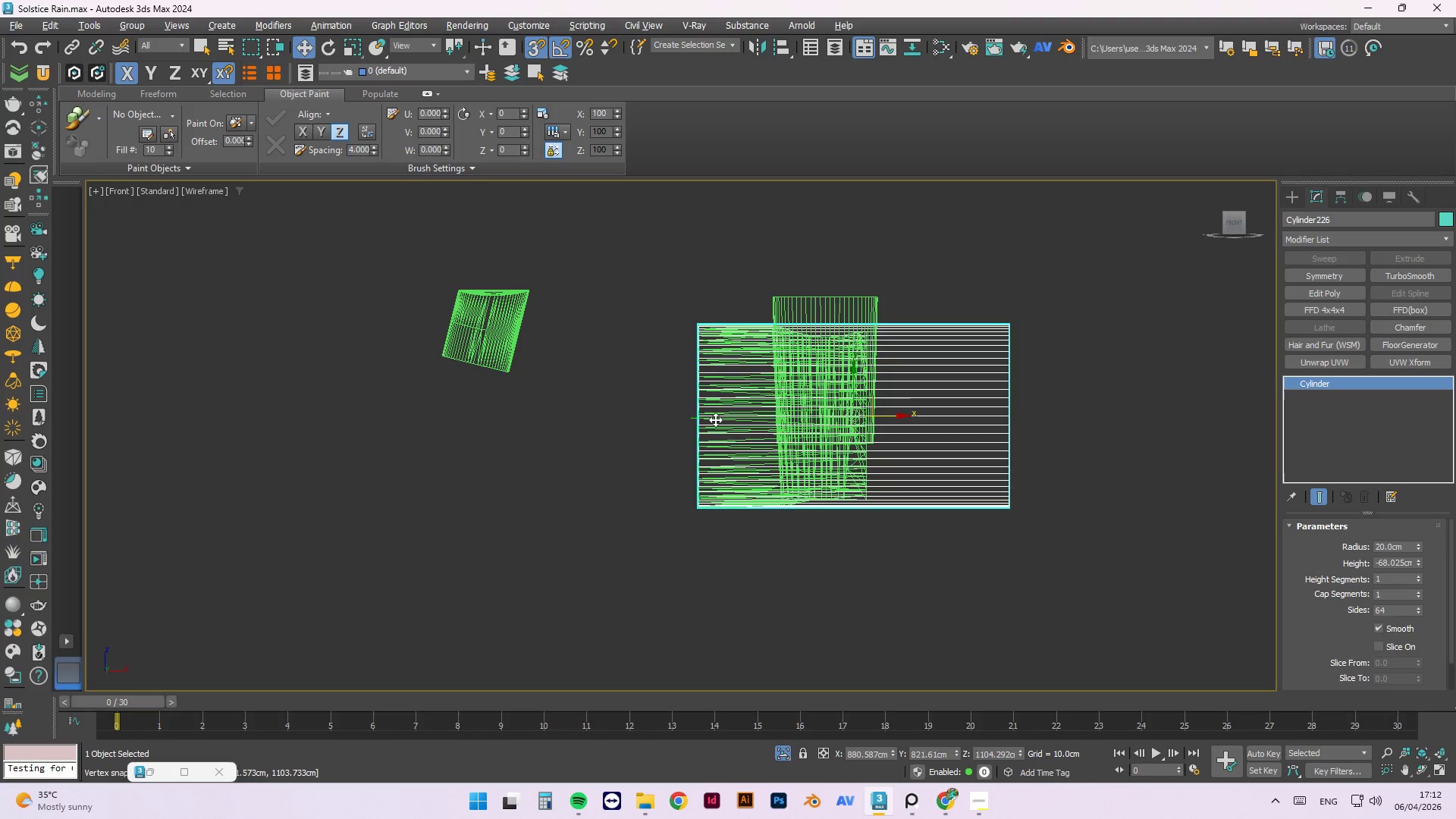 
key(Control+Z)
 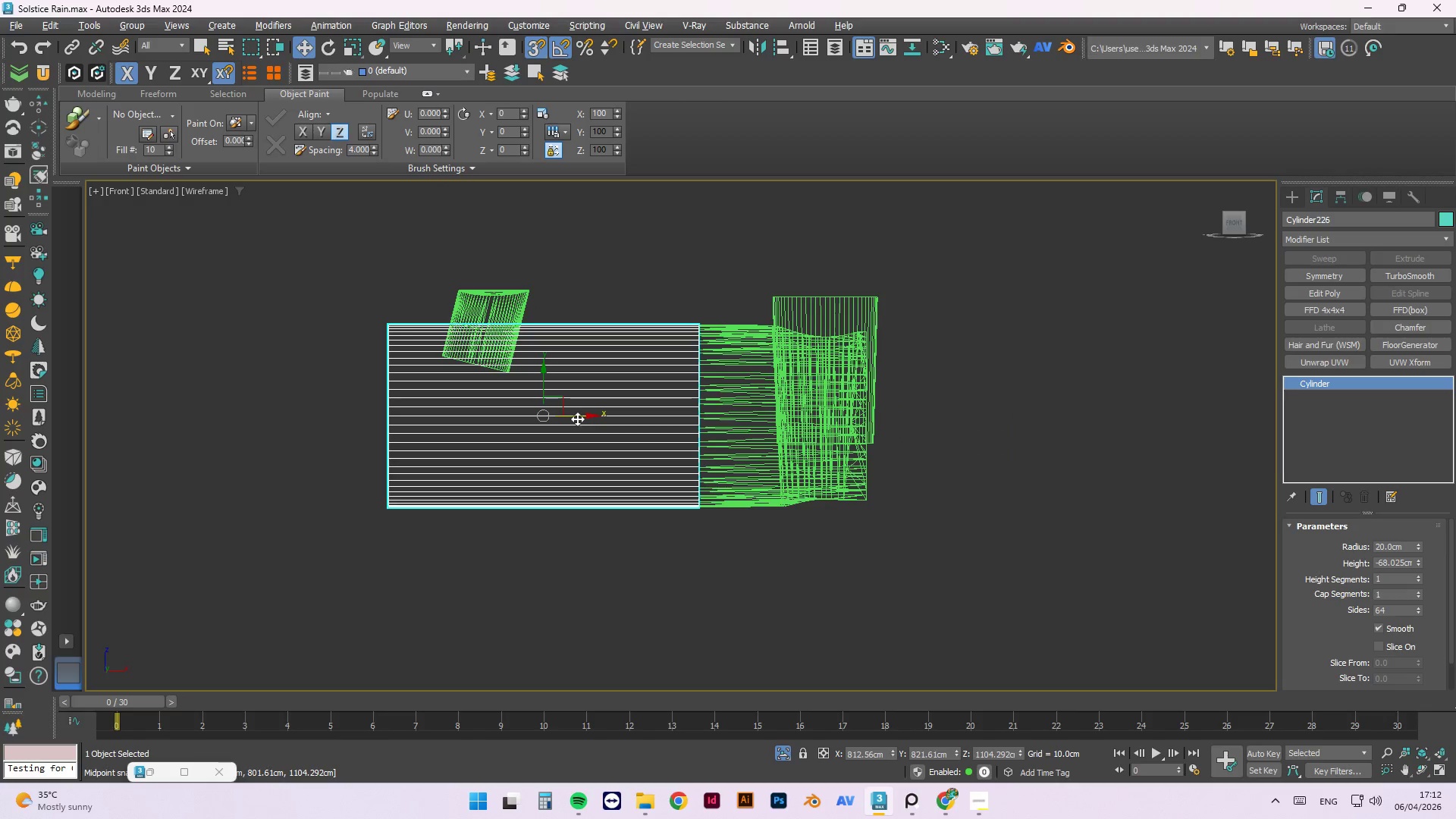 
hold_key(key=ShiftLeft, duration=1.5)
left_click_drag(start_coordinate=[582, 418], to_coordinate=[1078, 419])
 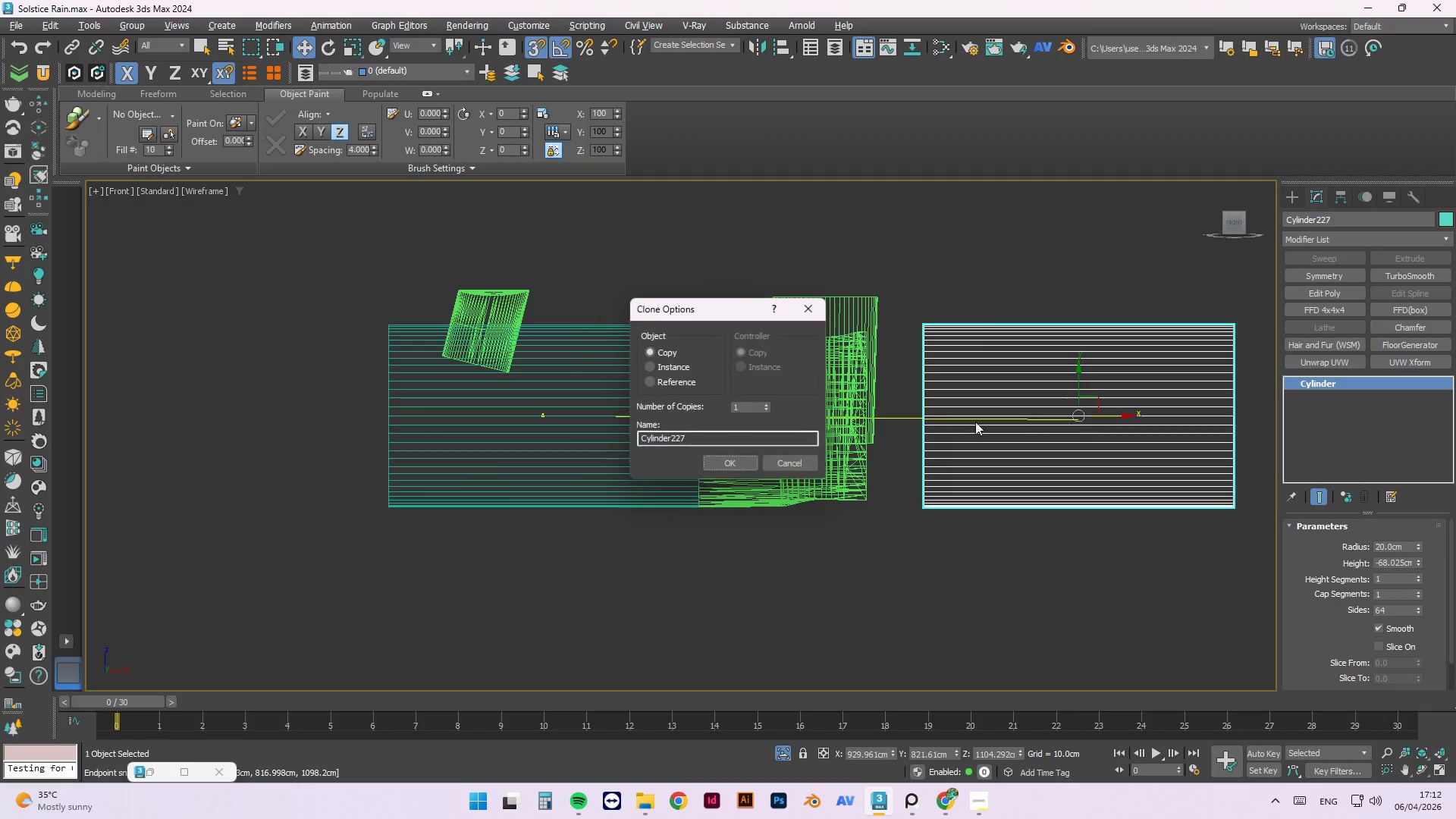 
key(Shift+ShiftLeft)
 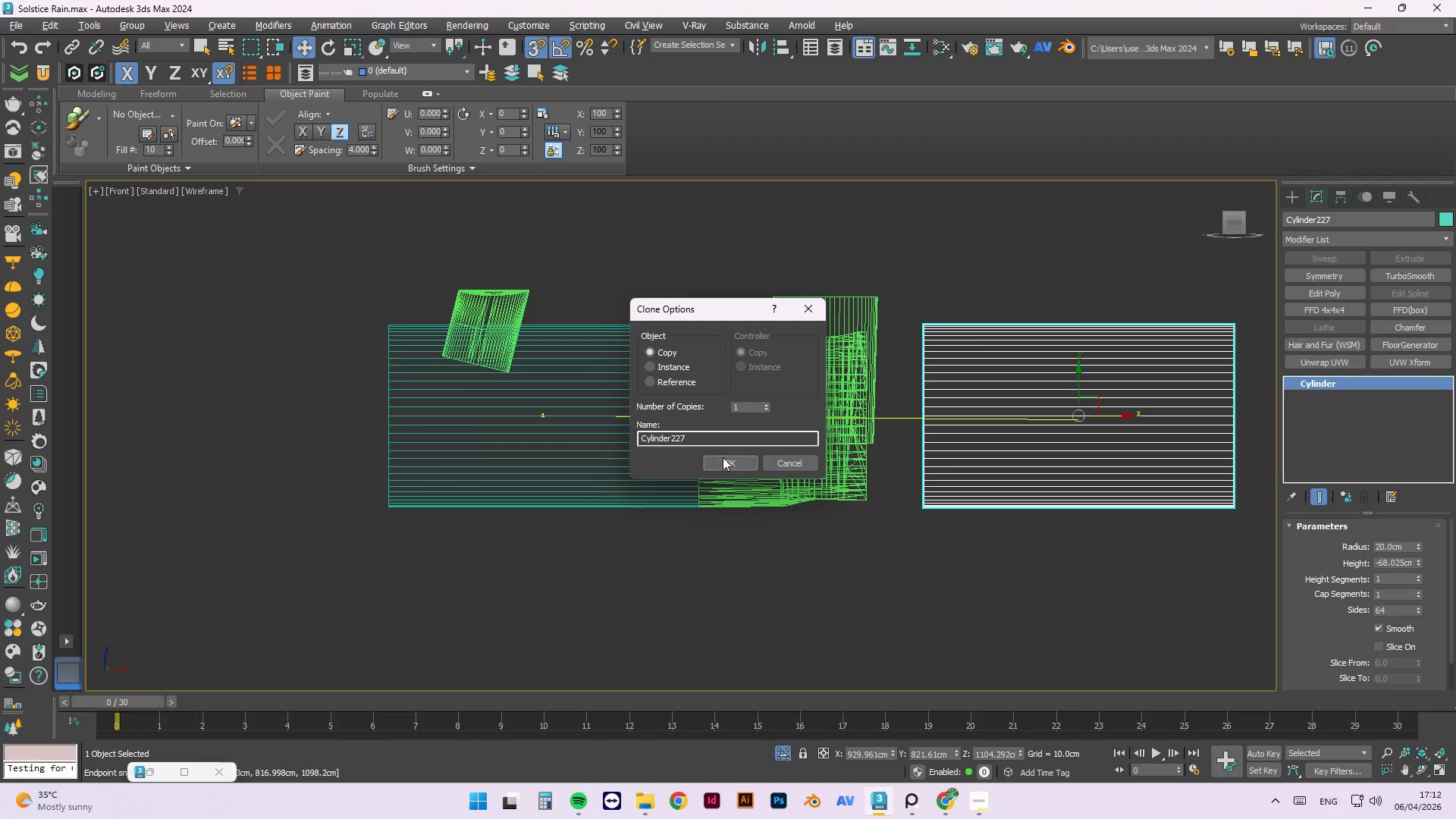 
left_click_drag(start_coordinate=[720, 461], to_coordinate=[724, 462])
 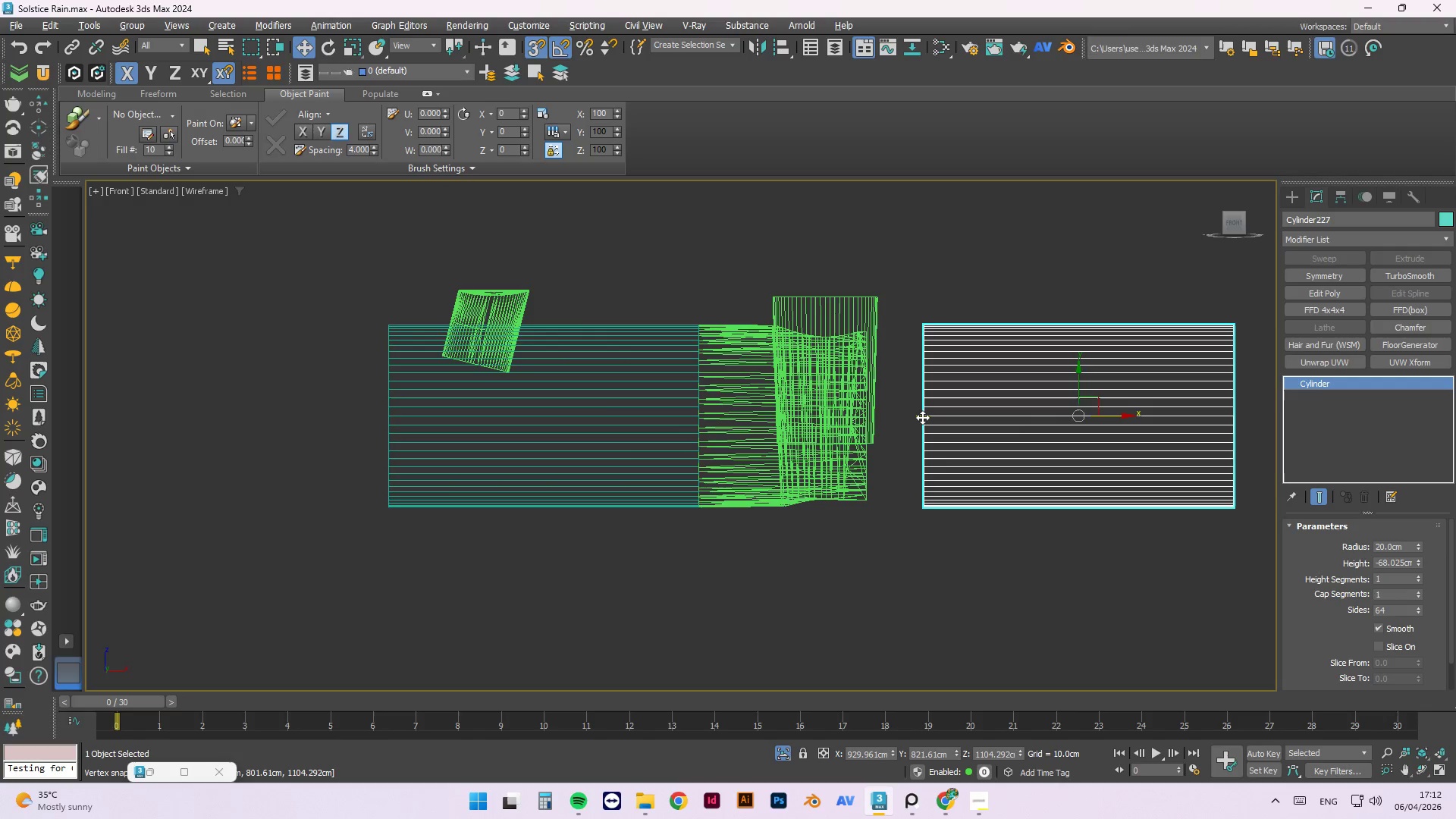 
left_click_drag(start_coordinate=[922, 417], to_coordinate=[698, 410])
 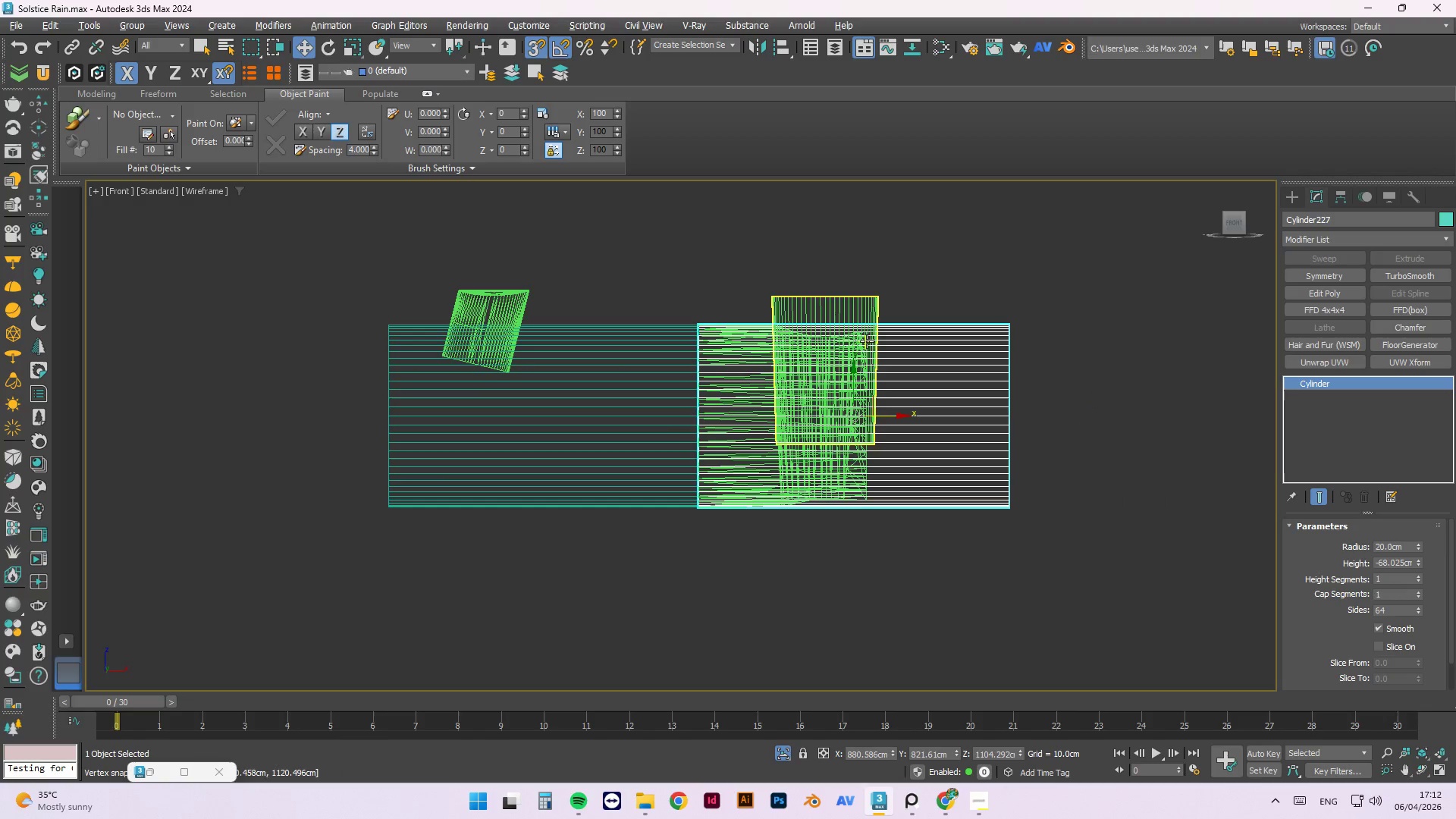 
right_click([948, 340])
 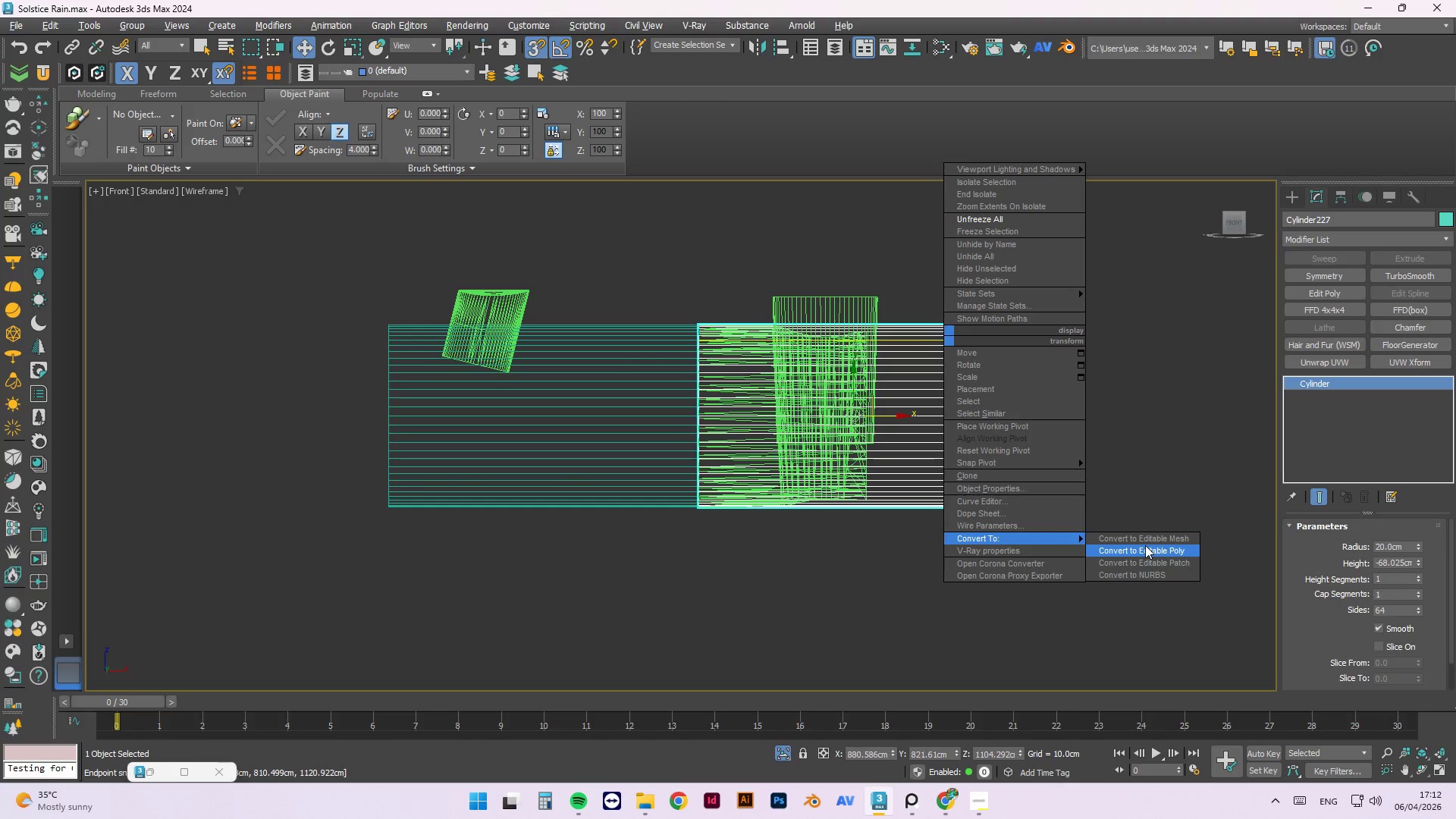 
left_click([1144, 551])
 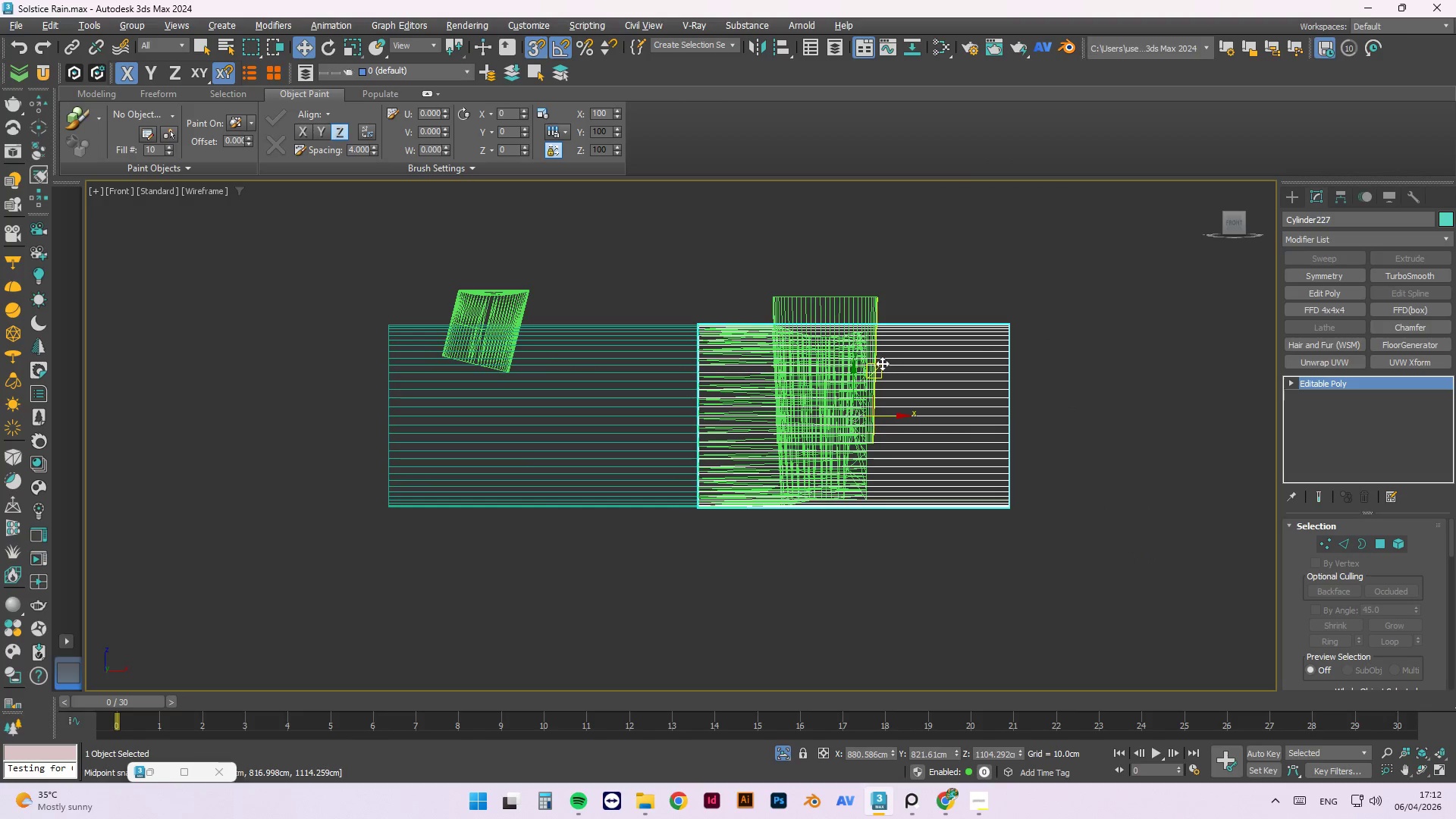 
key(1)
 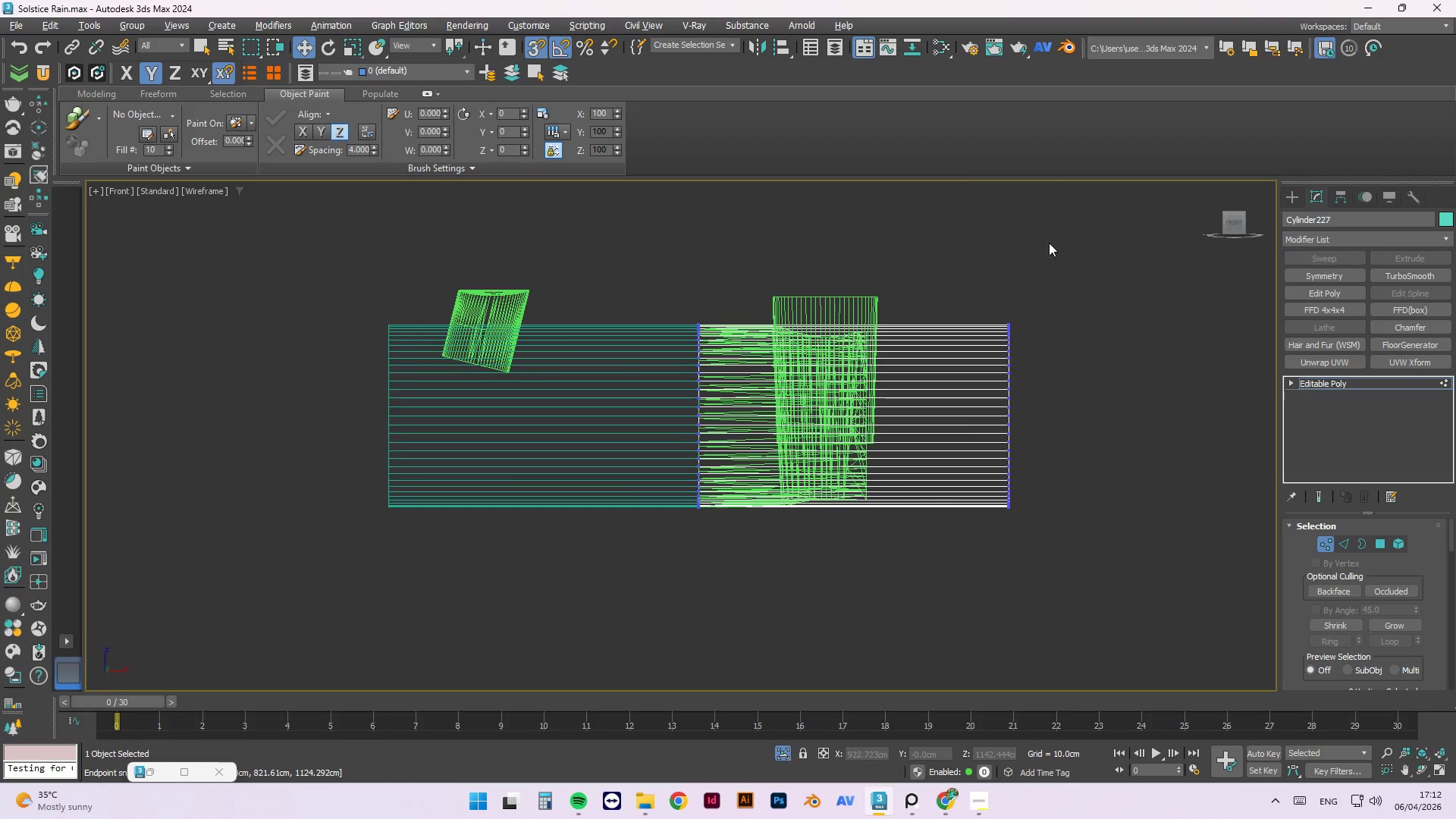 
left_click_drag(start_coordinate=[1056, 249], to_coordinate=[937, 595])
 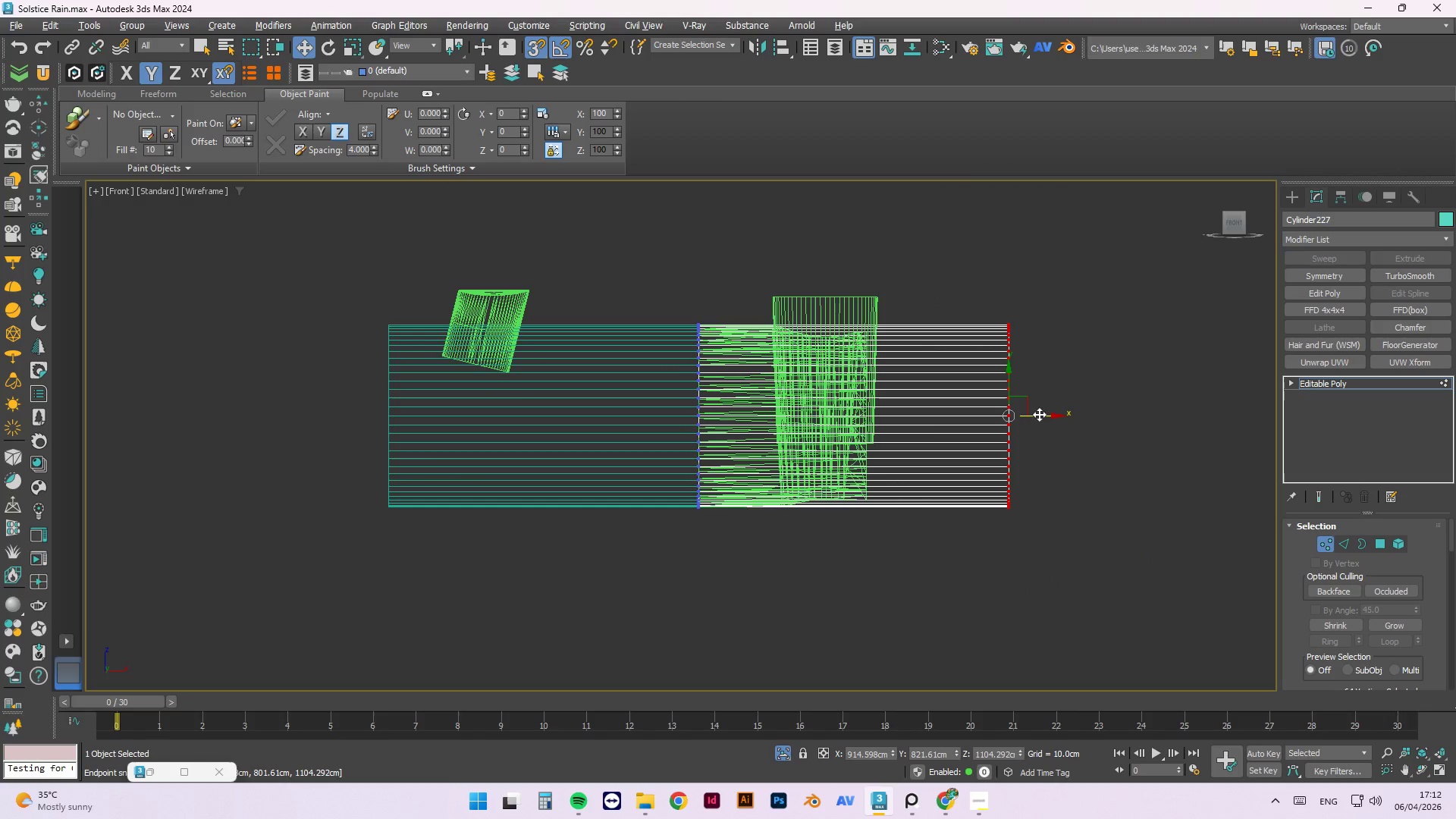 
left_click_drag(start_coordinate=[1040, 414], to_coordinate=[888, 306])
 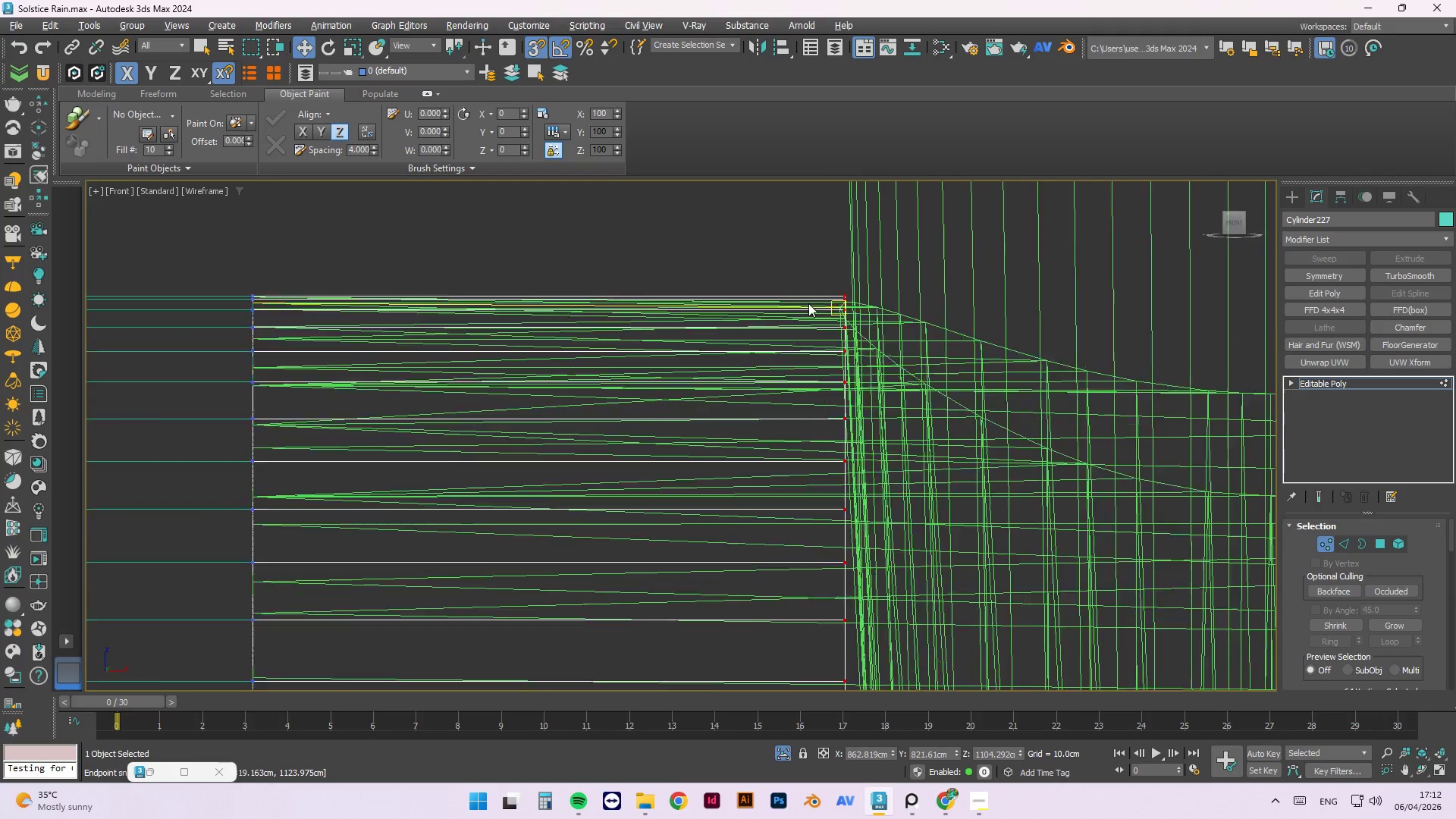 
scroll: coordinate [770, 300], scroll_direction: up, amount: 9.0
 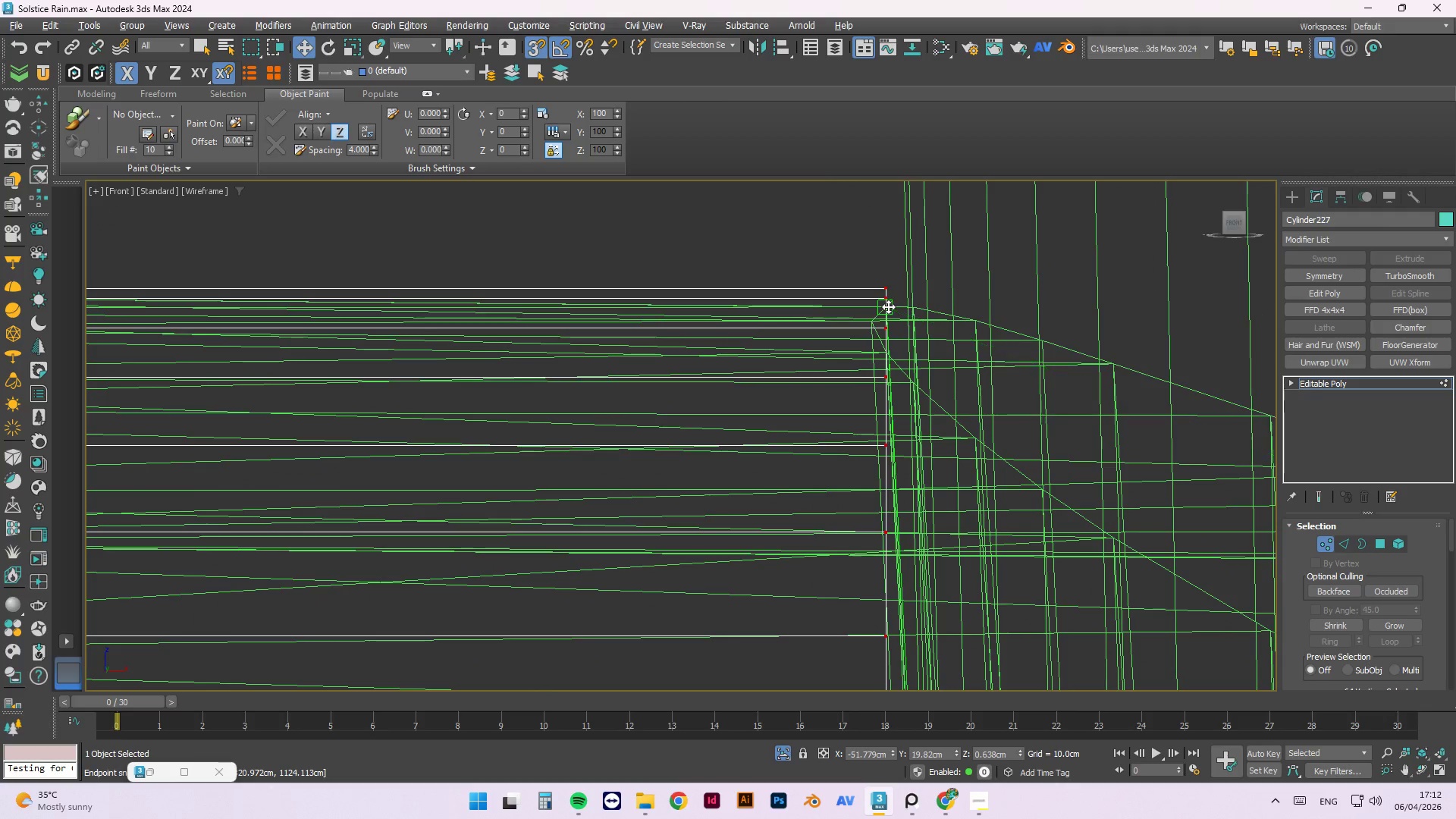 
scroll: coordinate [754, 320], scroll_direction: down, amount: 8.0
 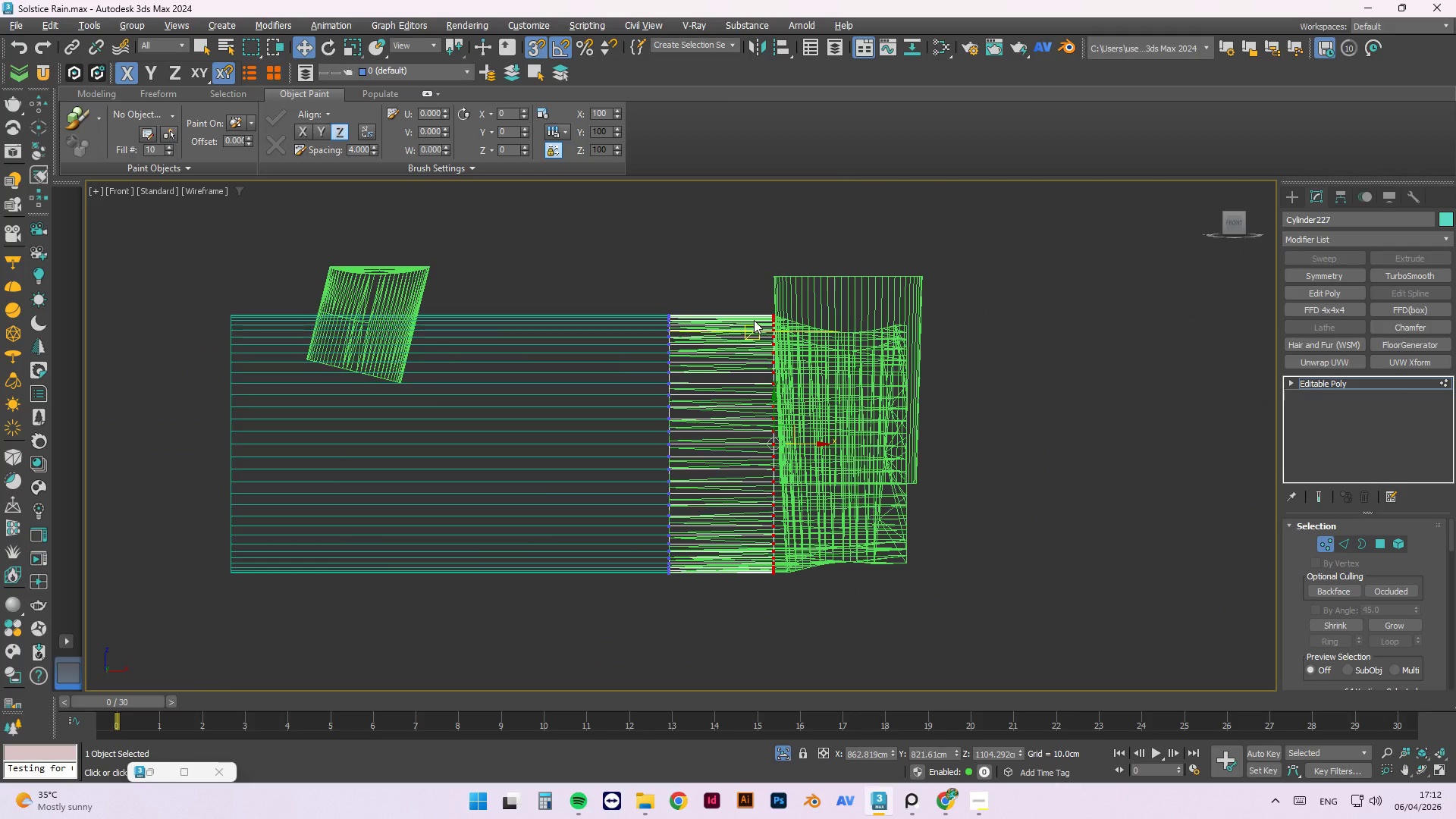 
key(W)
 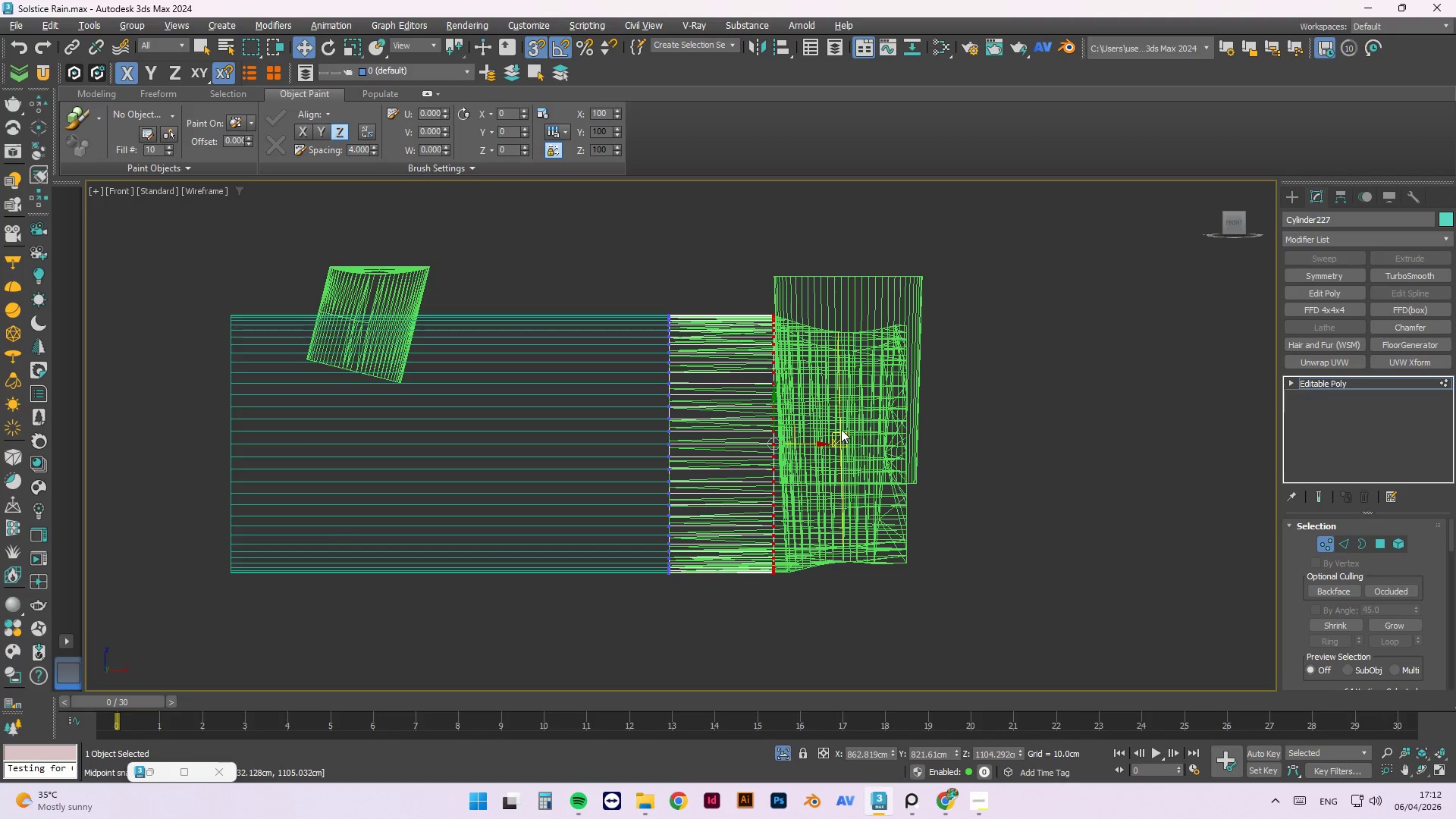 
key(2)
 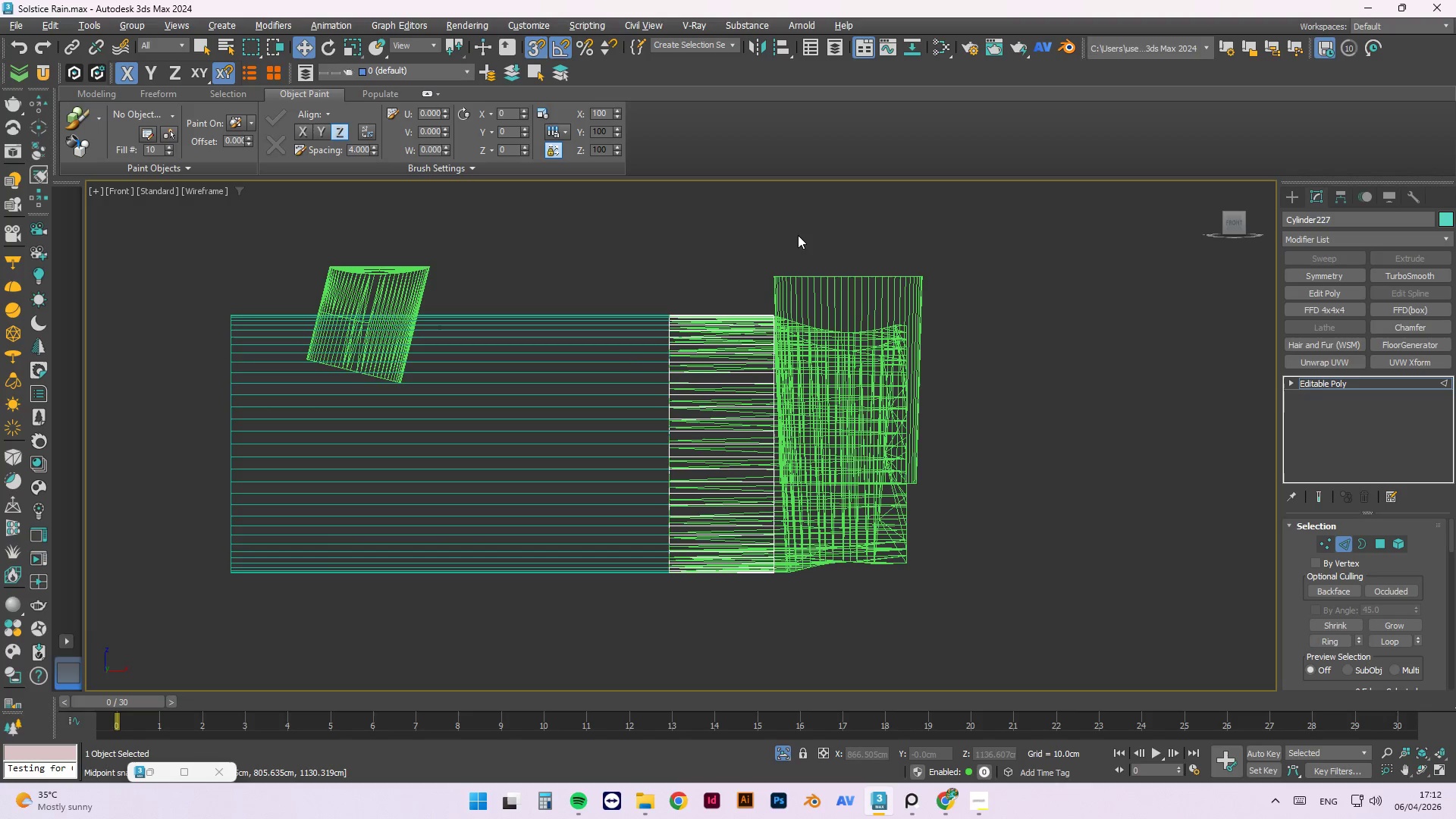 
left_click_drag(start_coordinate=[825, 218], to_coordinate=[727, 655])
 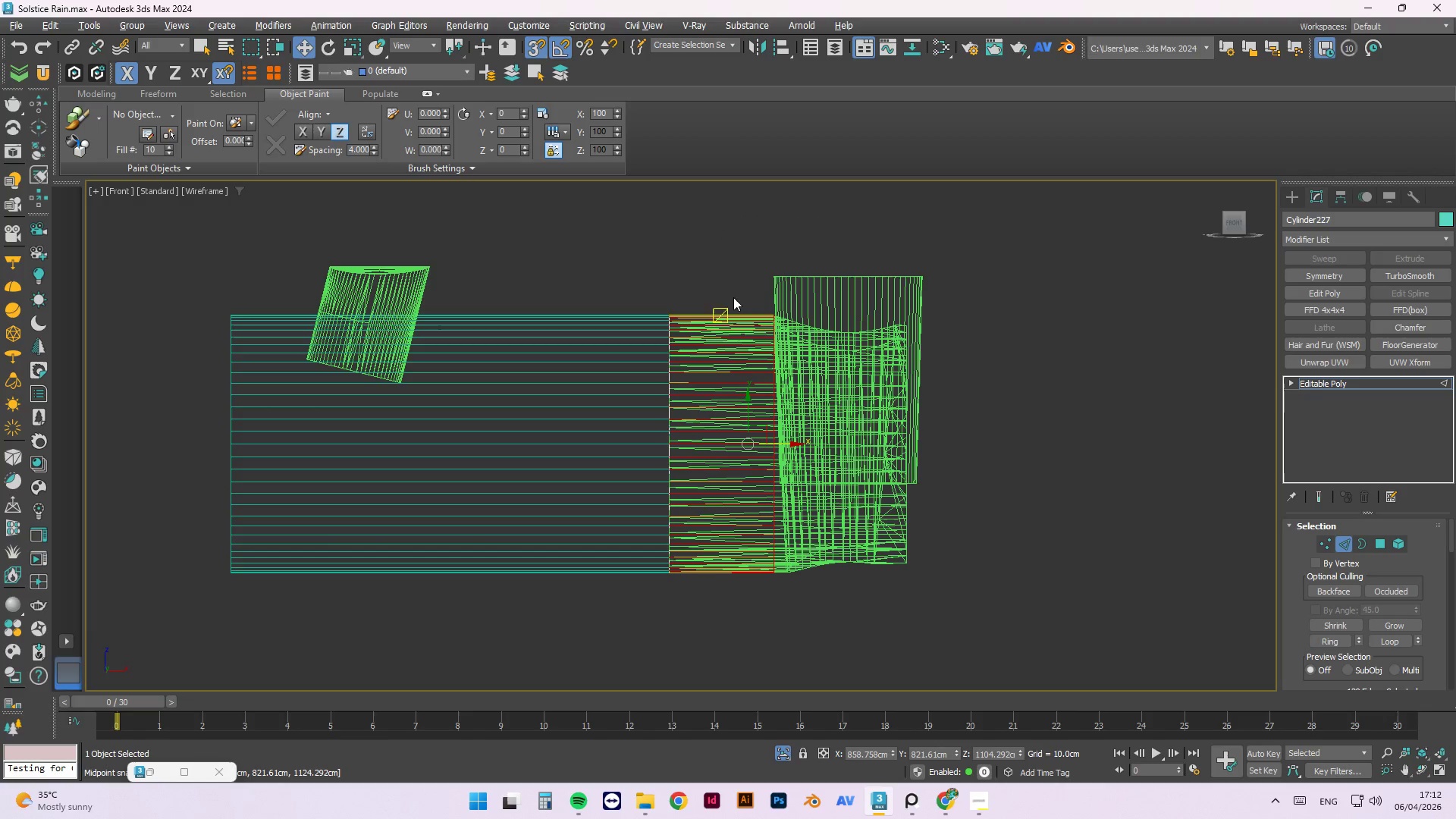 
hold_key(key=AltLeft, duration=1.22)
left_click_drag(start_coordinate=[744, 264], to_coordinate=[697, 644])
 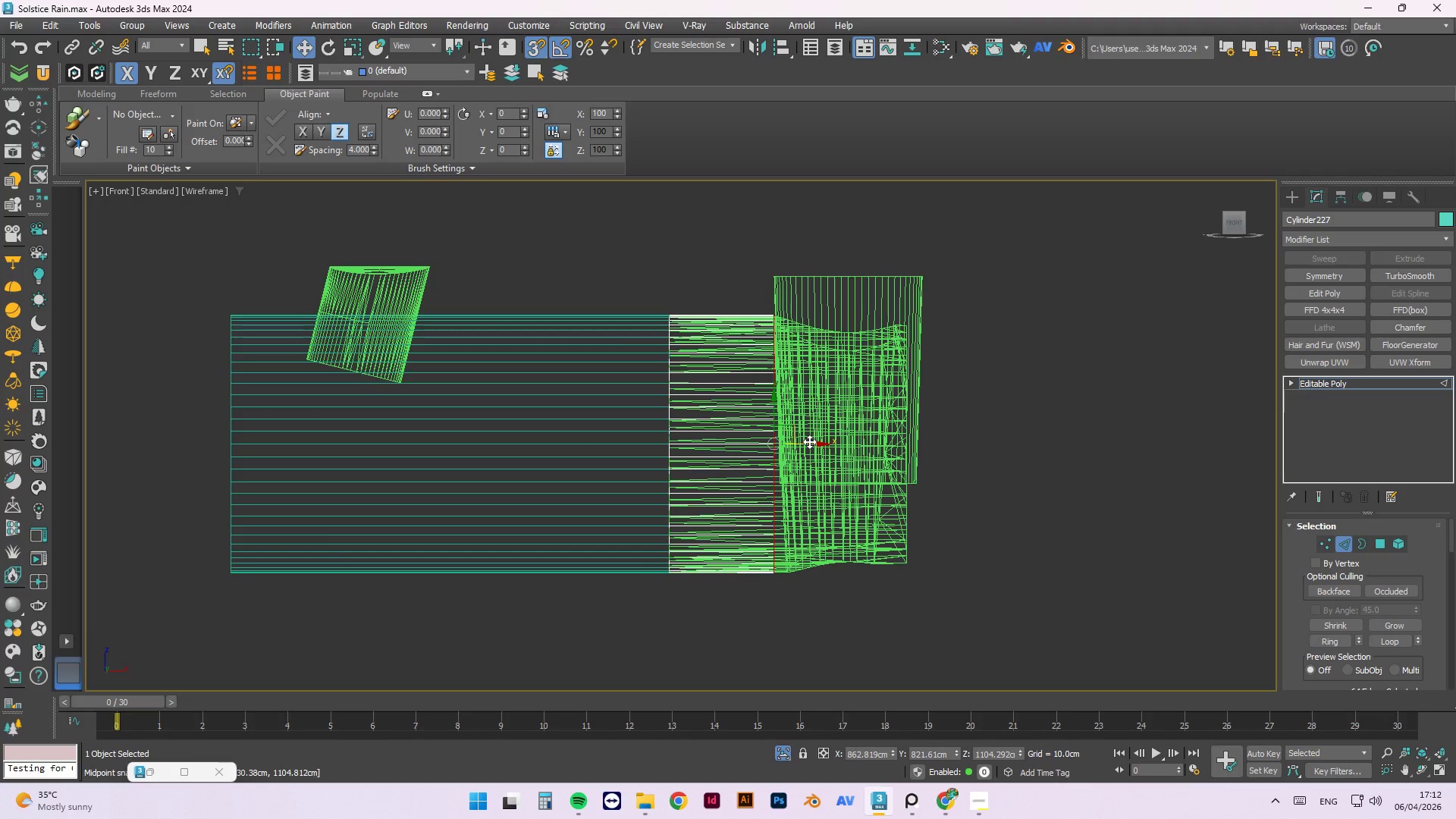 
hold_key(key=ShiftLeft, duration=1.02)
left_click_drag(start_coordinate=[808, 442], to_coordinate=[867, 443])
 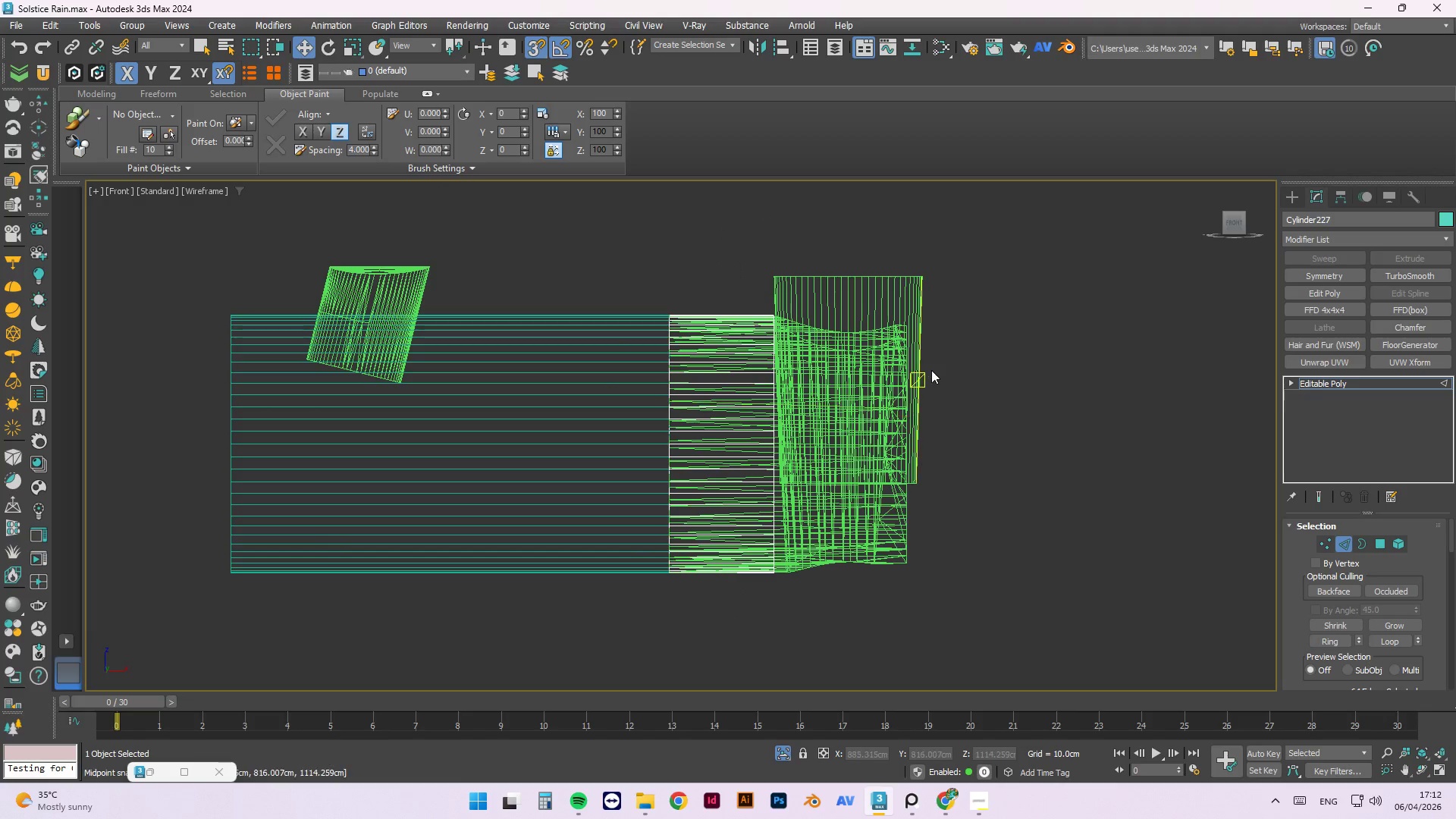 
key(Control+ControlLeft)
 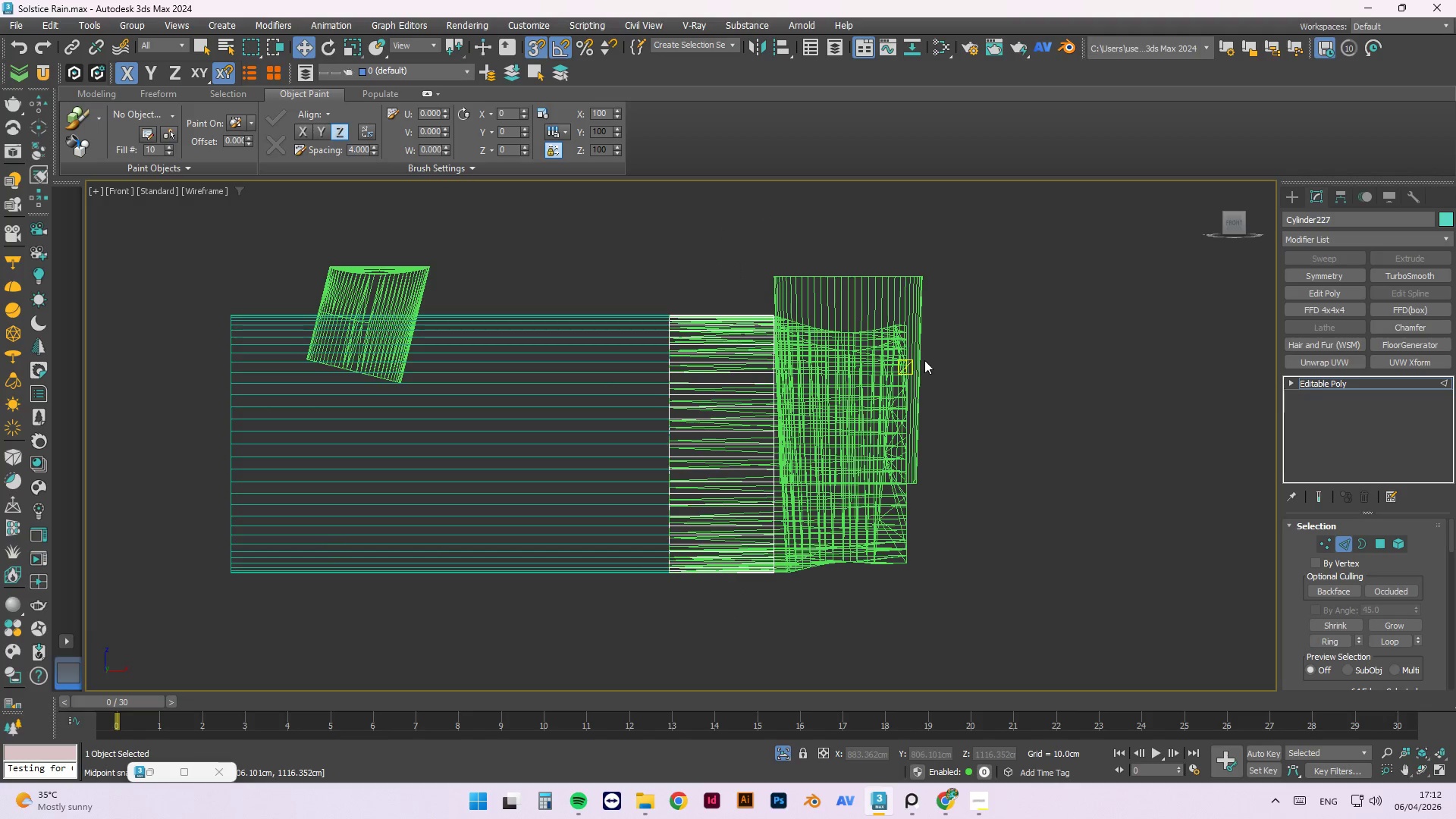 
key(Control+ControlLeft)
 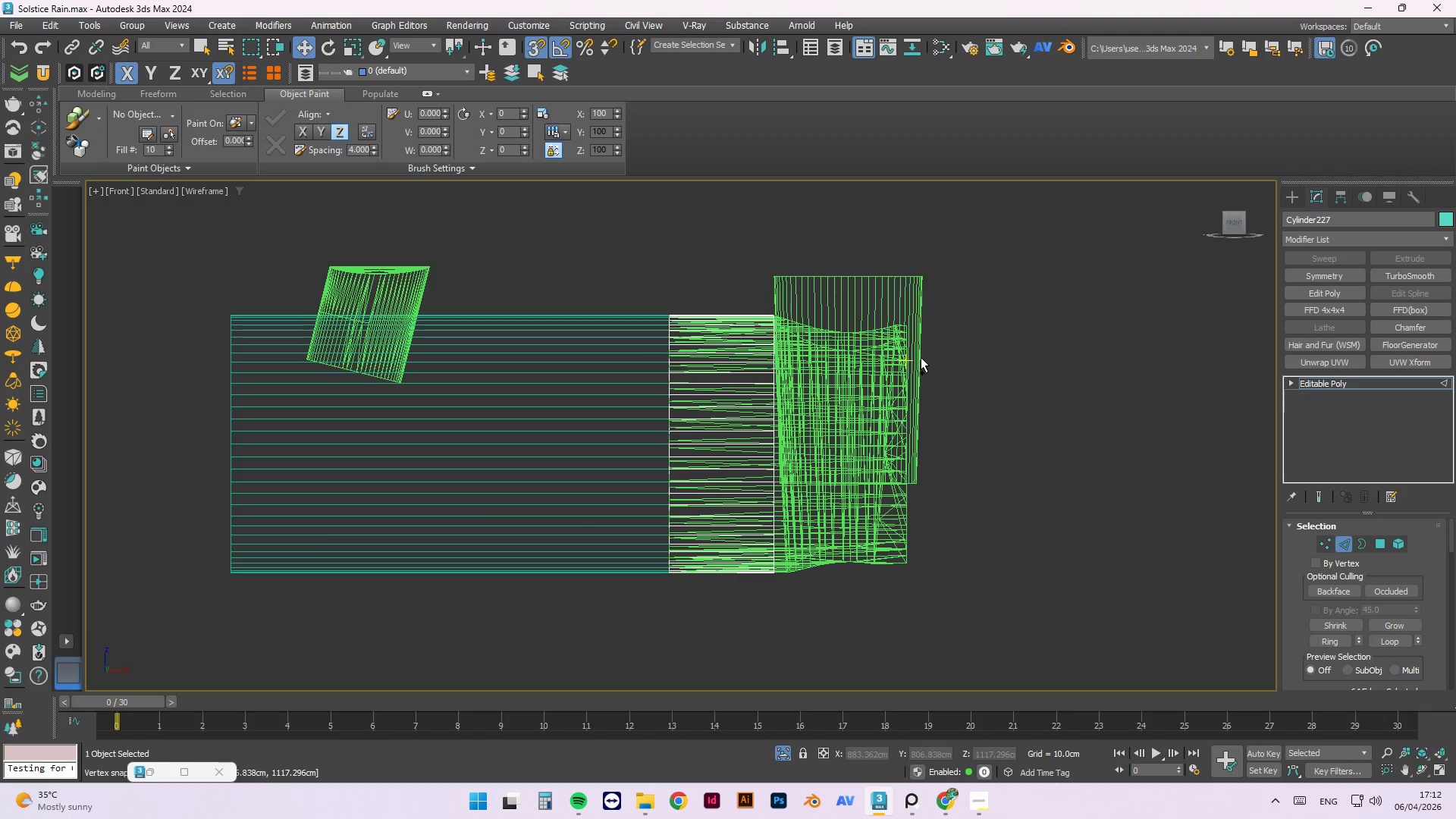 
key(Control+Z)
 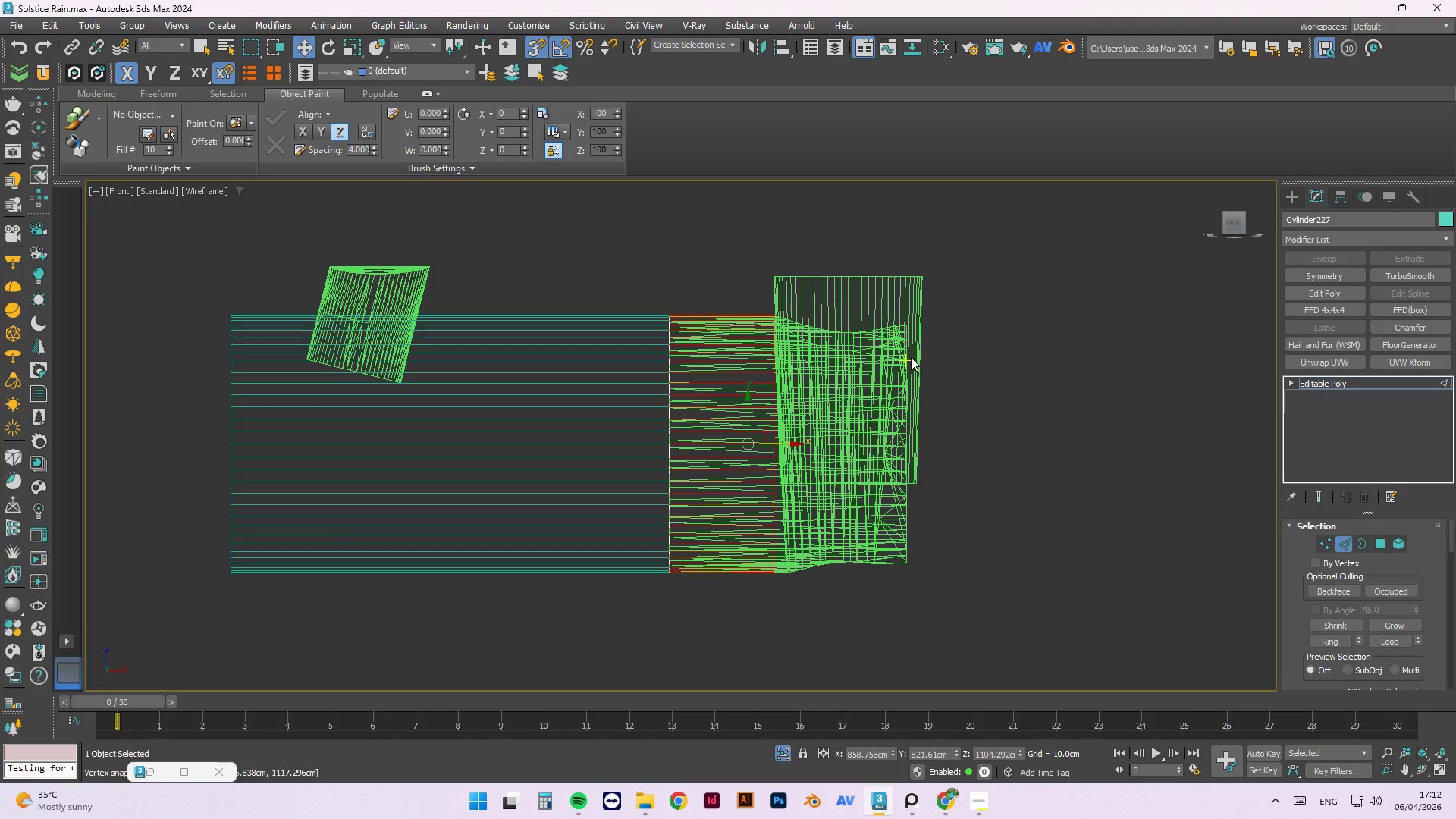 
key(S)
 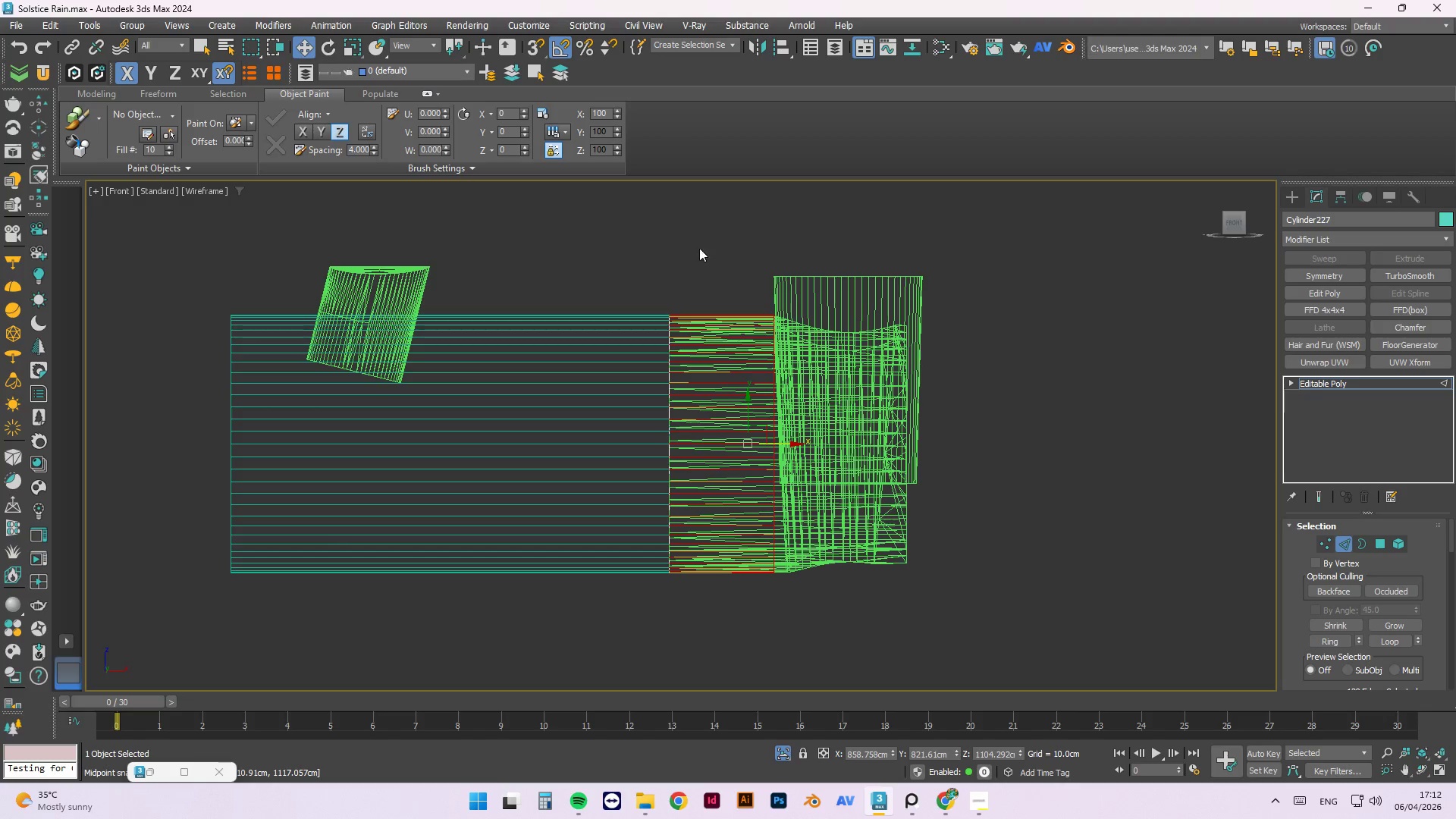 
hold_key(key=AltLeft, duration=0.83)
left_click_drag(start_coordinate=[718, 251], to_coordinate=[547, 598])
 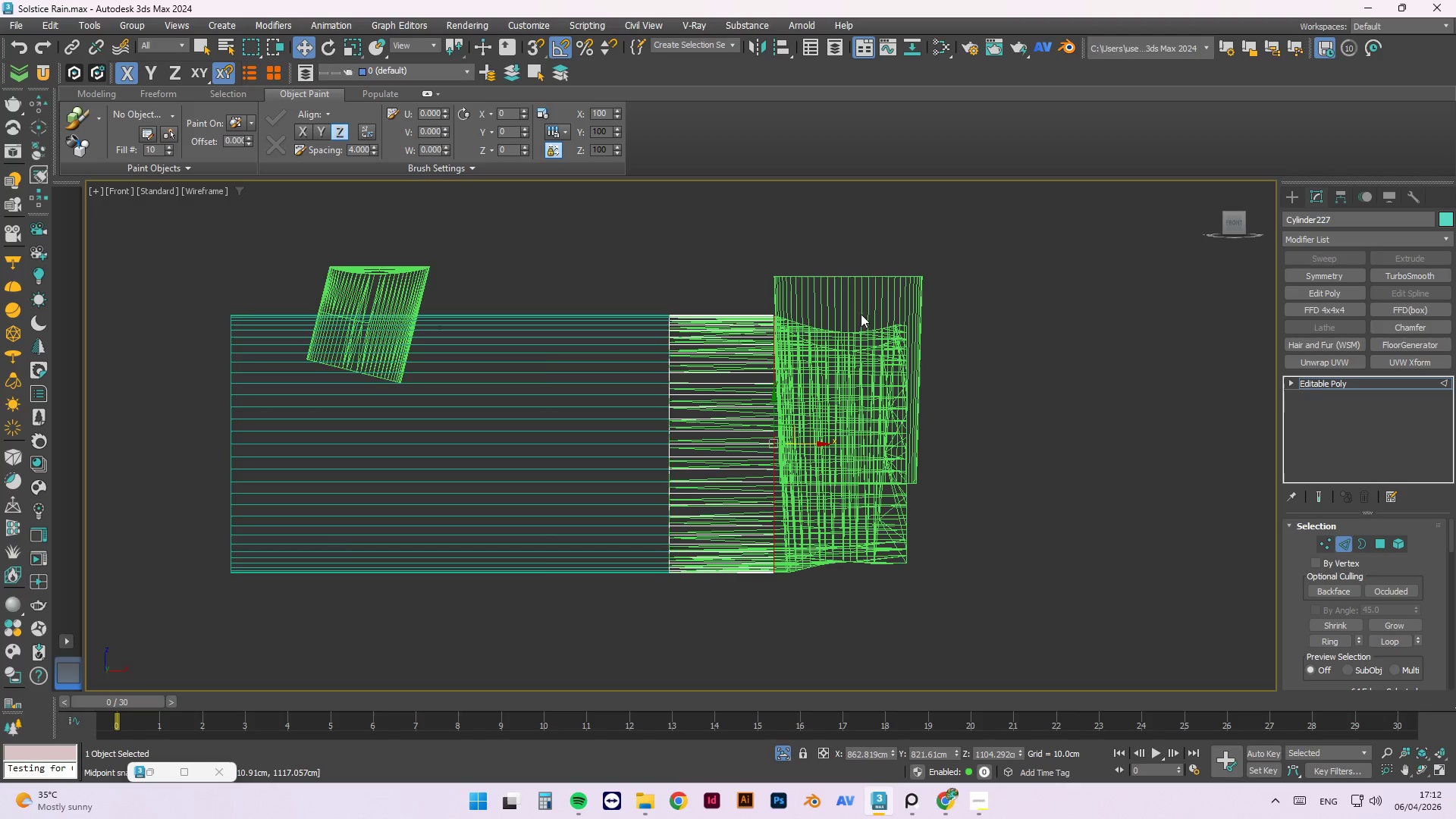 
left_click_drag(start_coordinate=[904, 216], to_coordinate=[717, 682])
 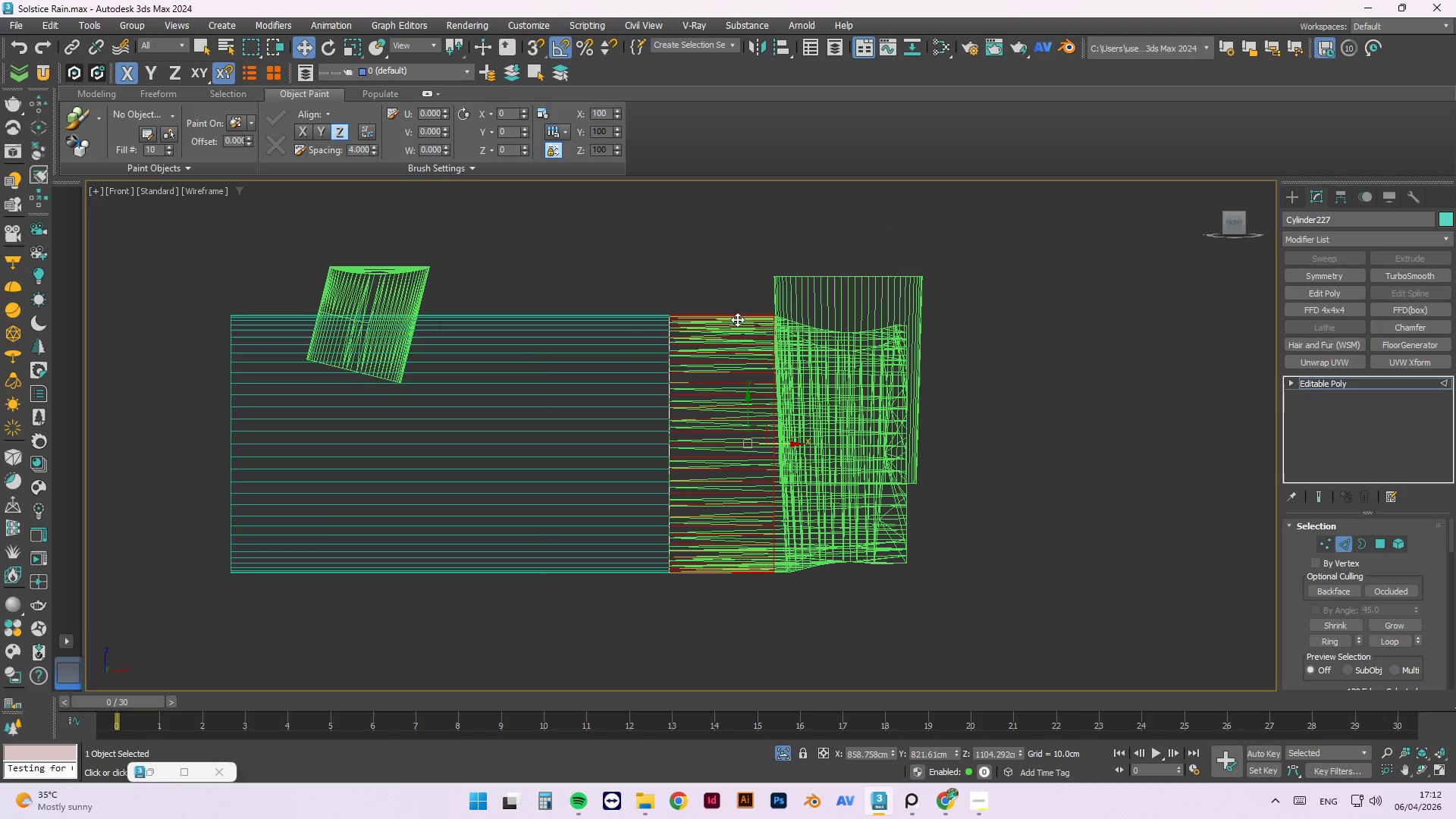 
hold_key(key=AltLeft, duration=0.92)
left_click_drag(start_coordinate=[748, 260], to_coordinate=[593, 675])
 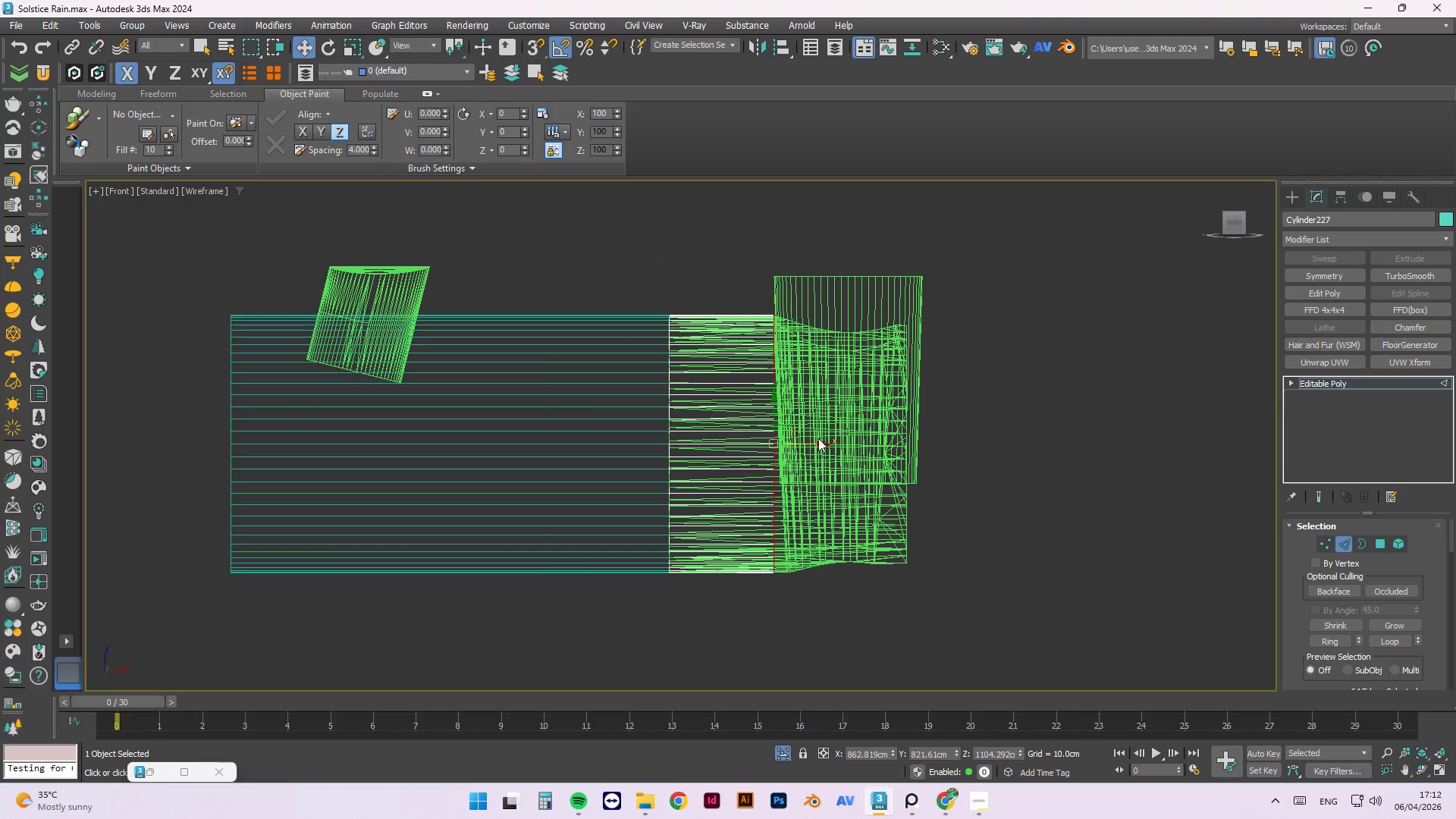 
key(Control+S)
 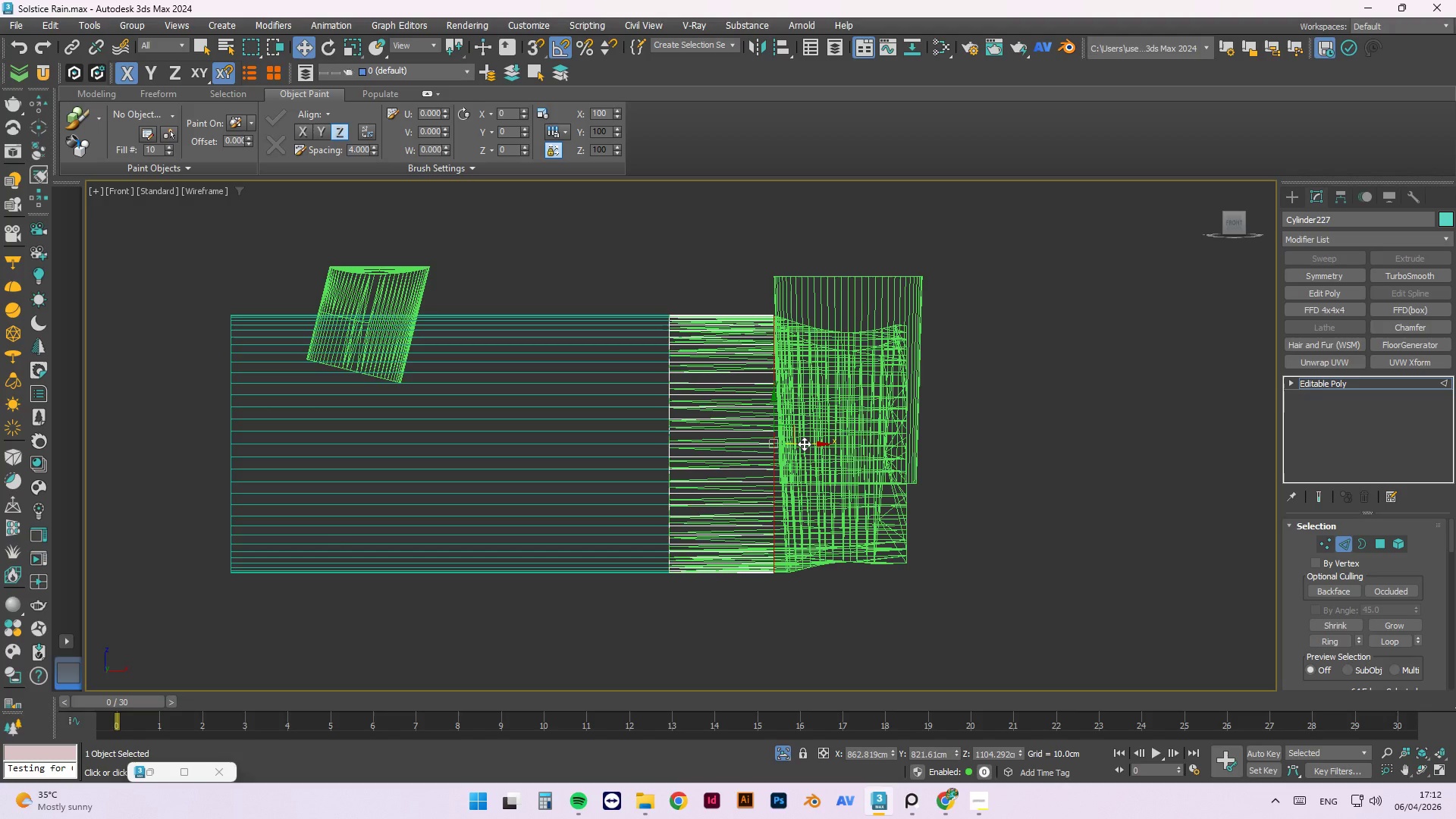 
hold_key(key=ShiftLeft, duration=1.5)
left_click_drag(start_coordinate=[802, 444], to_coordinate=[903, 442])
 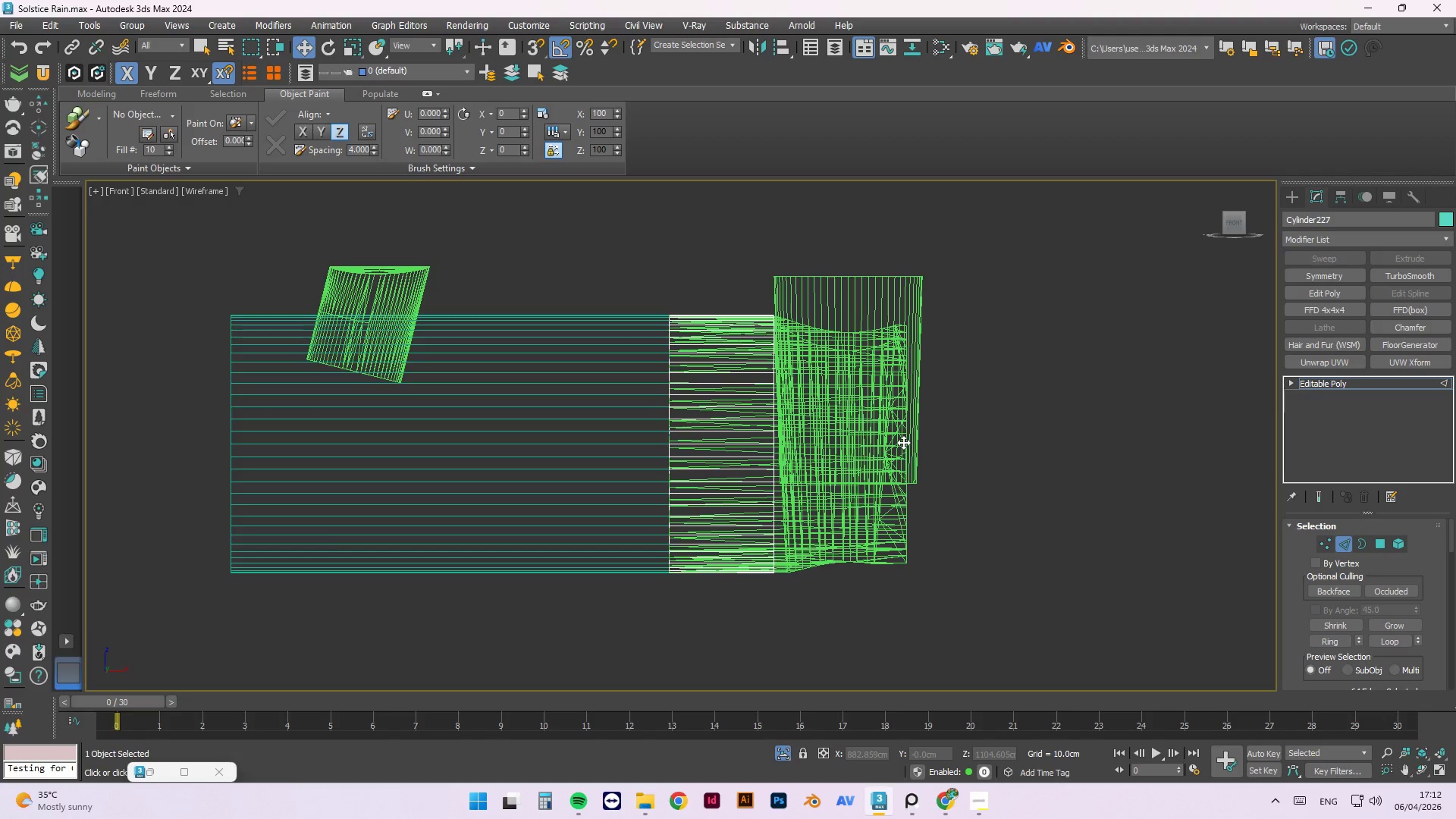 
key(Shift+ShiftLeft)
 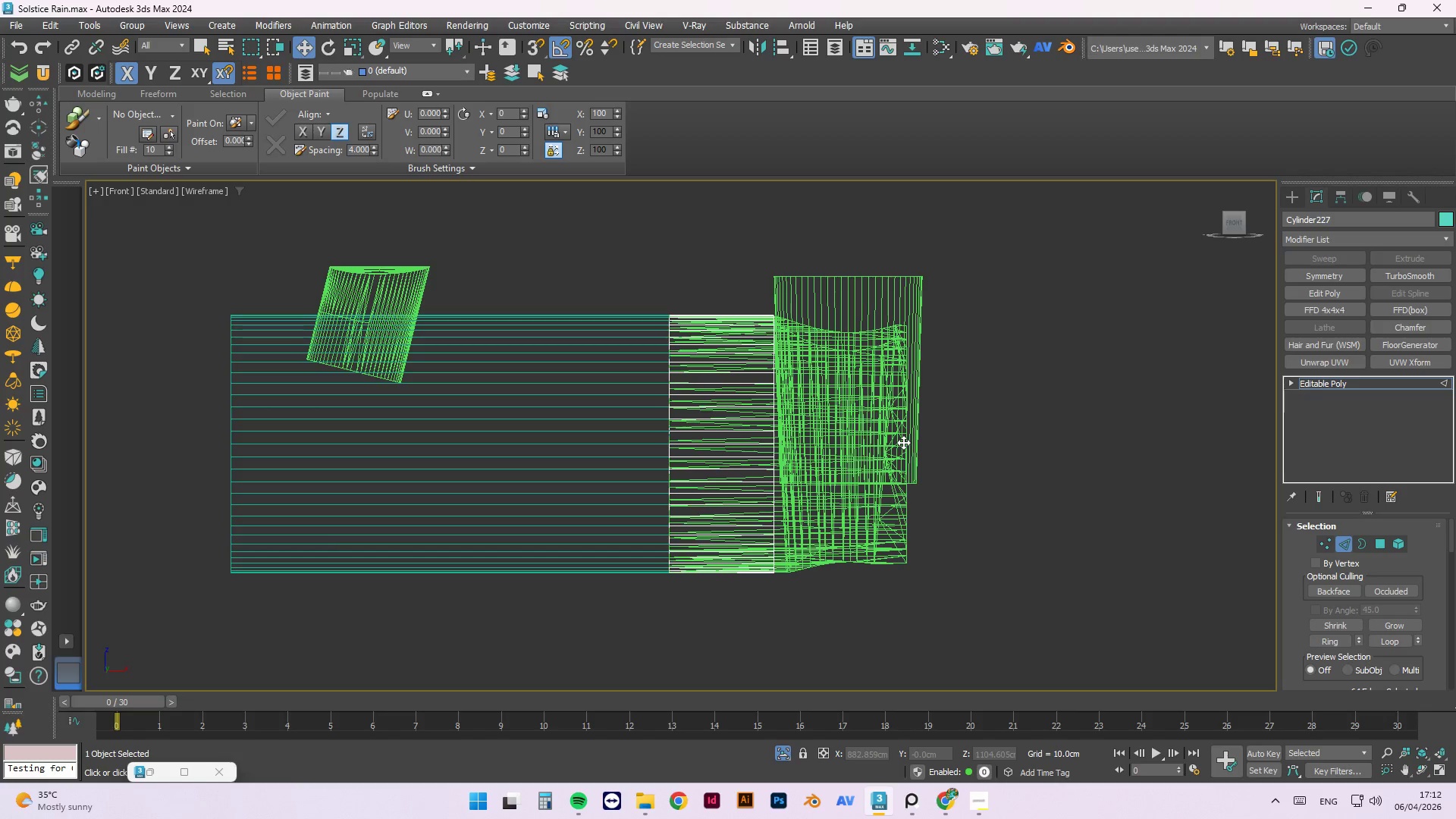 
key(Shift+ShiftLeft)
 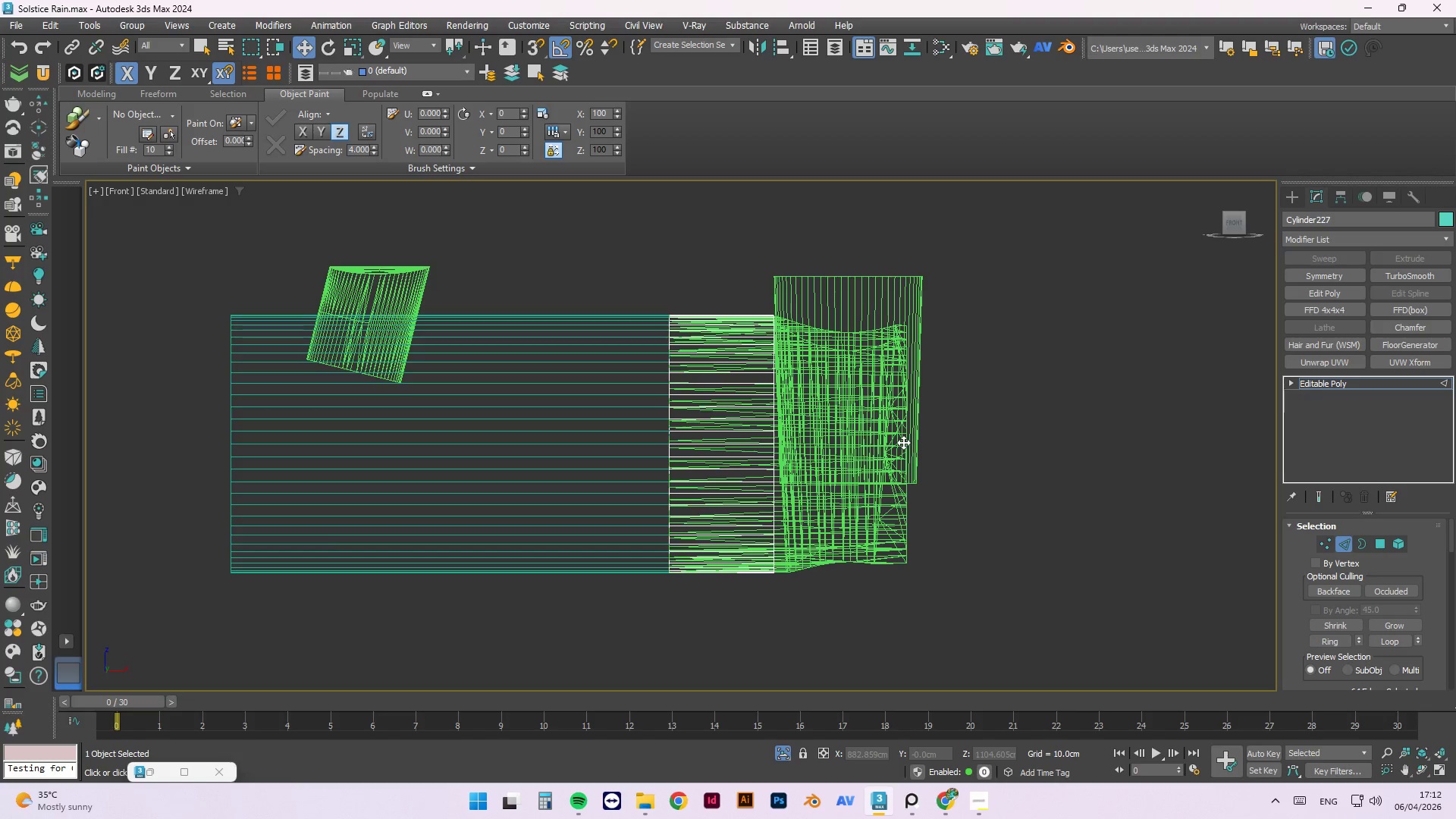 
key(Shift+ShiftLeft)
 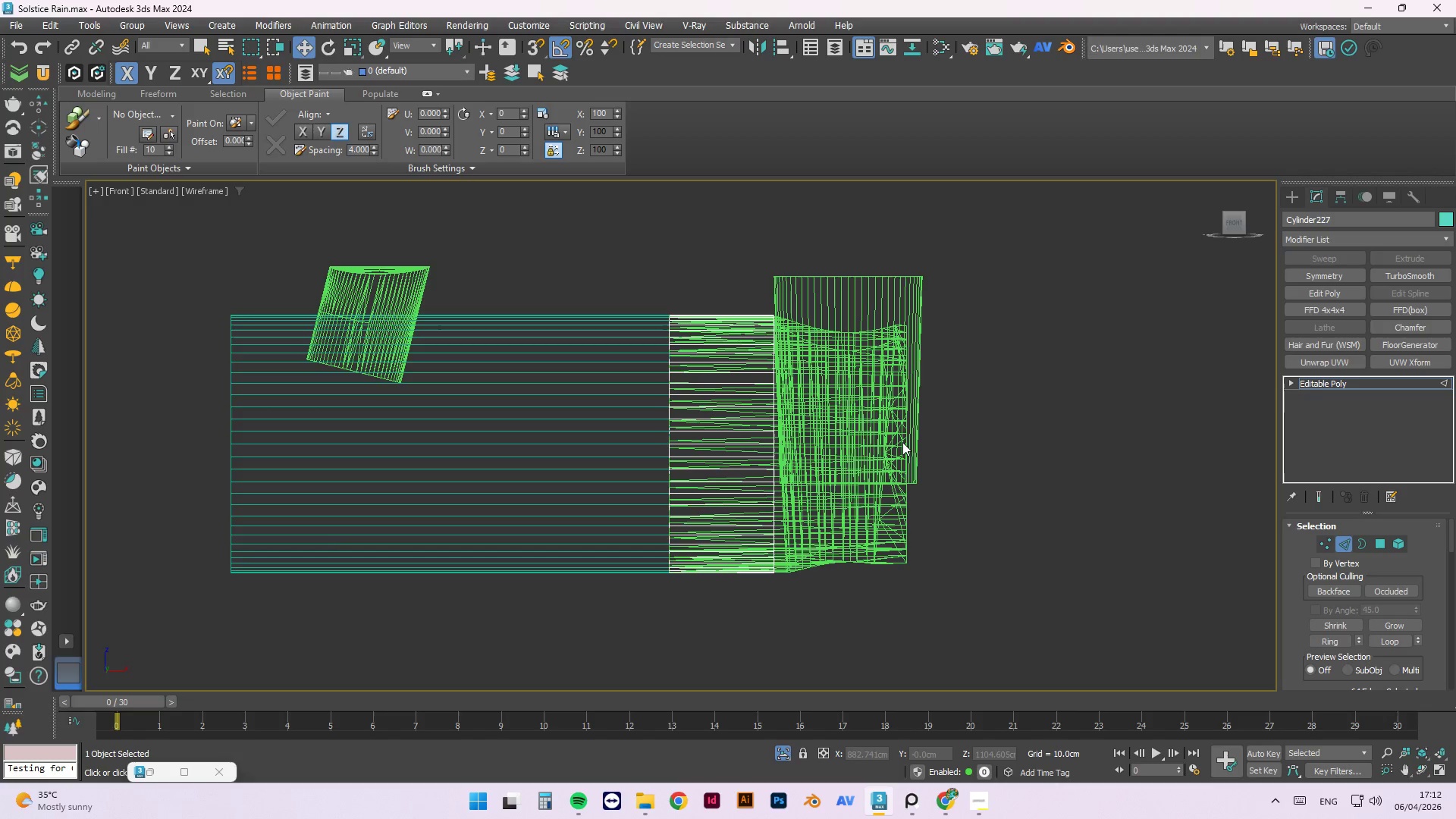 
key(Shift+ShiftLeft)
 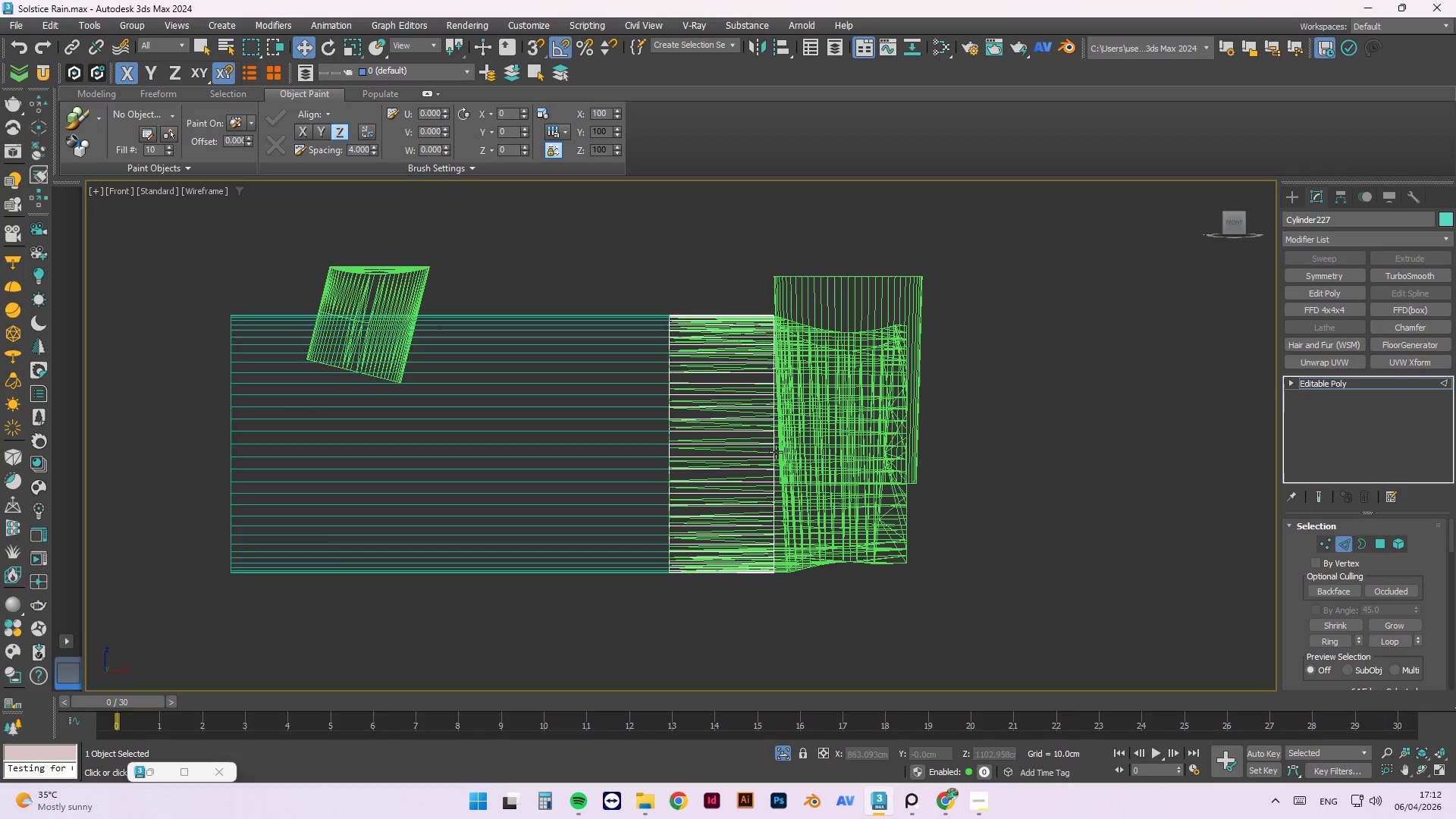 
key(Control+ControlLeft)
 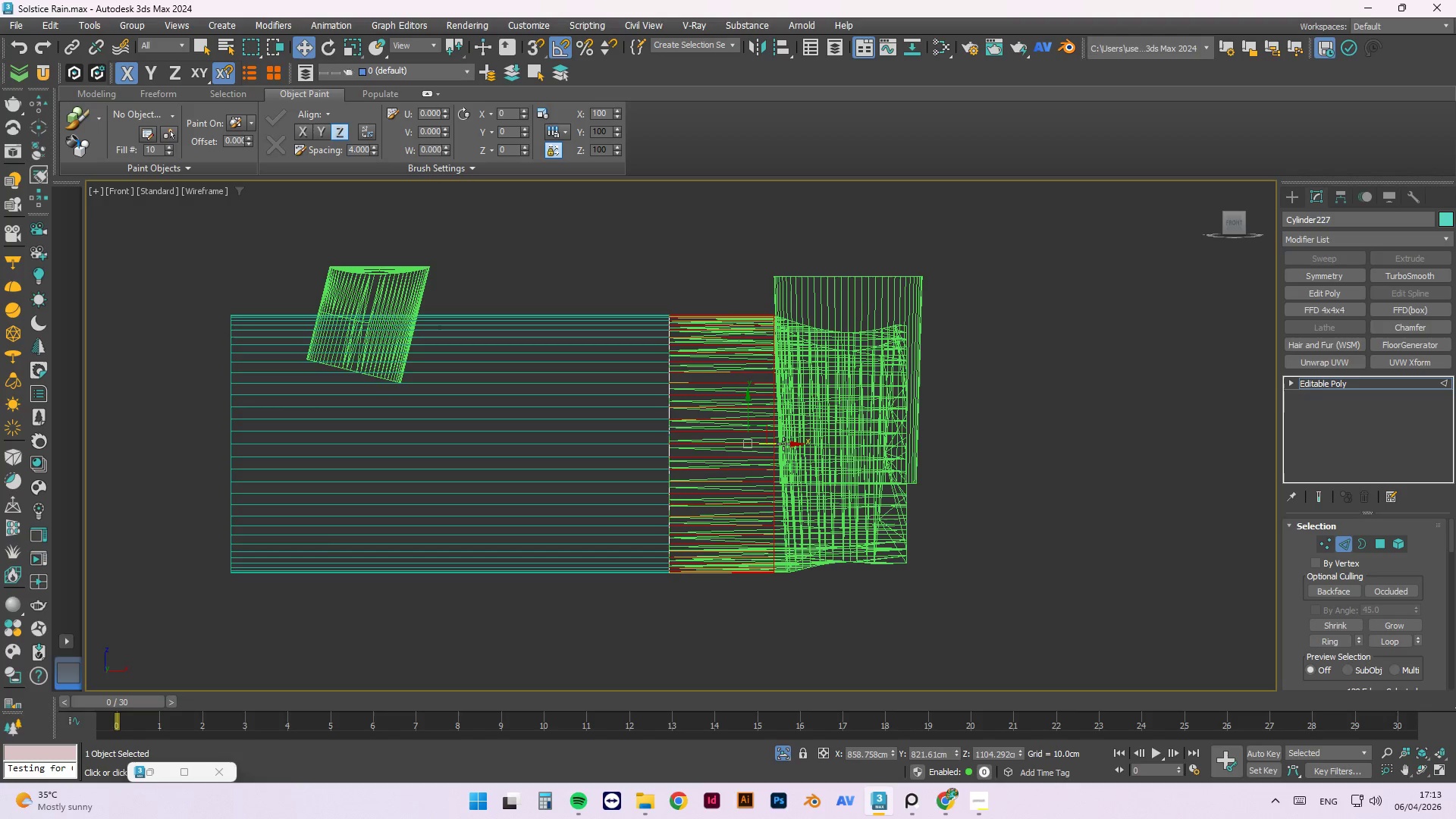 
key(Control+Z)
 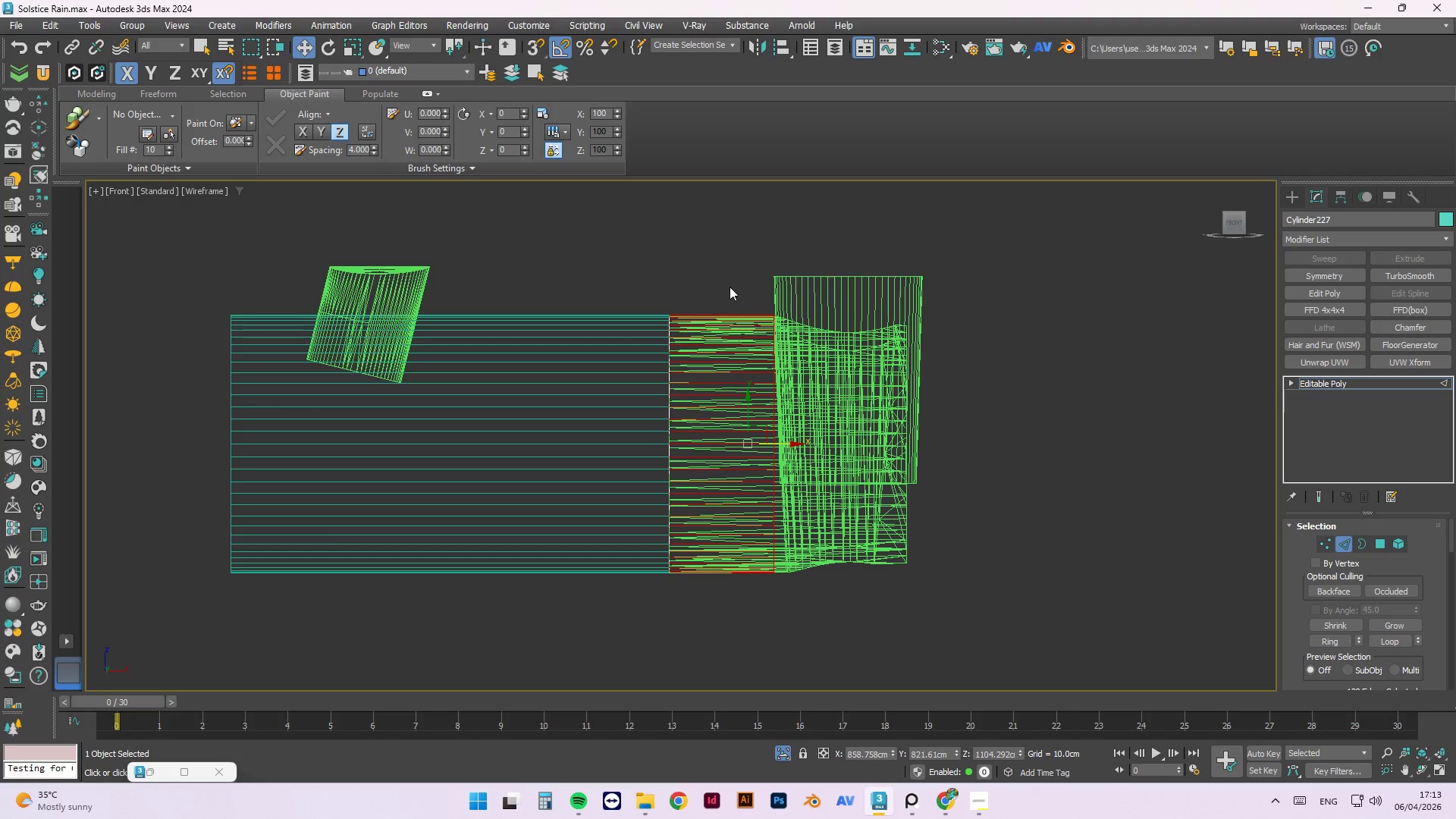 
hold_key(key=AltLeft, duration=0.88)
left_click_drag(start_coordinate=[738, 260], to_coordinate=[560, 681])
 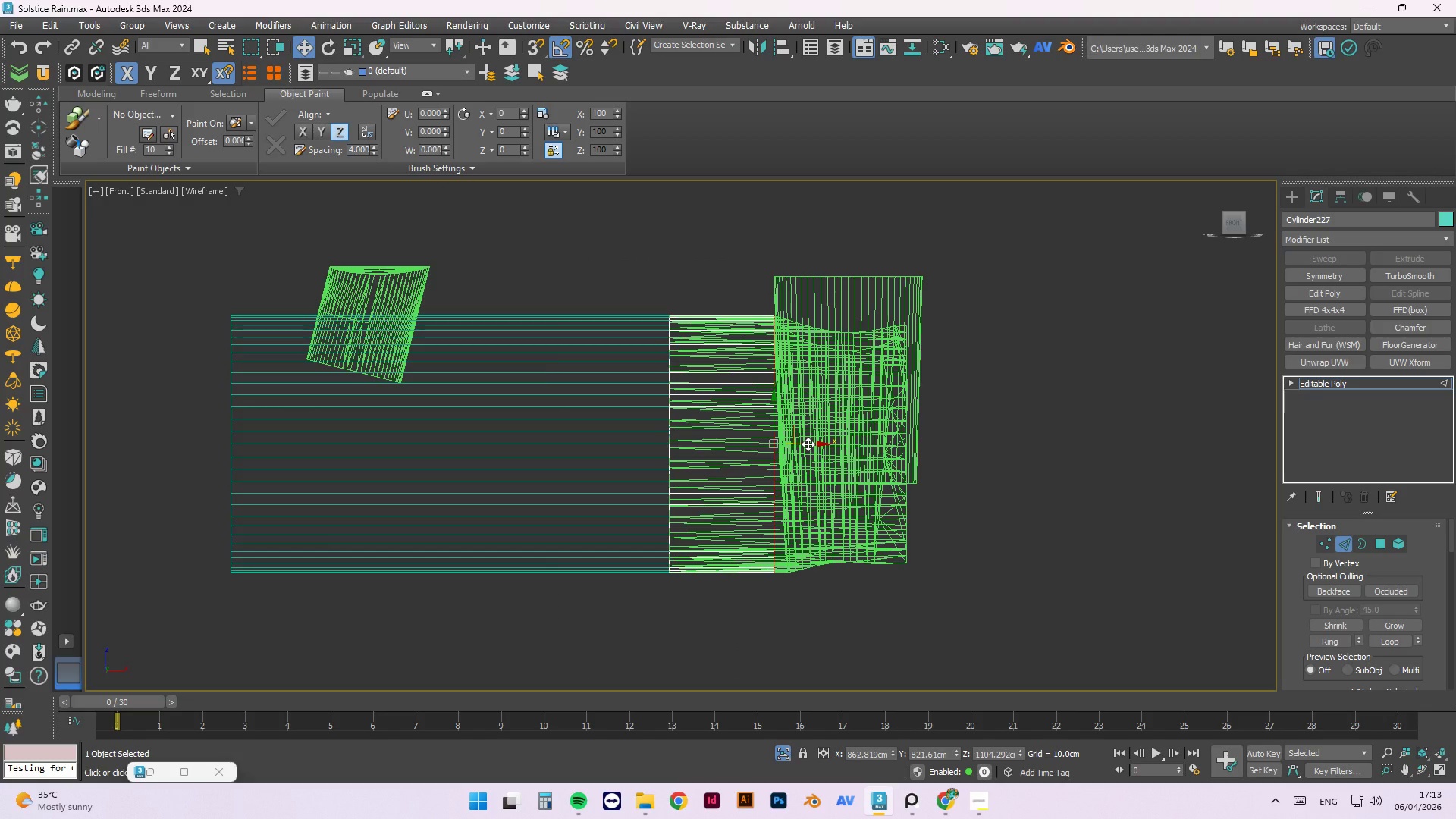 
left_click_drag(start_coordinate=[808, 444], to_coordinate=[800, 453])
 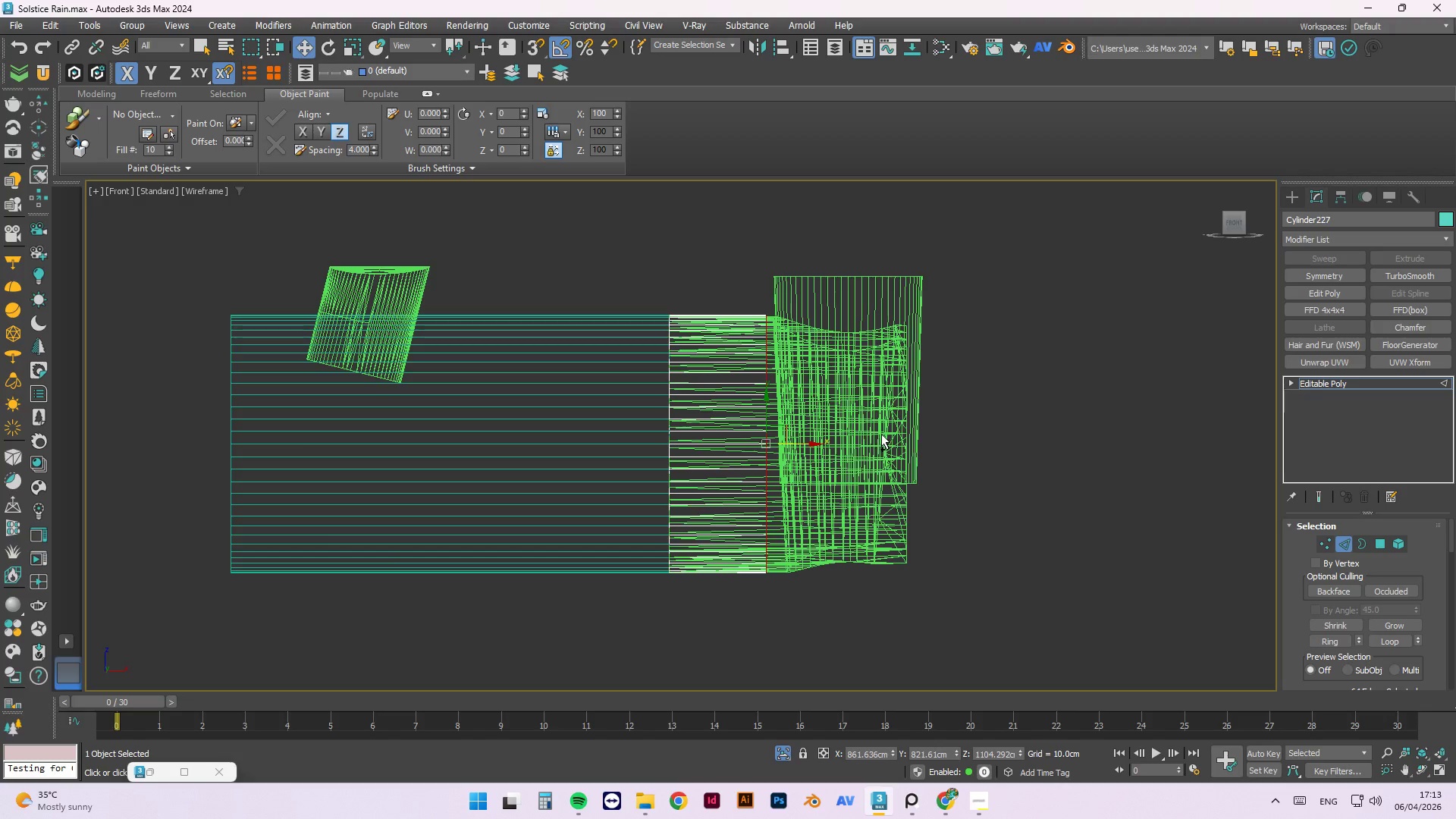 
hold_key(key=ShiftLeft, duration=1.5)
 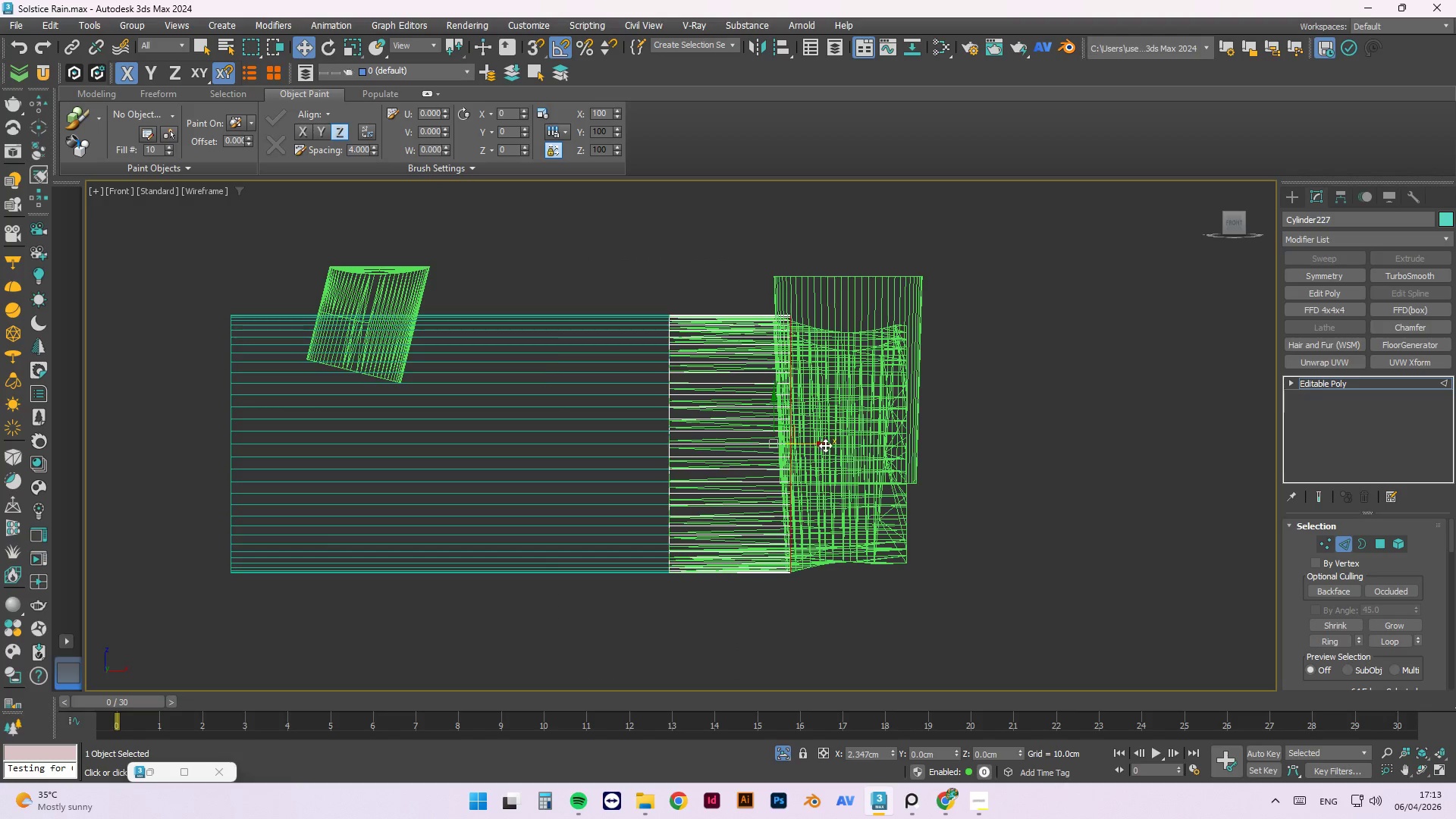 
hold_key(key=ShiftLeft, duration=1.5)
 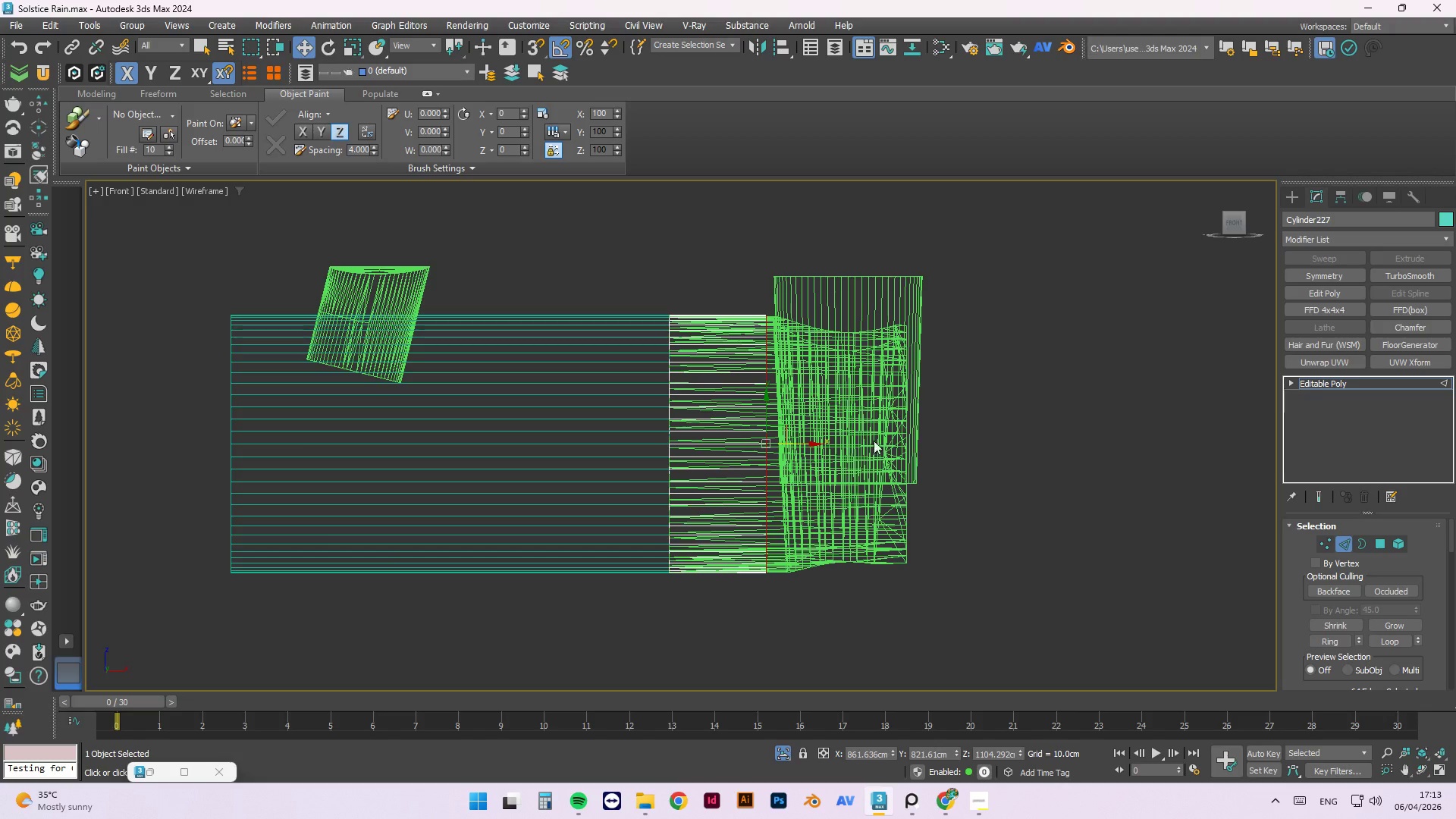 
key(Shift+ShiftLeft)
 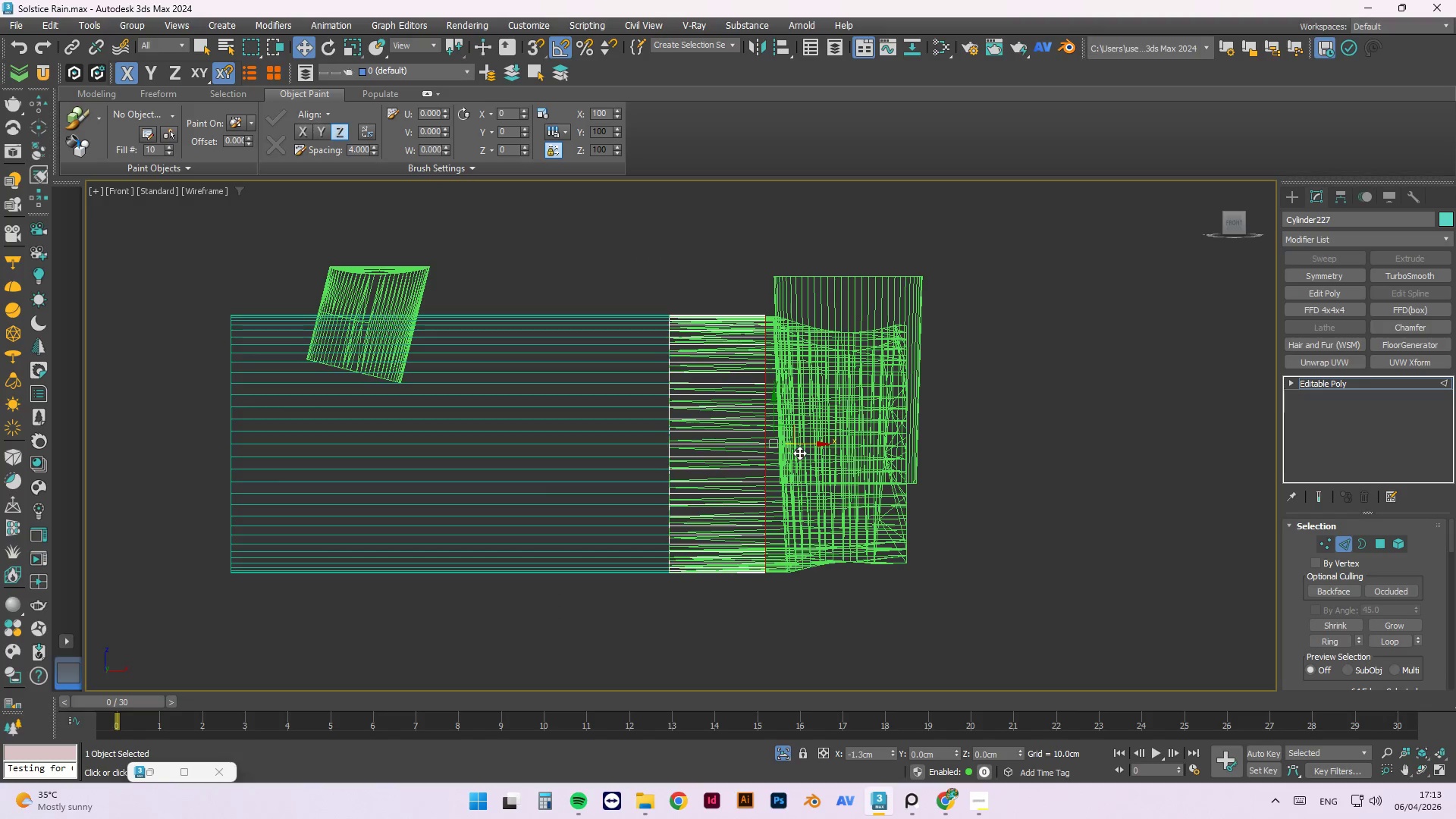 
key(Shift+ShiftLeft)
 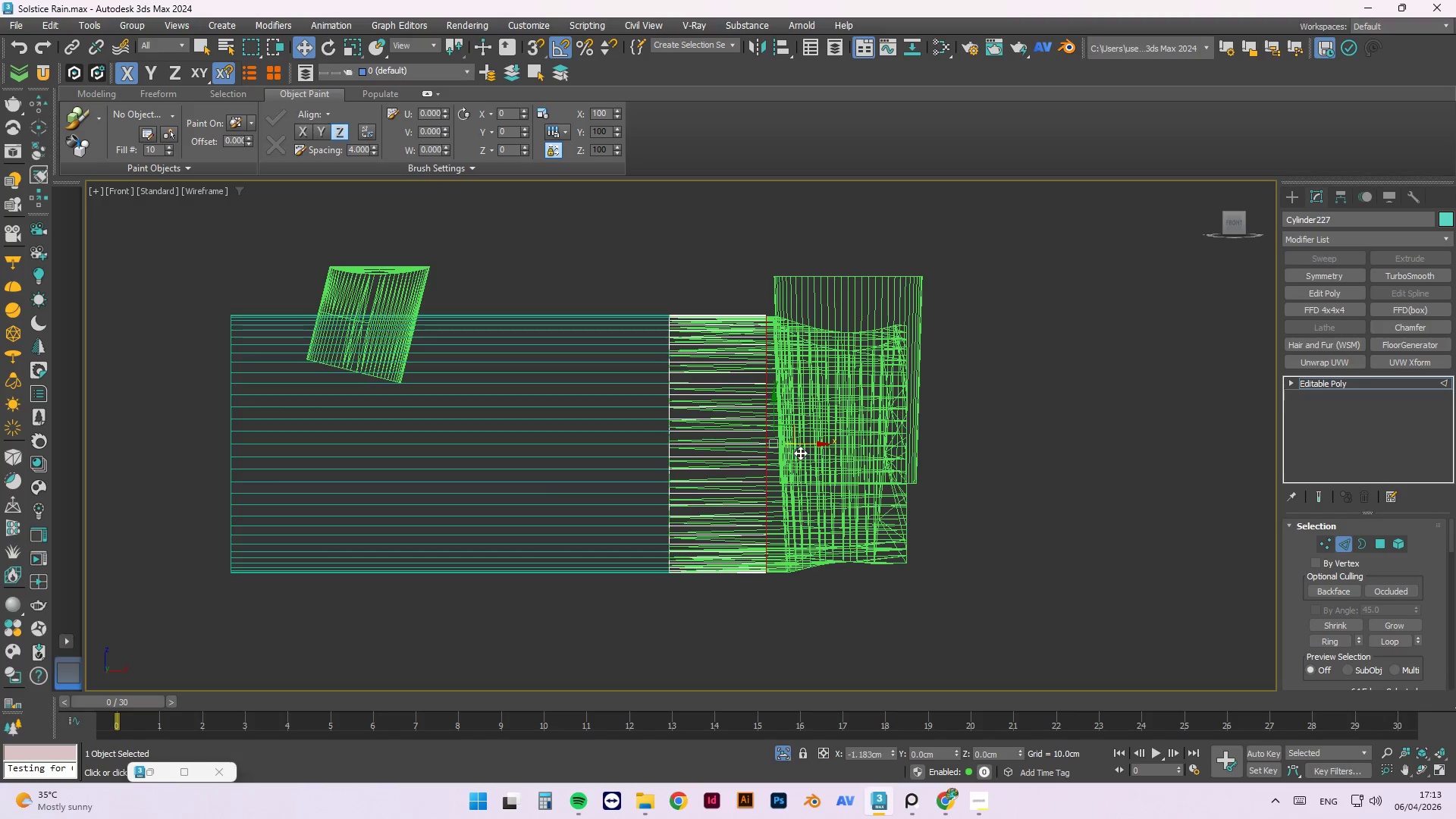 
key(Shift+ShiftLeft)
 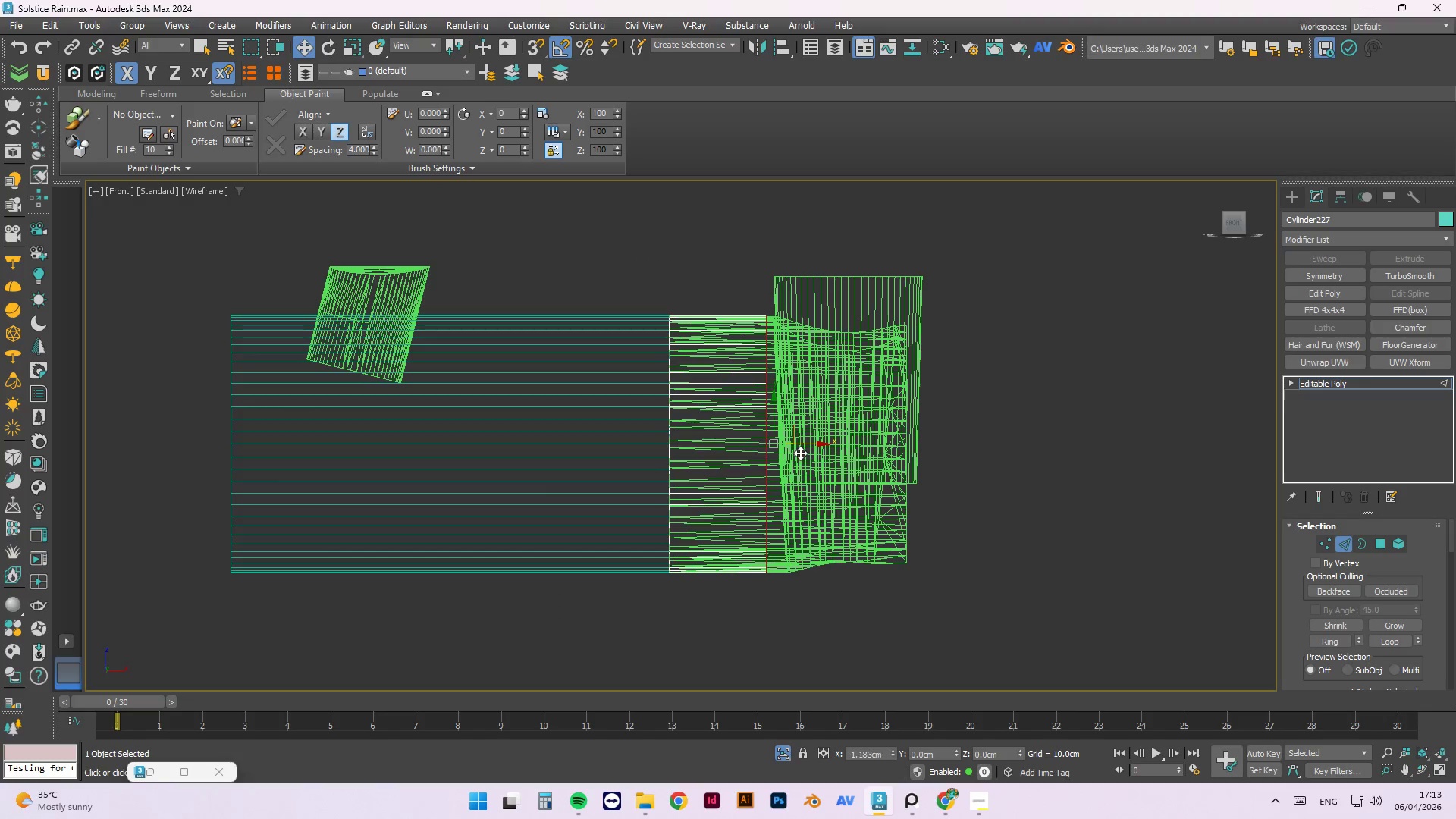 
key(Shift+ShiftLeft)
 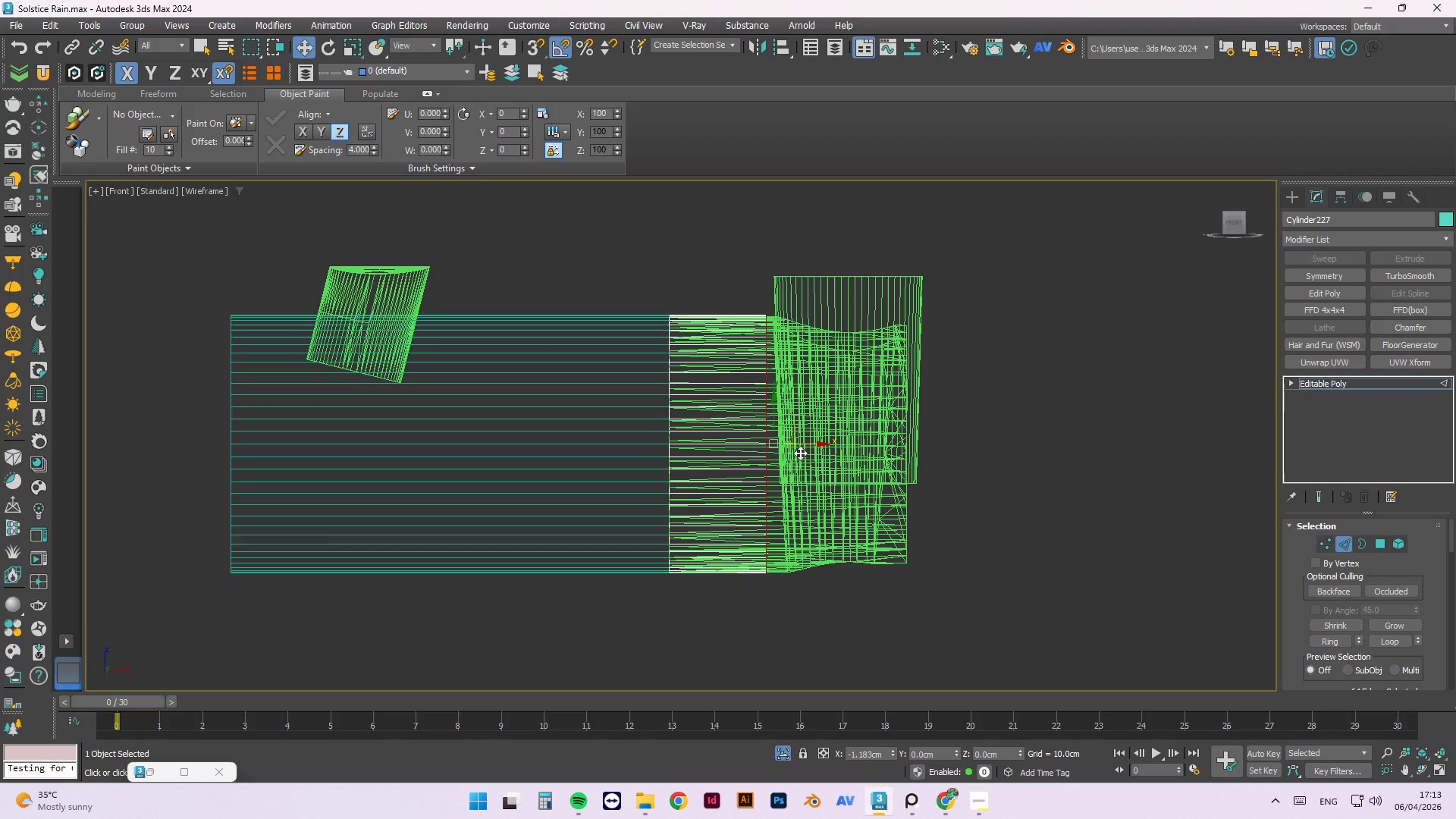 
key(Shift+ShiftLeft)
 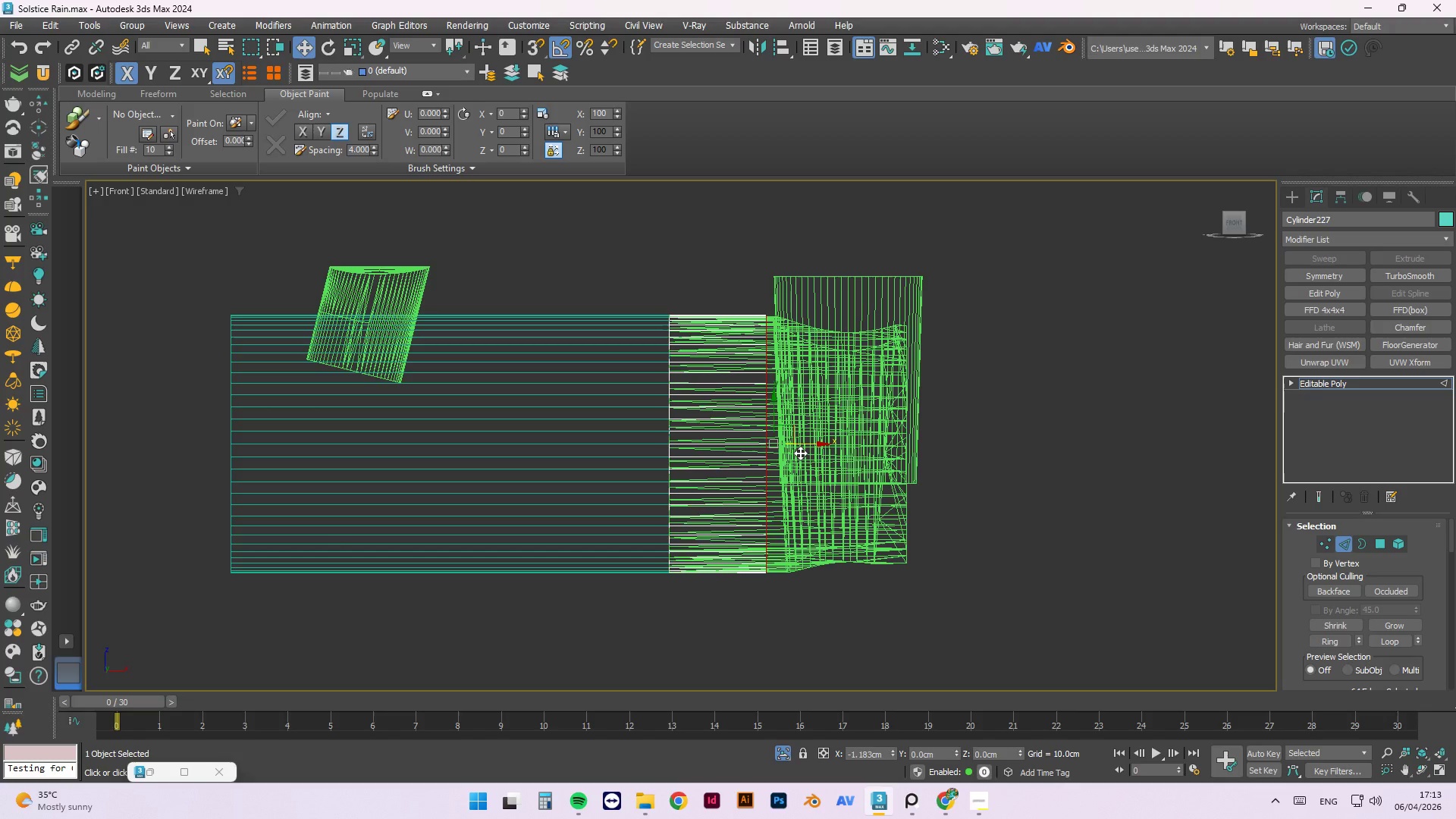 
key(Shift+ShiftLeft)
 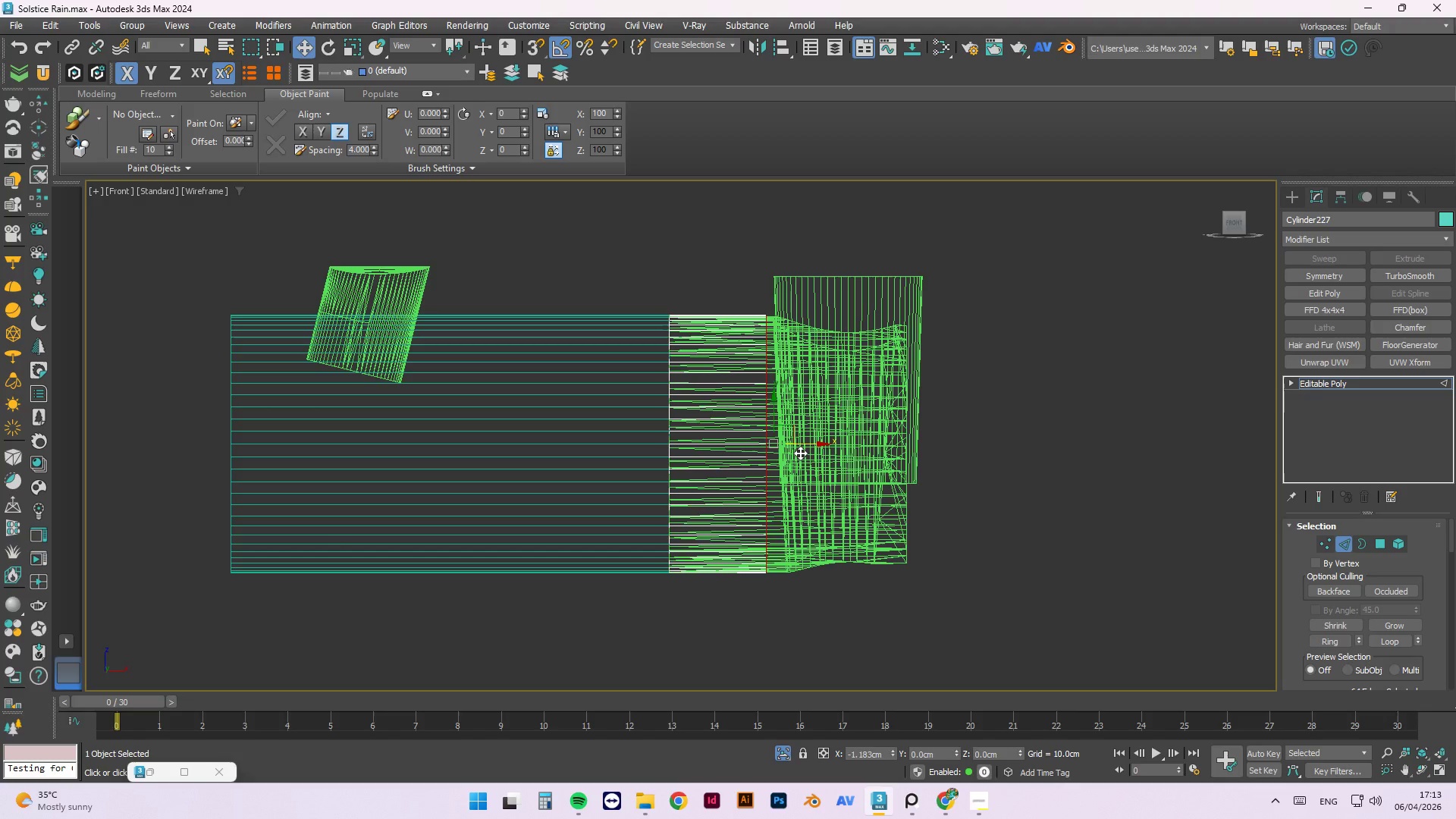 
key(Shift+ShiftLeft)
 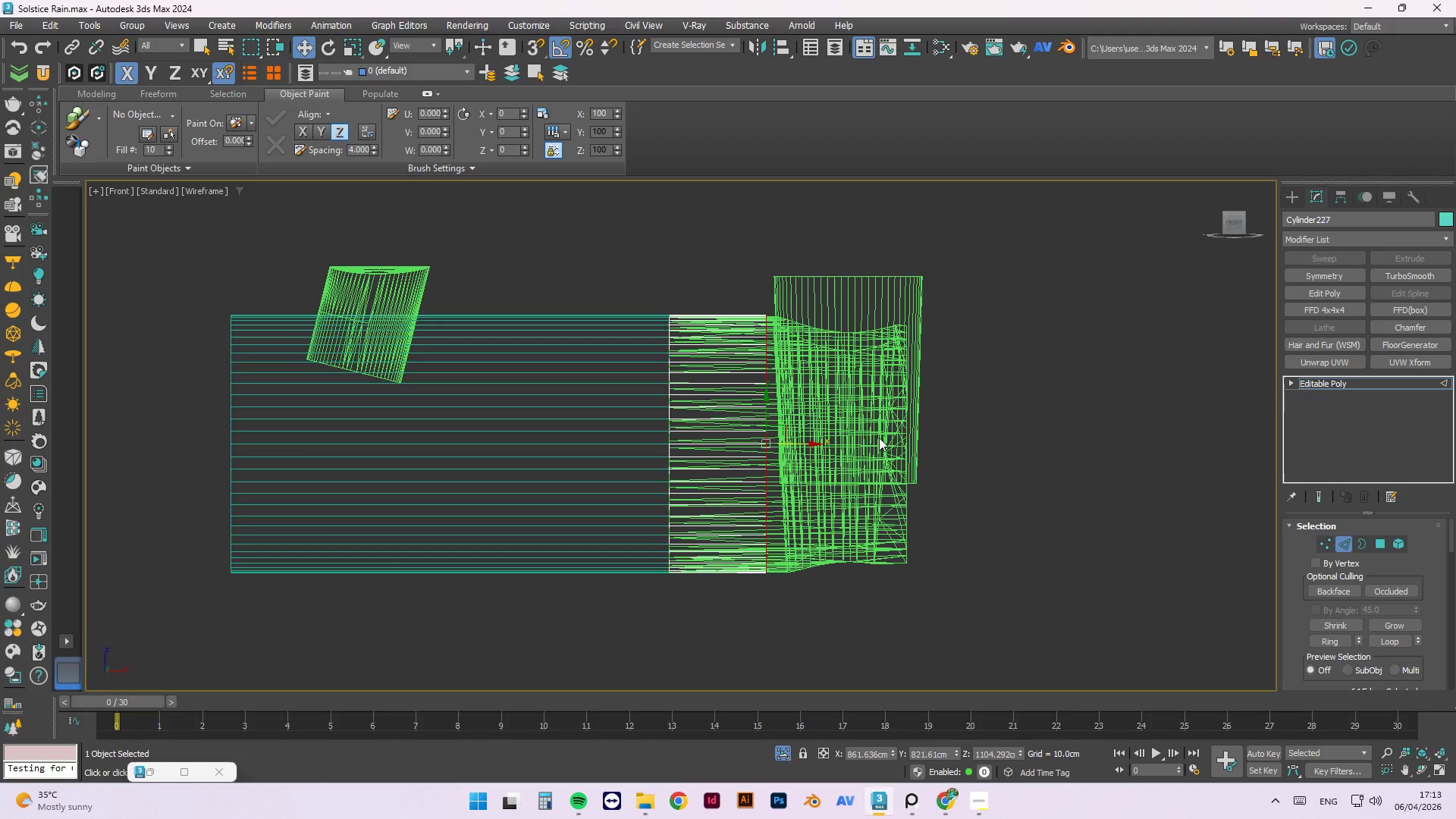 
key(Control+Z)
 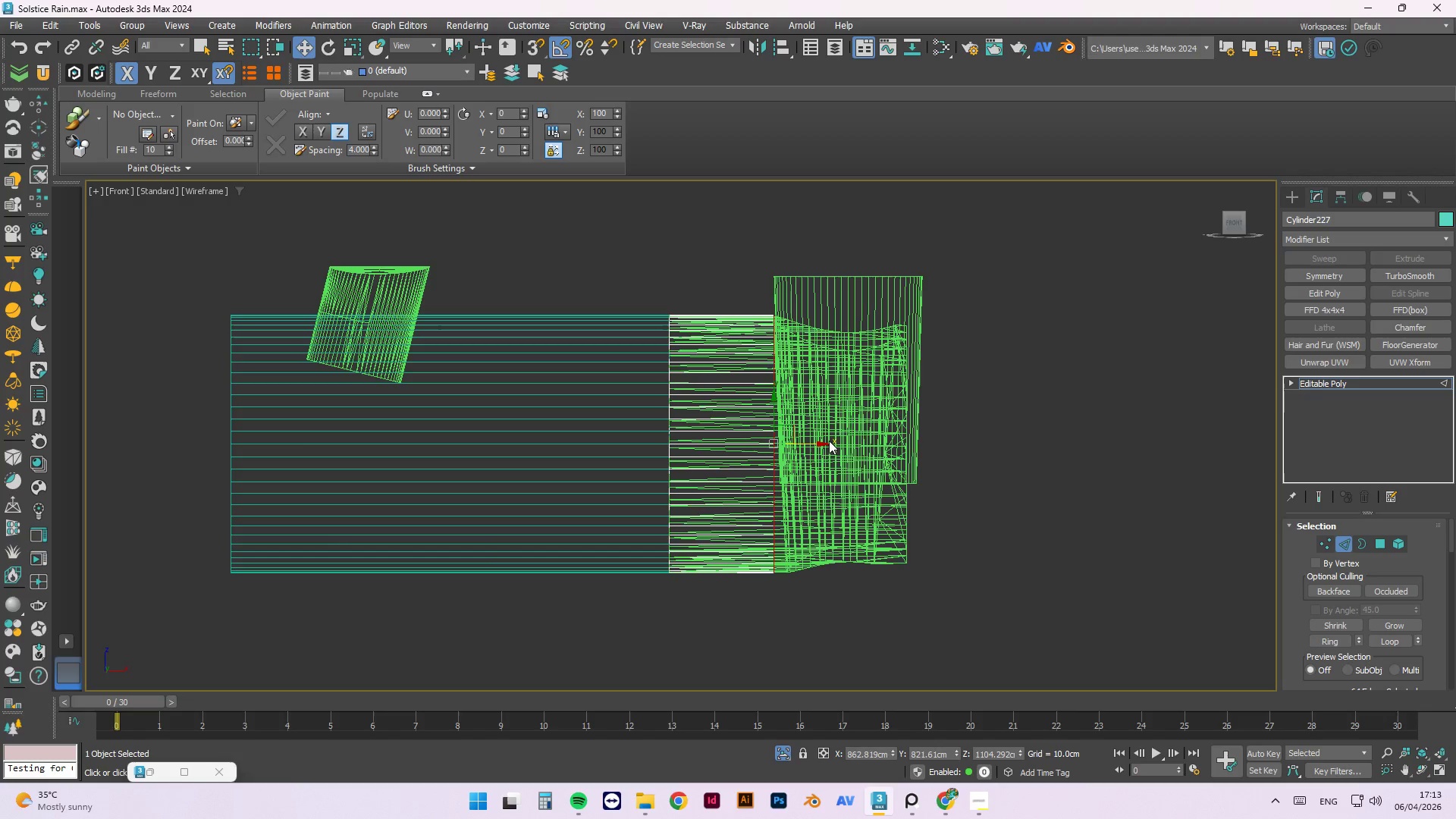 
hold_key(key=ControlLeft, duration=1.33)
left_click_drag(start_coordinate=[816, 444], to_coordinate=[840, 444])
 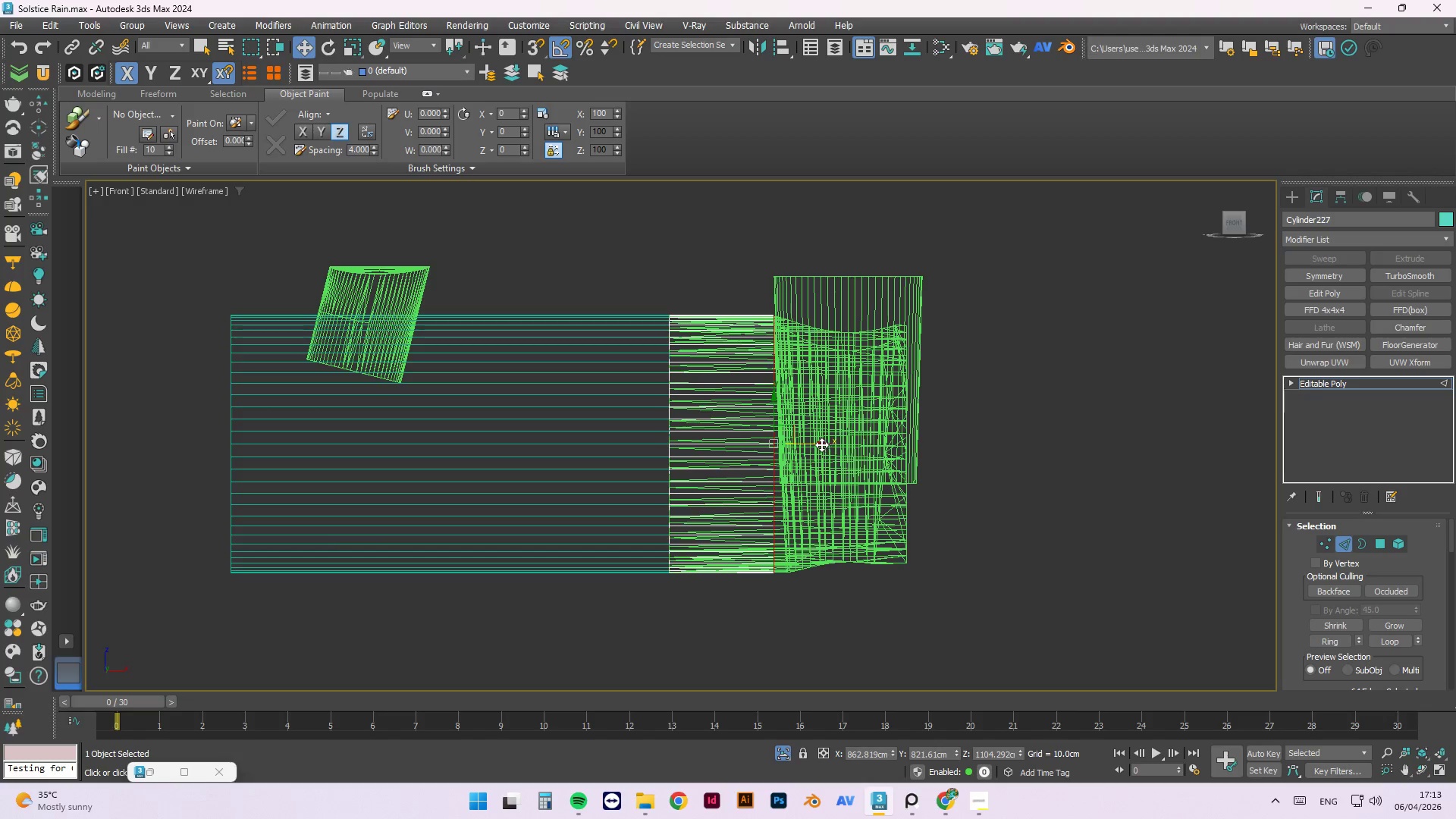 
hold_key(key=ShiftLeft, duration=0.84)
left_click_drag(start_coordinate=[820, 444], to_coordinate=[843, 444])
 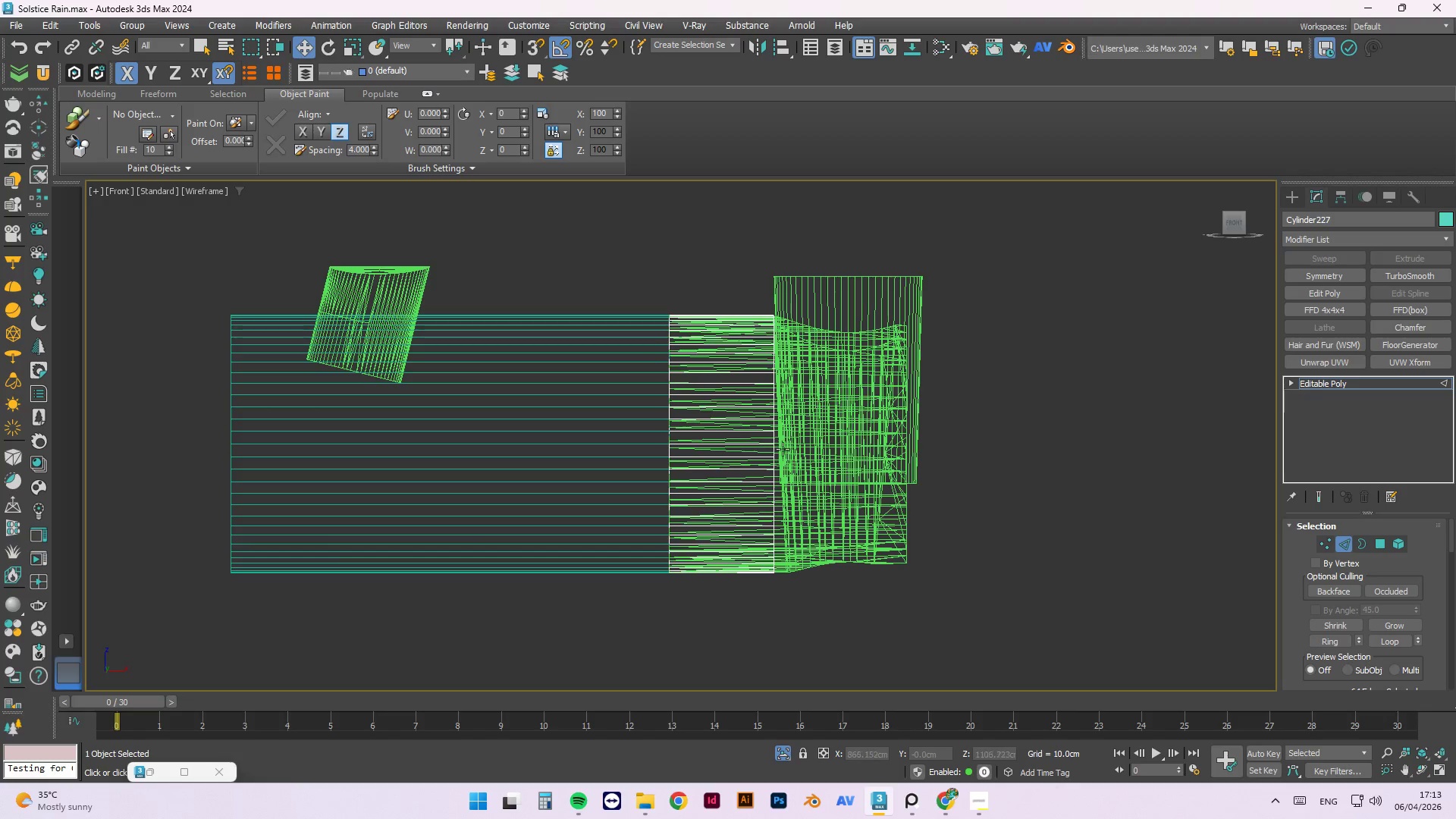 
hold_key(key=AltLeft, duration=0.95)
 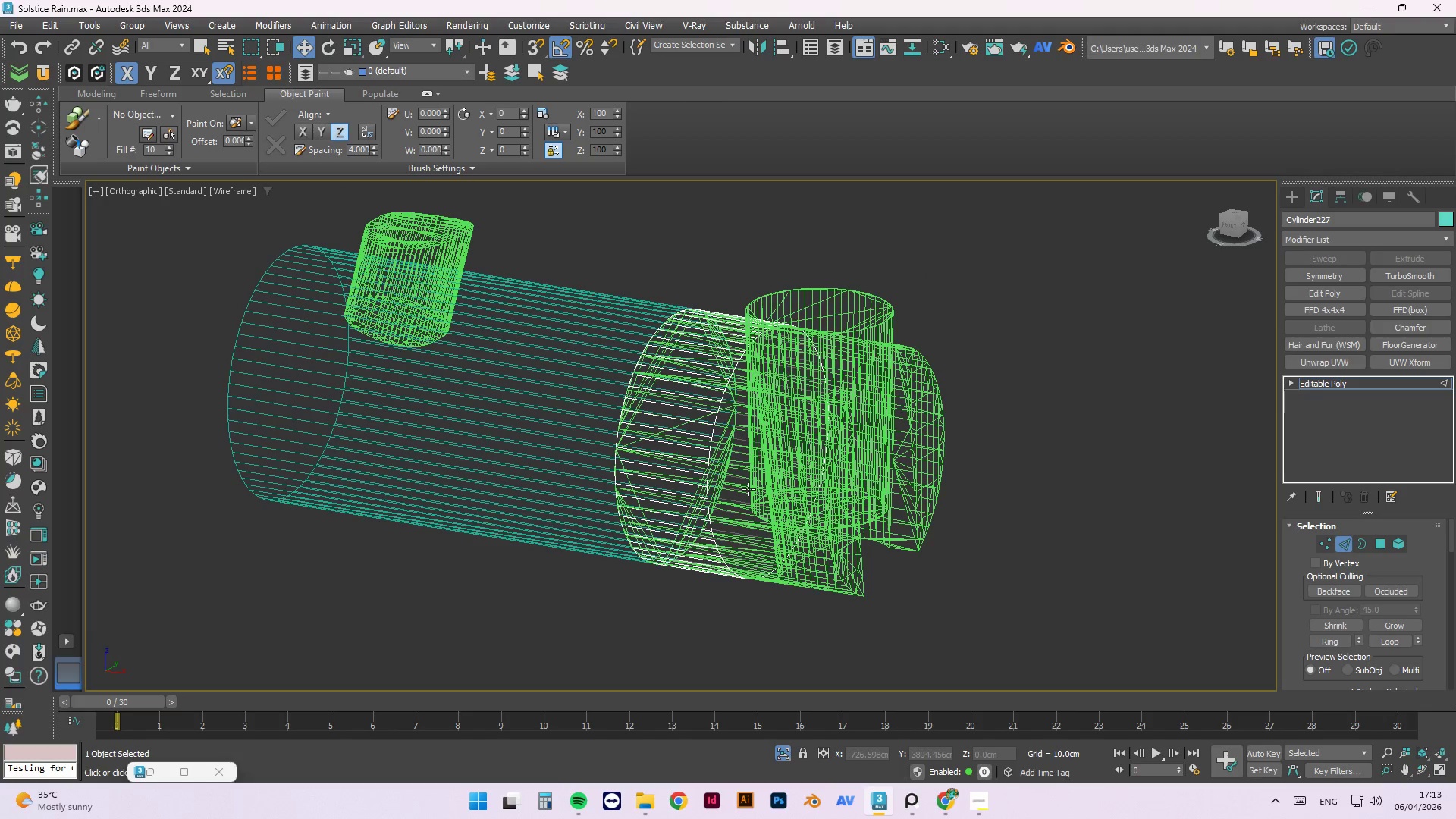 
key(4)
 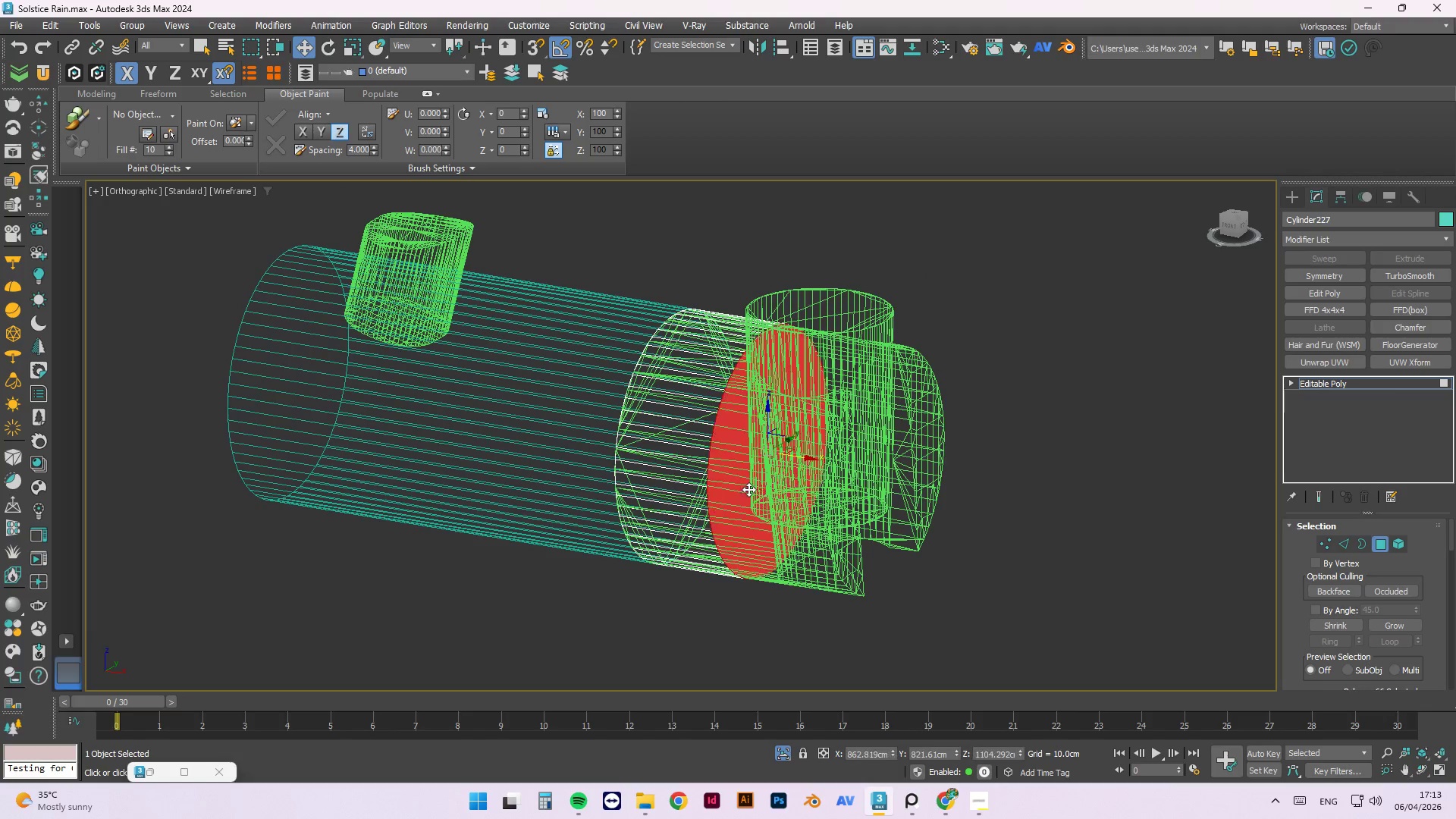 
left_click([748, 489])
 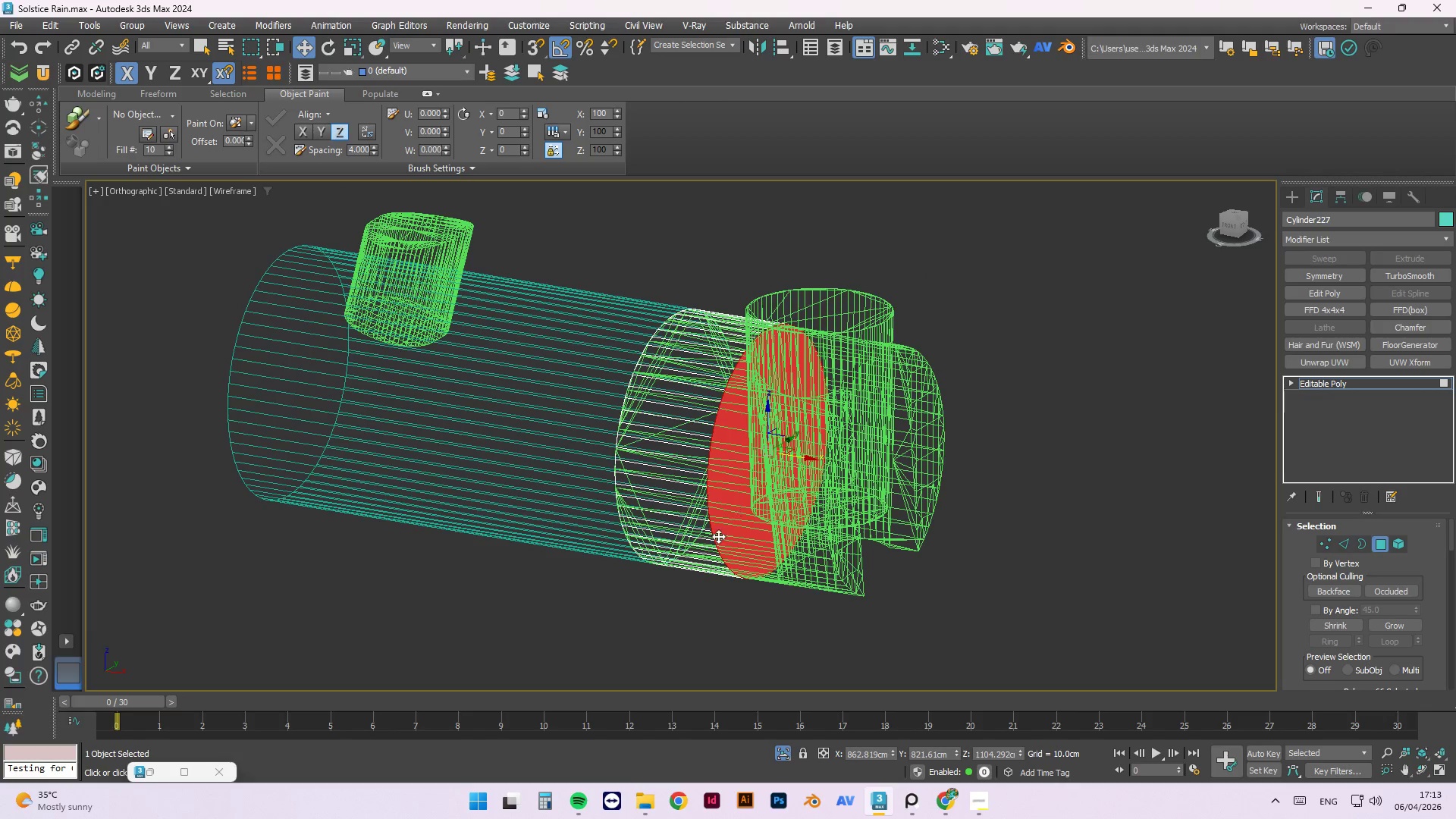 
key(Alt+AltLeft)
 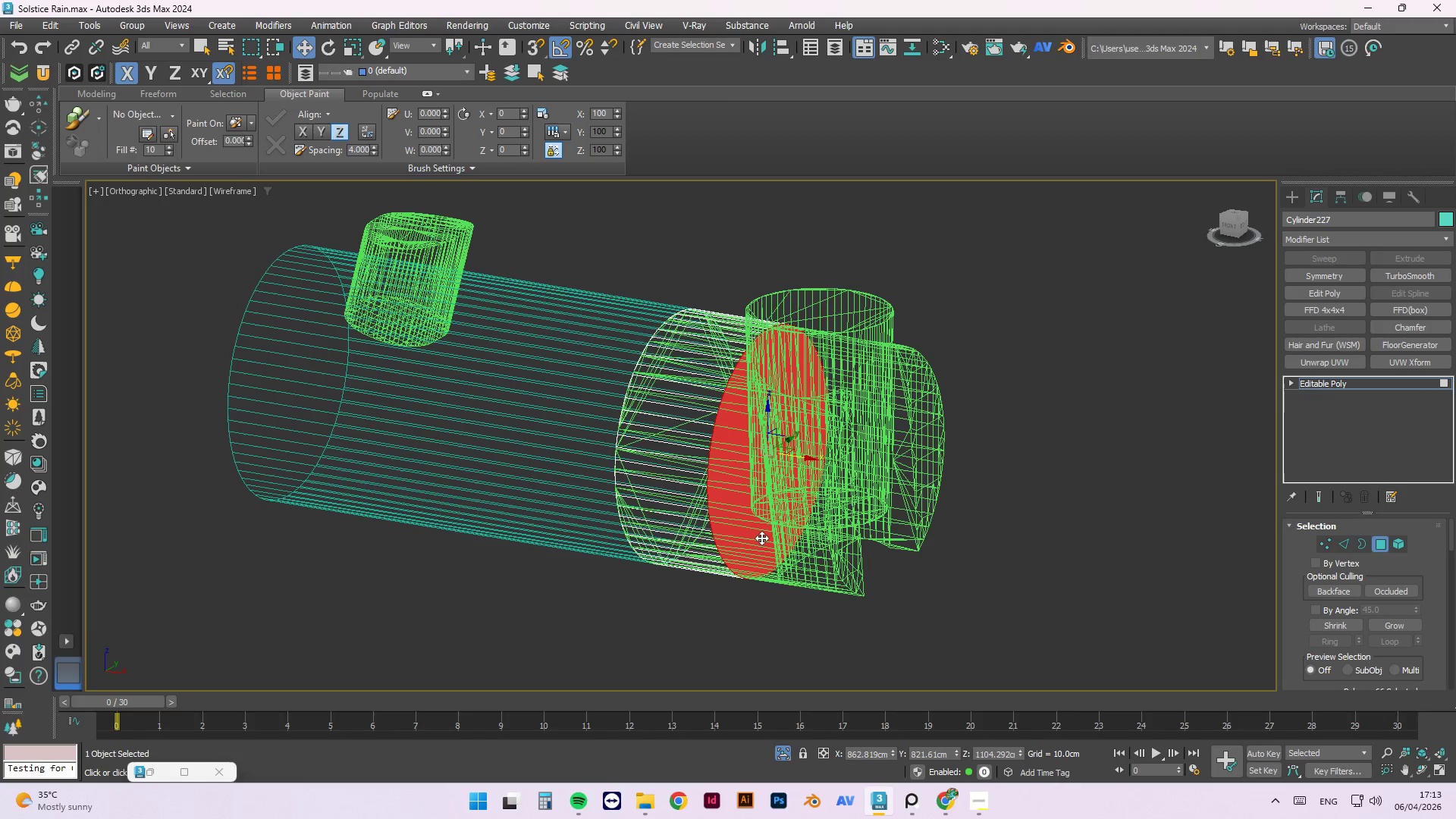 
type(lzfz)
 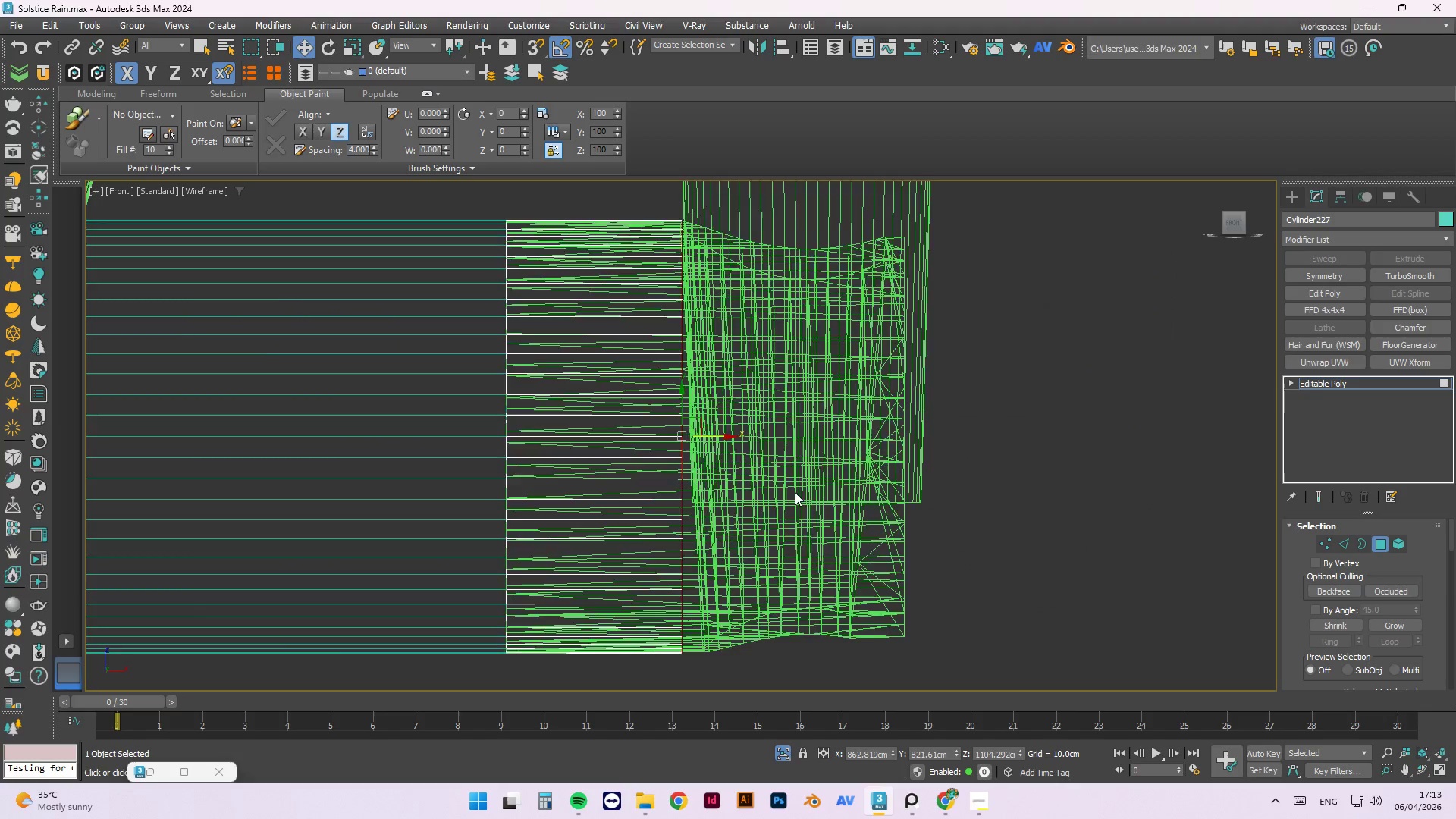 
scroll: coordinate [796, 496], scroll_direction: down, amount: 2.0
 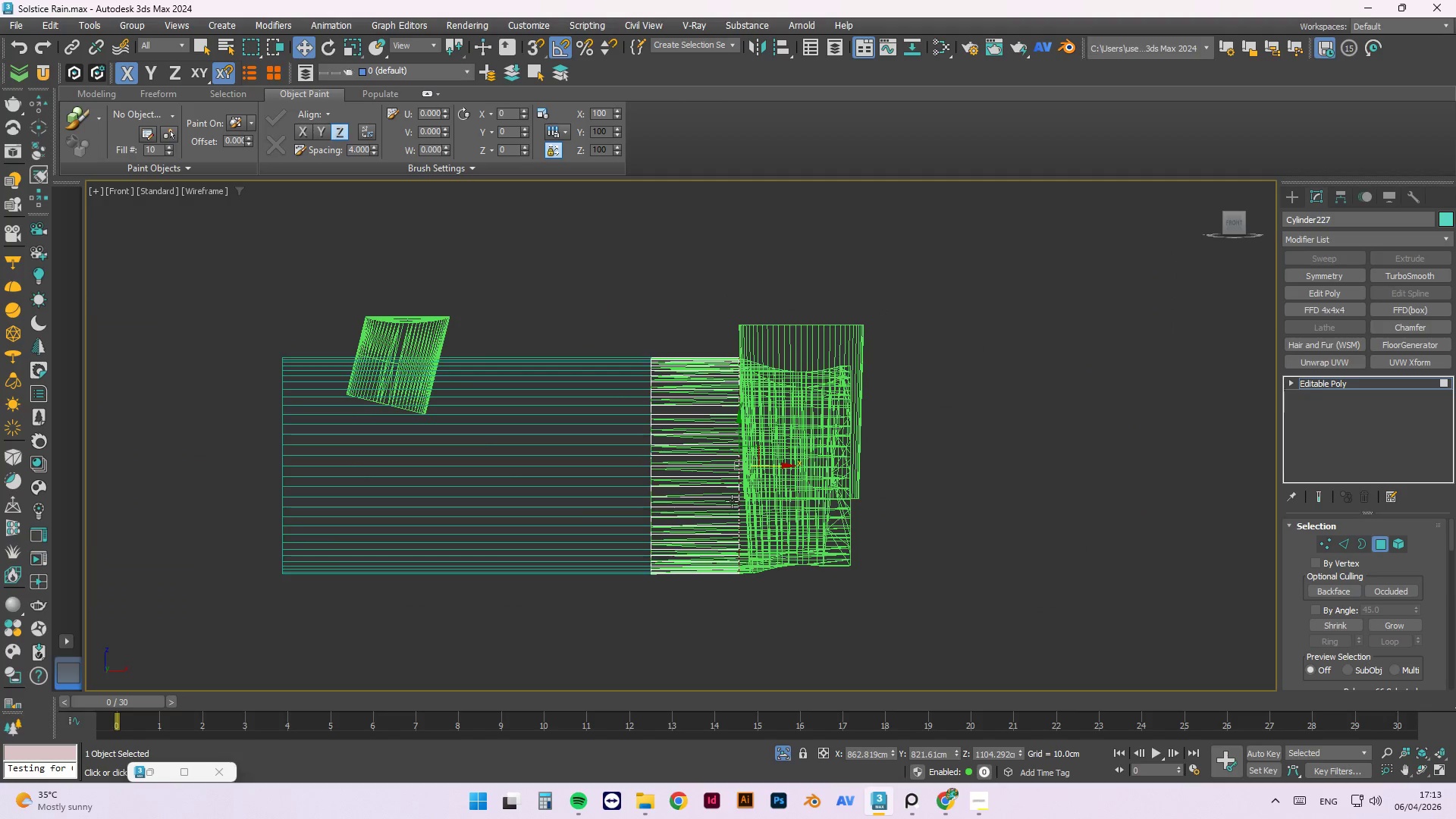 
scroll: coordinate [733, 488], scroll_direction: up, amount: 1.0
 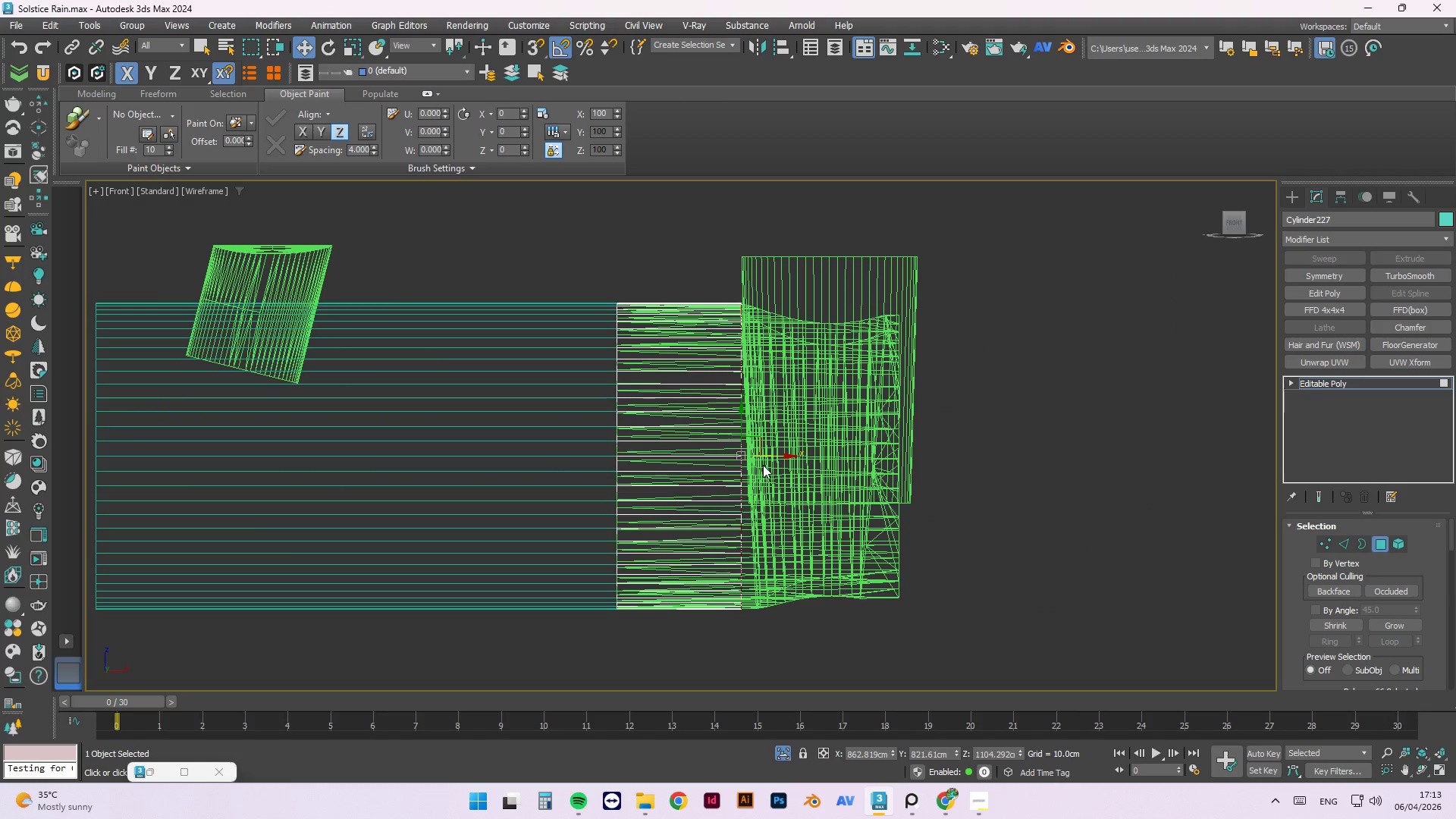 
hold_key(key=ShiftLeft, duration=1.52)
left_click_drag(start_coordinate=[770, 453], to_coordinate=[902, 515])
 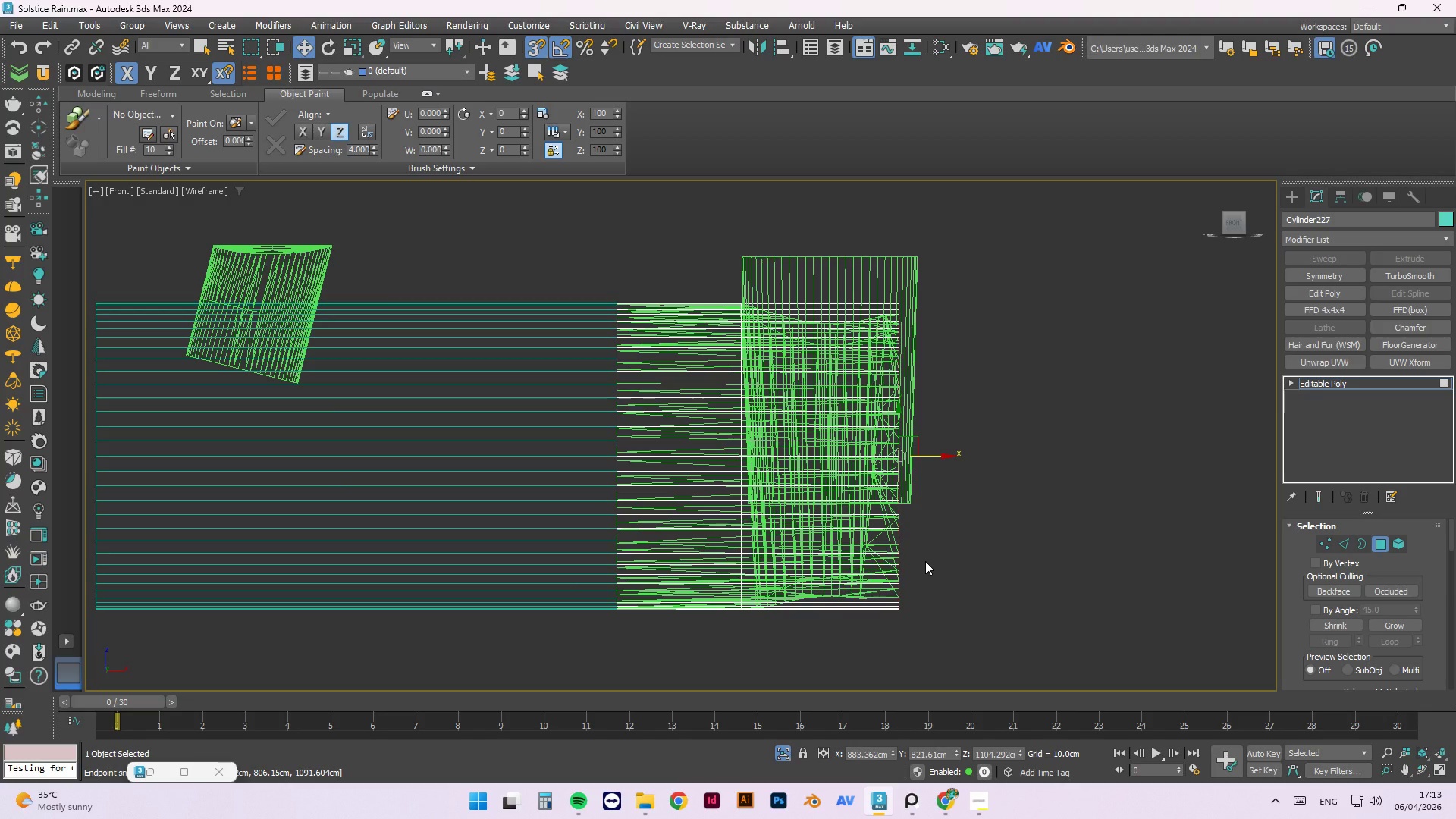 
hold_key(key=ShiftLeft, duration=1.5)
 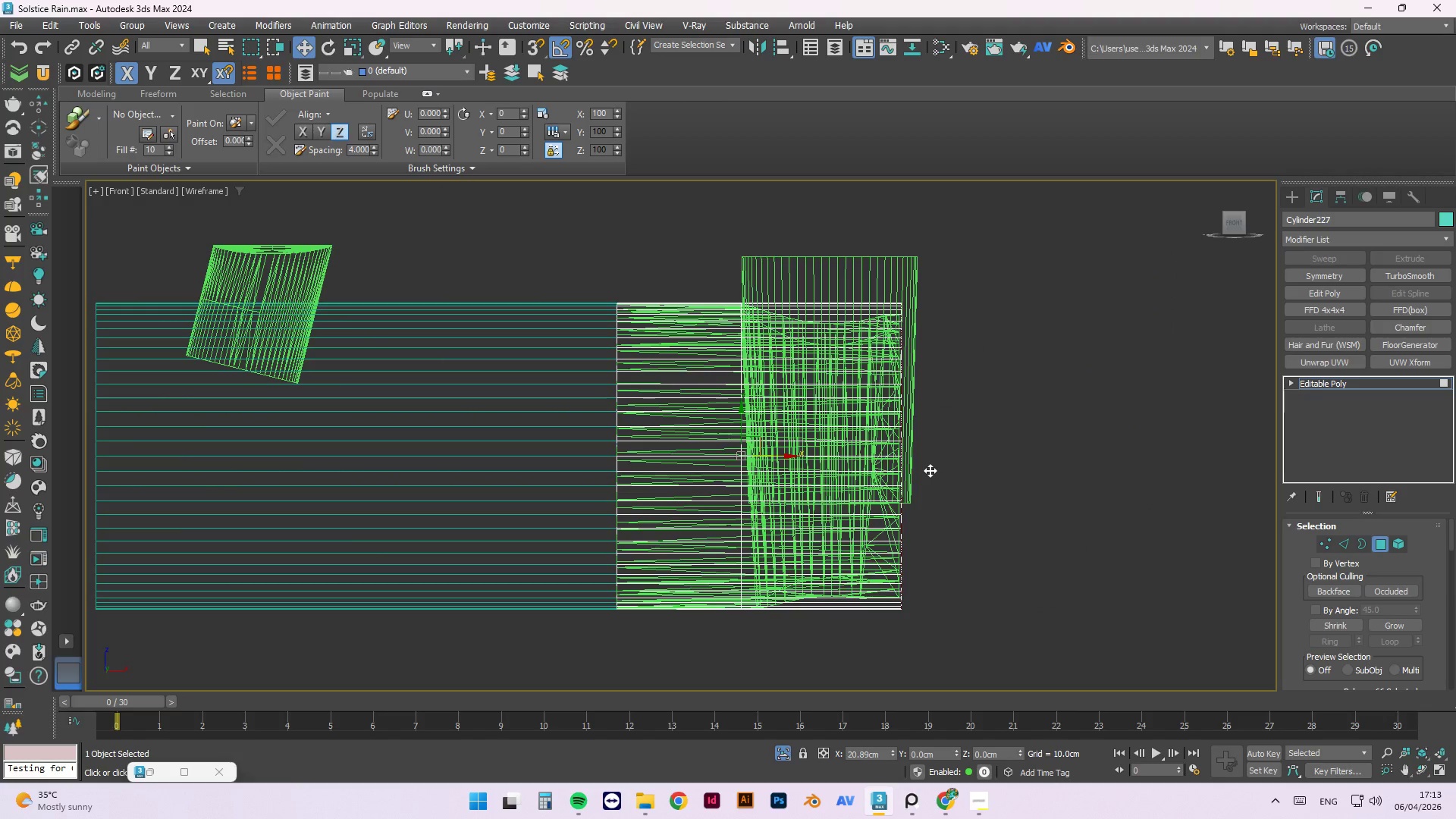 
hold_key(key=ShiftLeft, duration=1.53)
 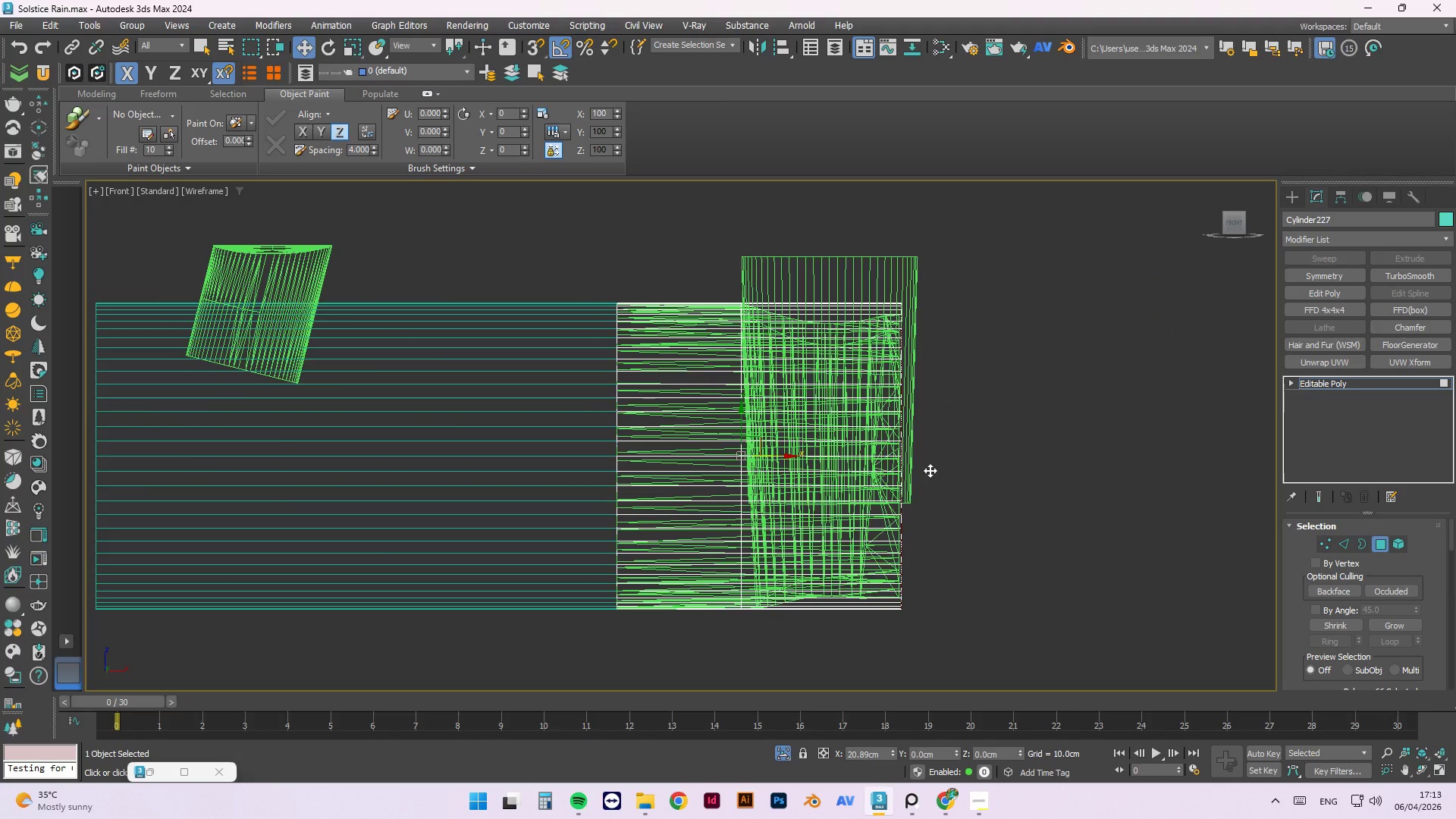 
hold_key(key=ShiftLeft, duration=0.44)
 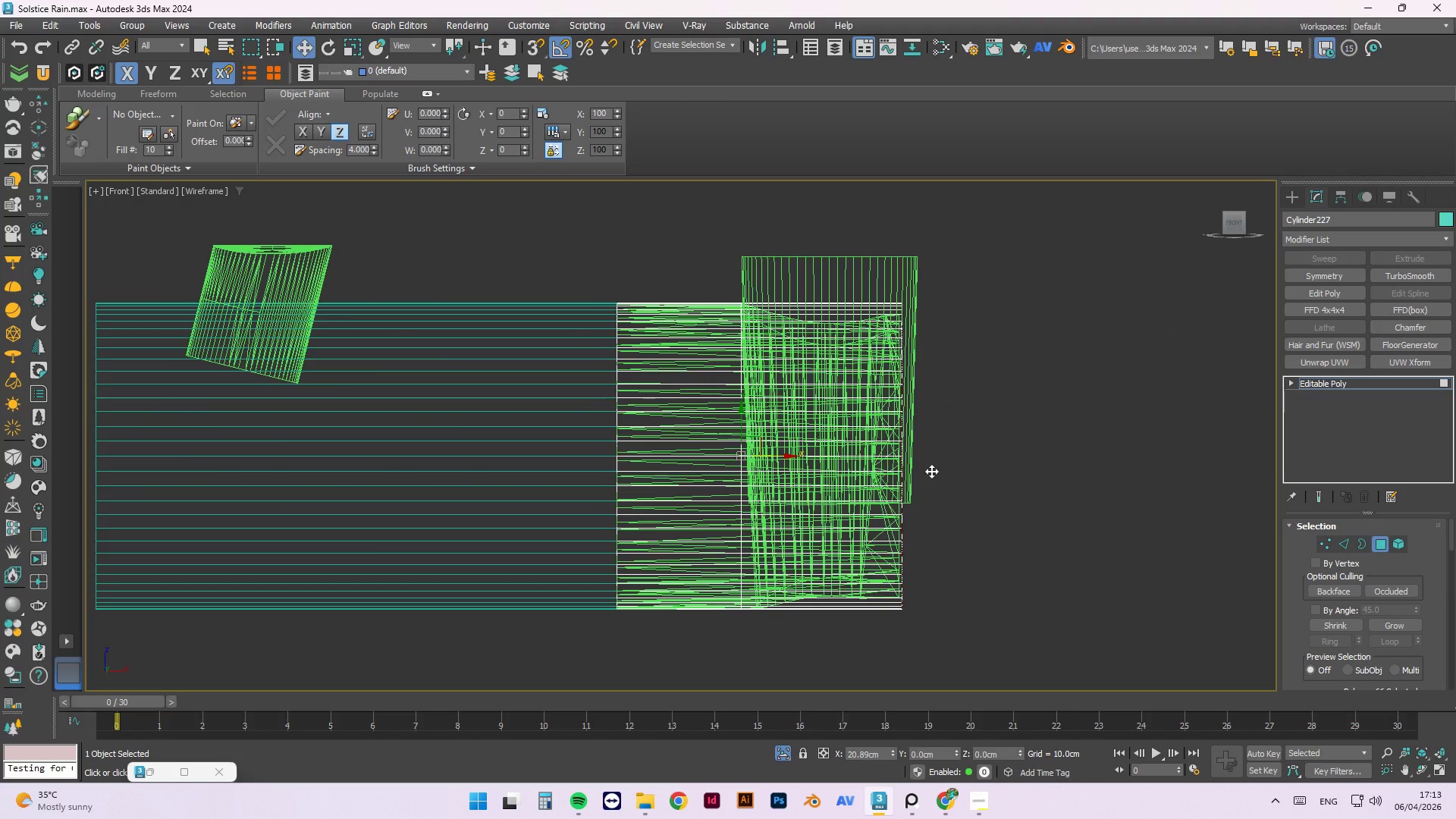 
key(S)
 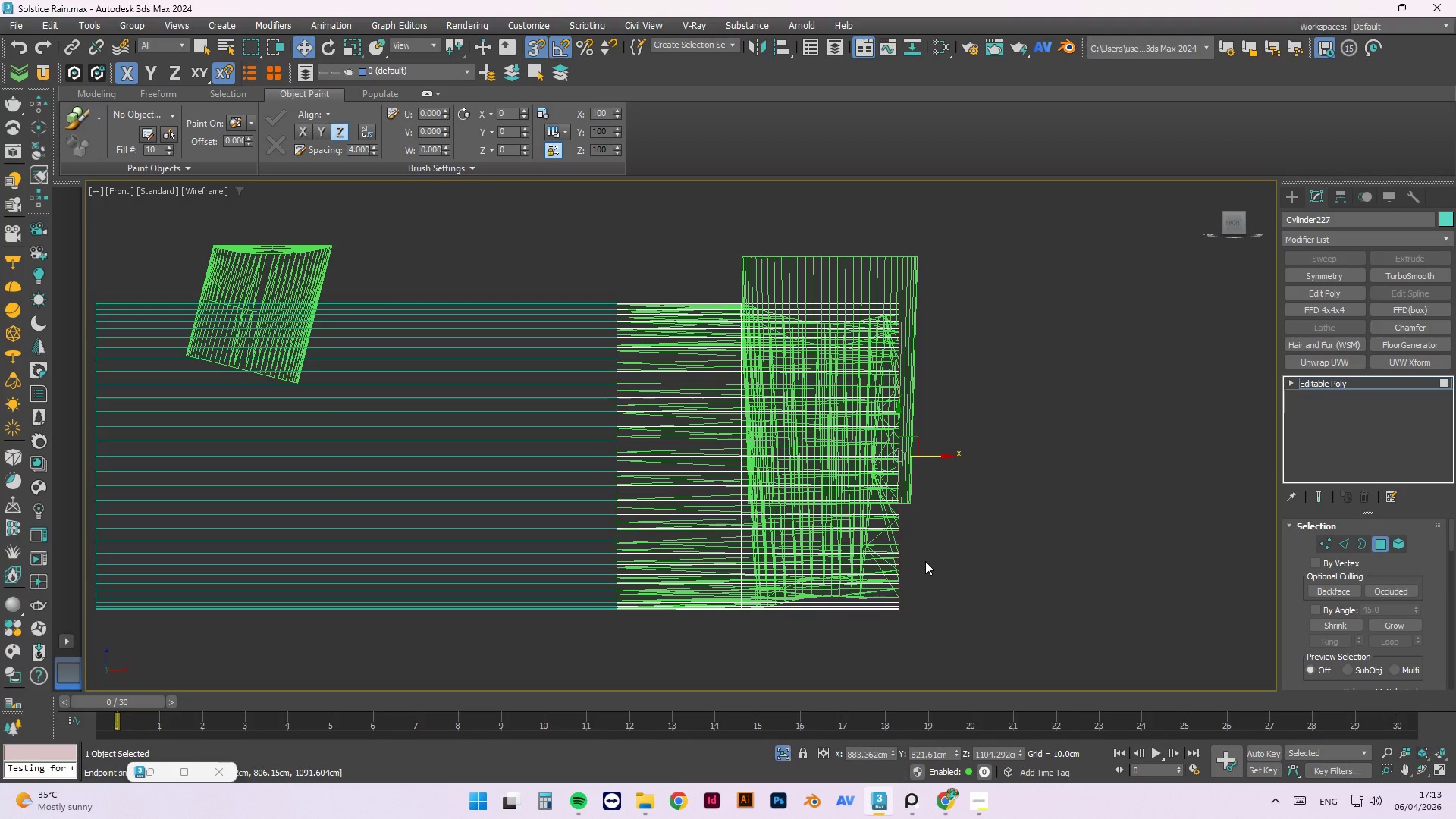 
hold_key(key=AltLeft, duration=0.91)
 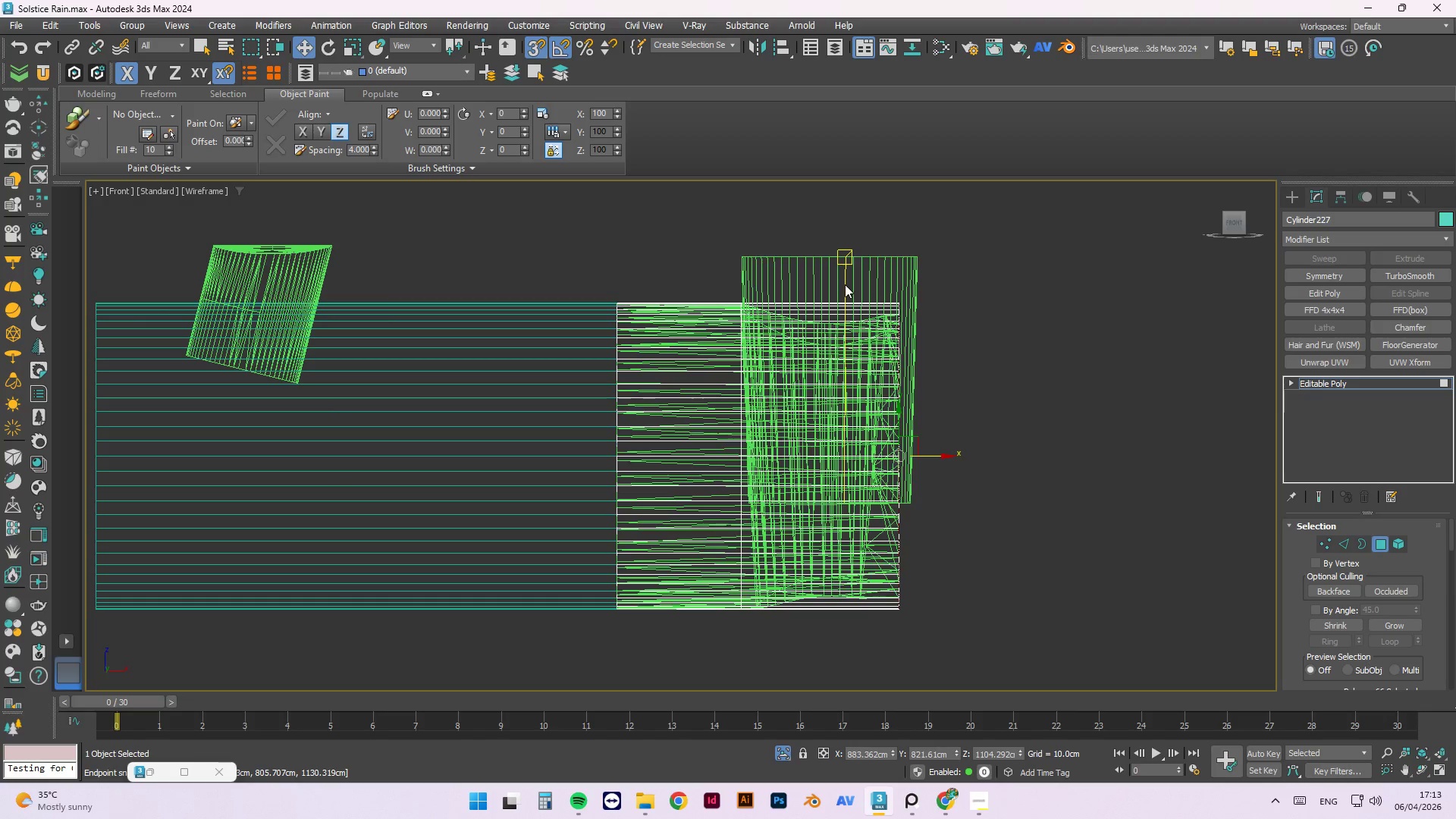 
key(Alt+1)
 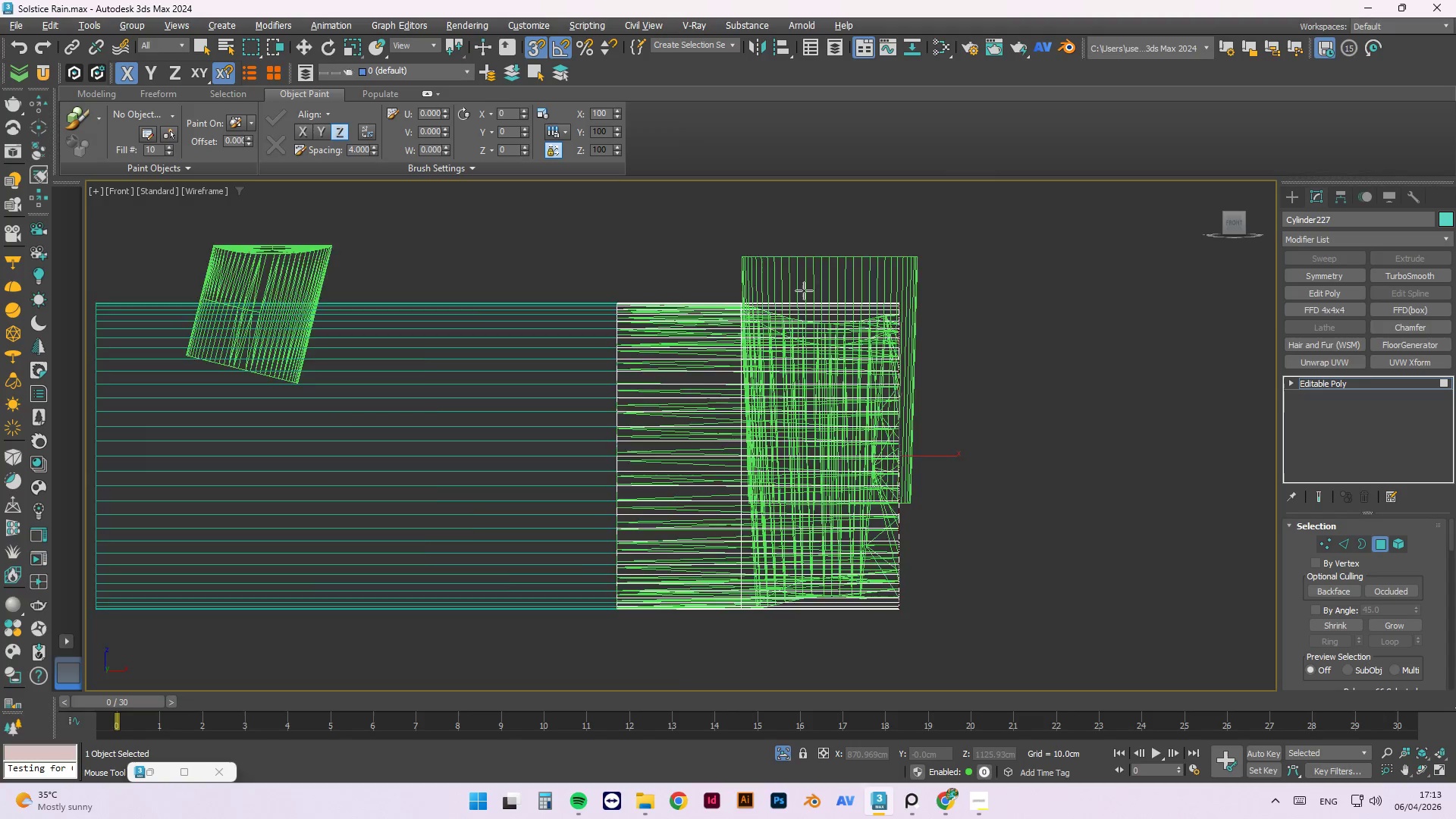 
scroll: coordinate [804, 290], scroll_direction: up, amount: 3.0
 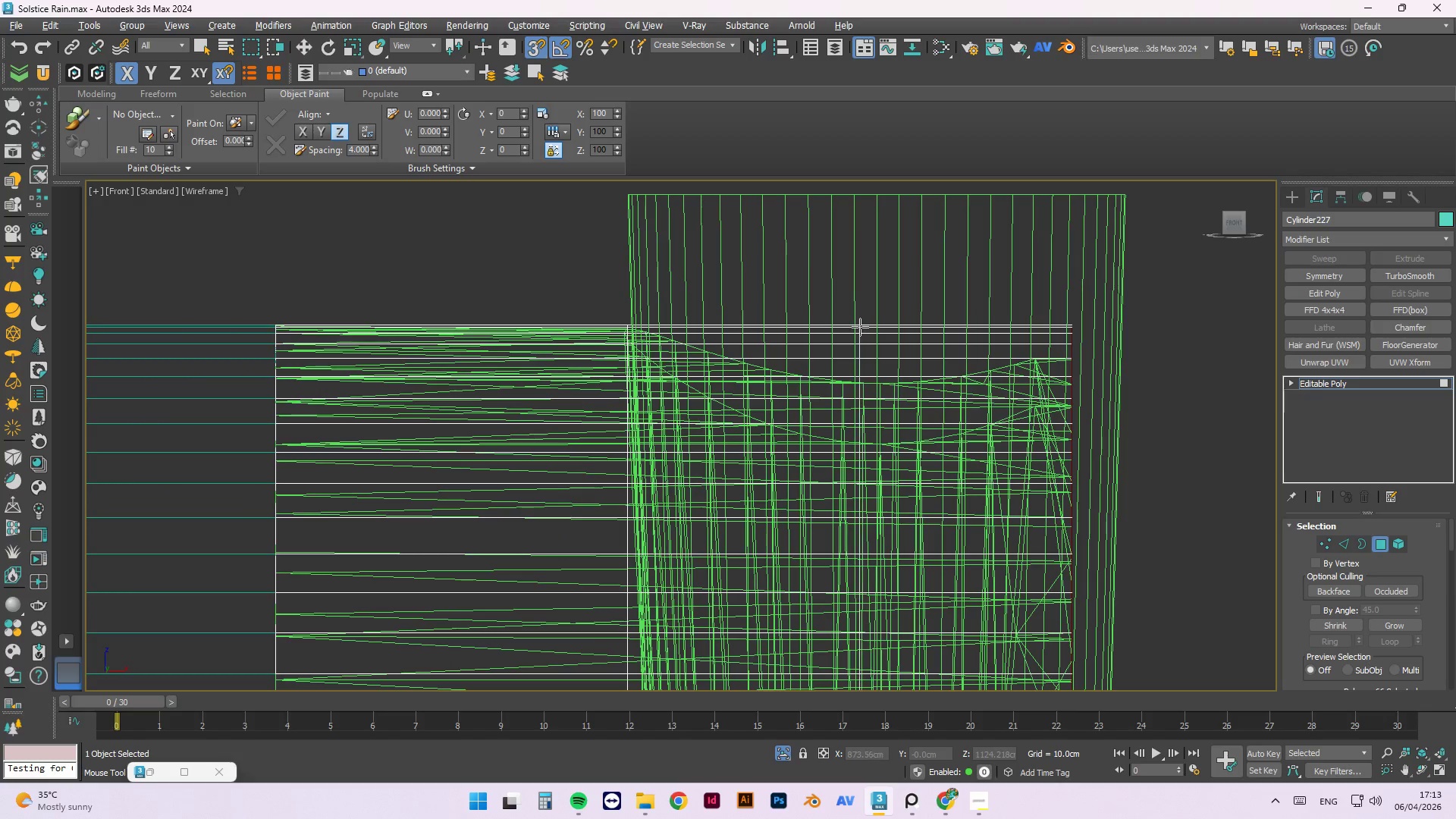 
wait(5.55)
 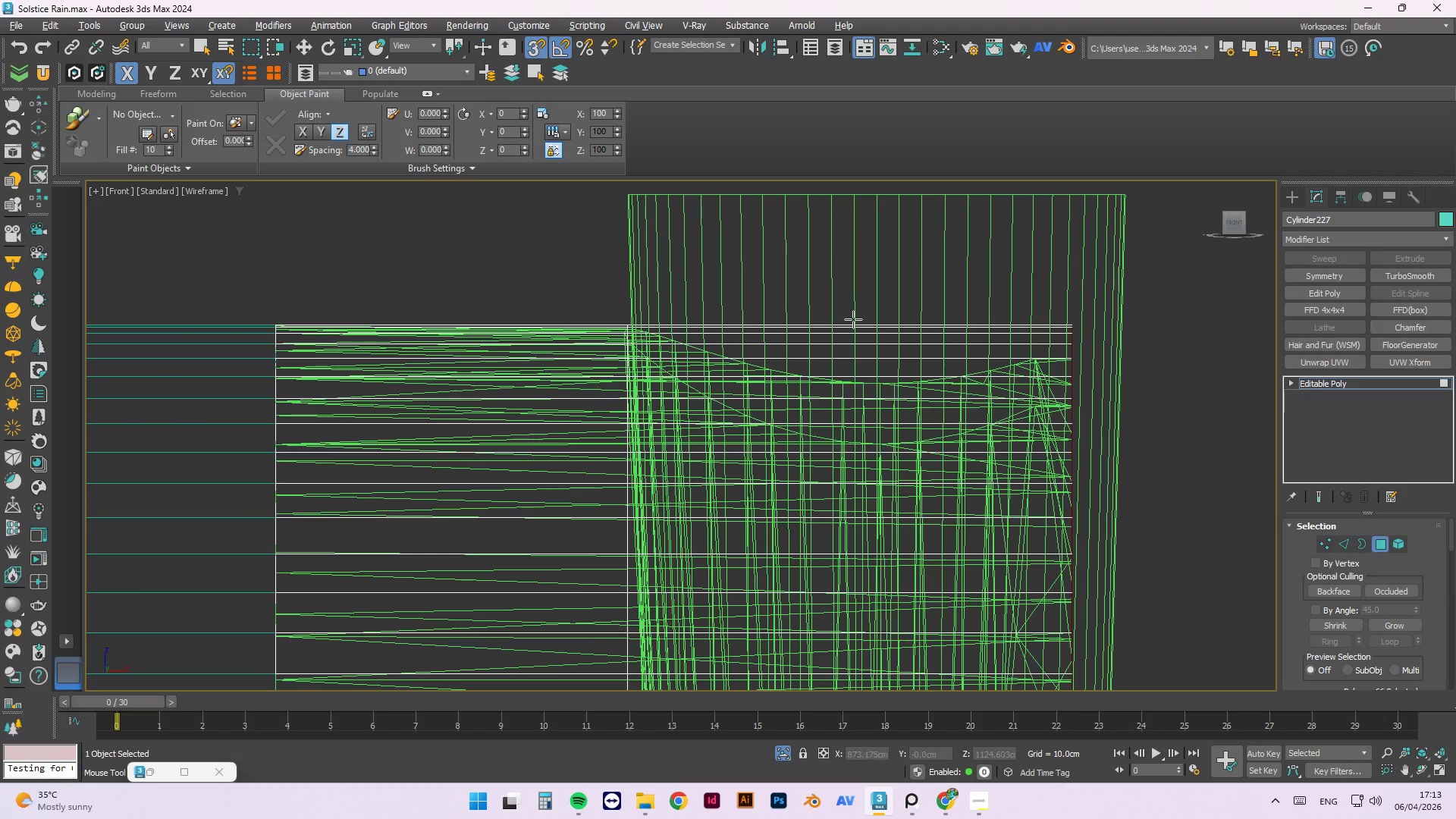 
left_click([851, 328])
 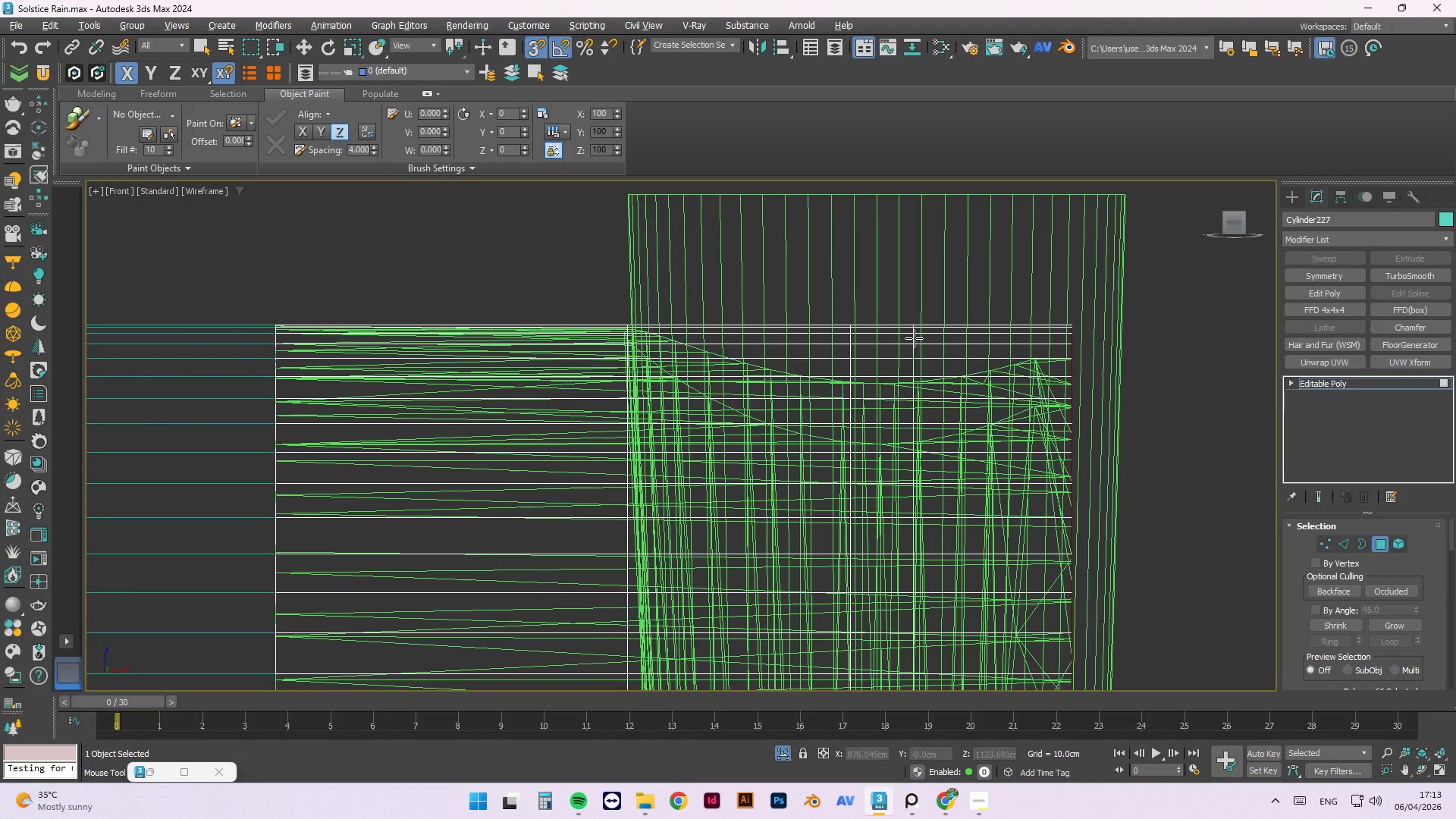 
key(Alt+1)
 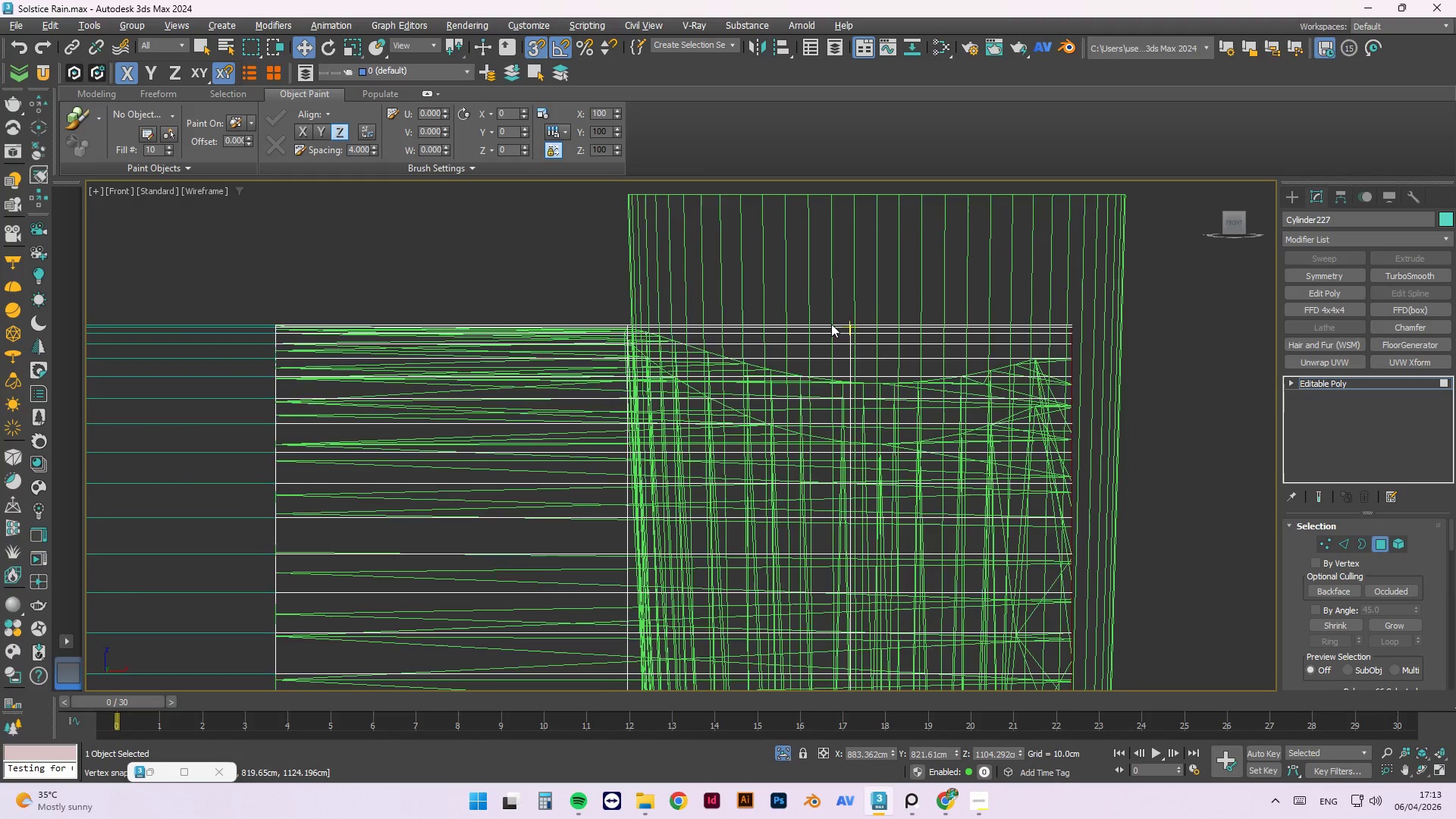 
scroll: coordinate [831, 322], scroll_direction: down, amount: 2.0
 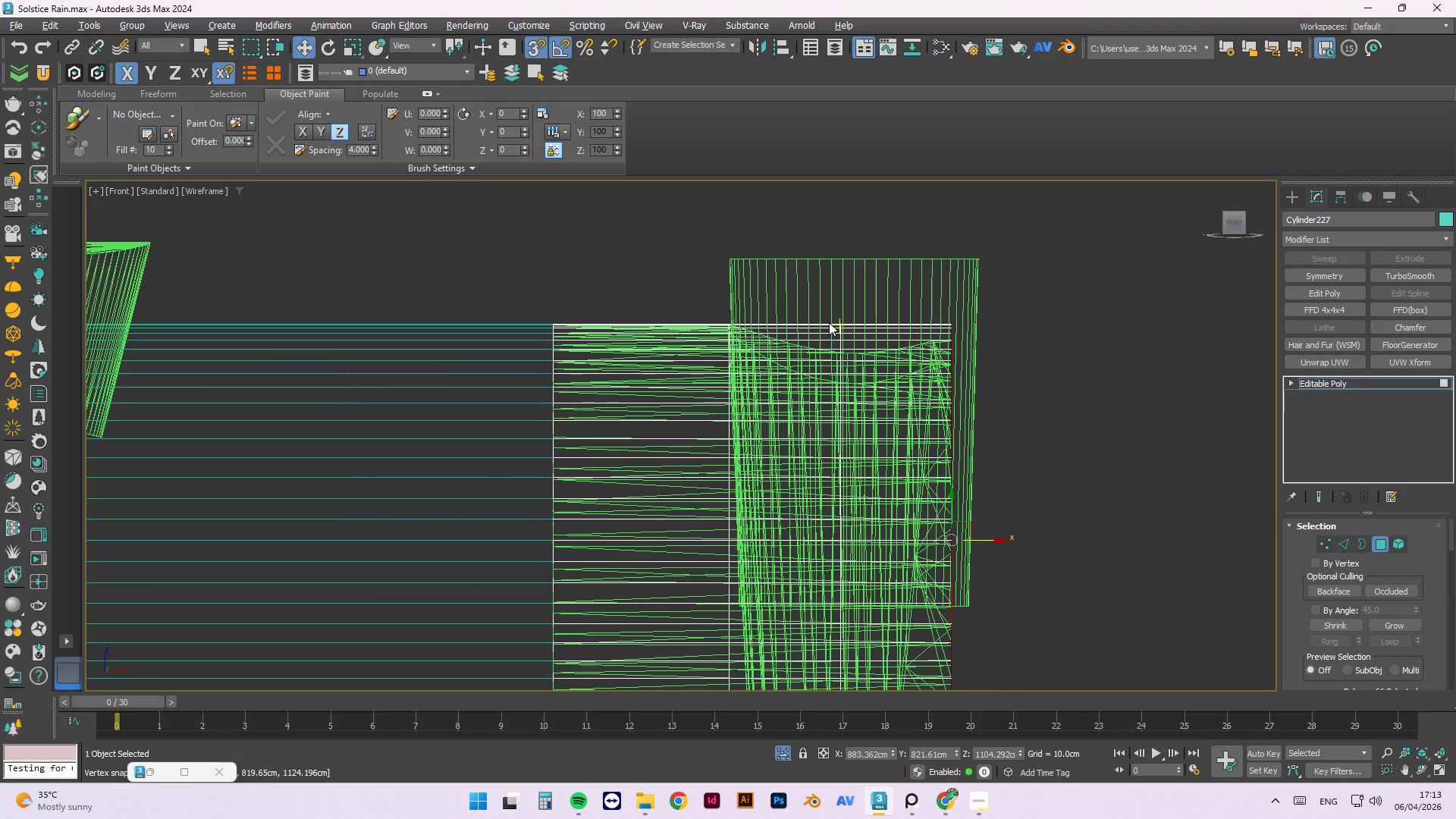 
key(2)
 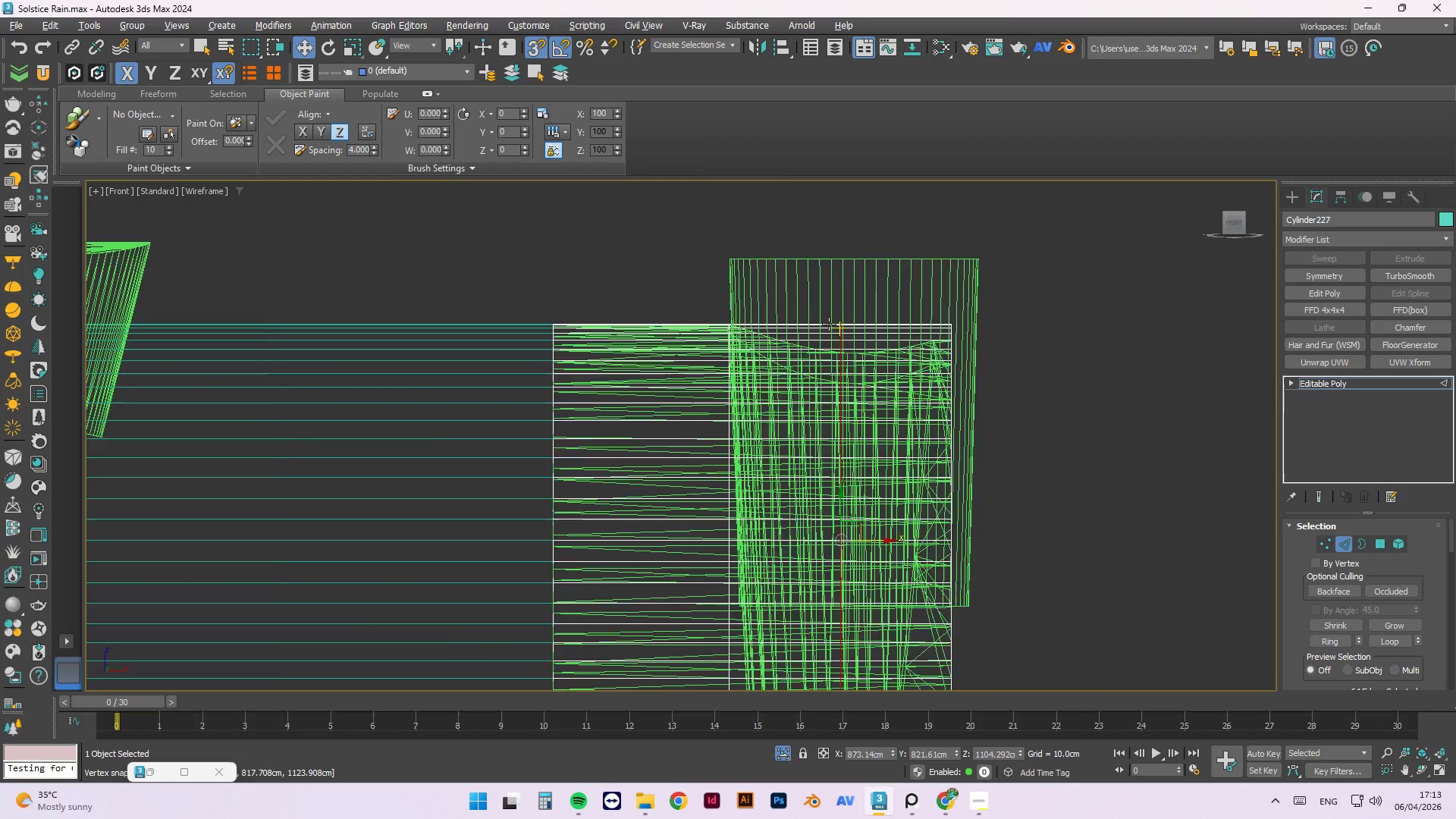 
scroll: coordinate [829, 324], scroll_direction: up, amount: 2.0
 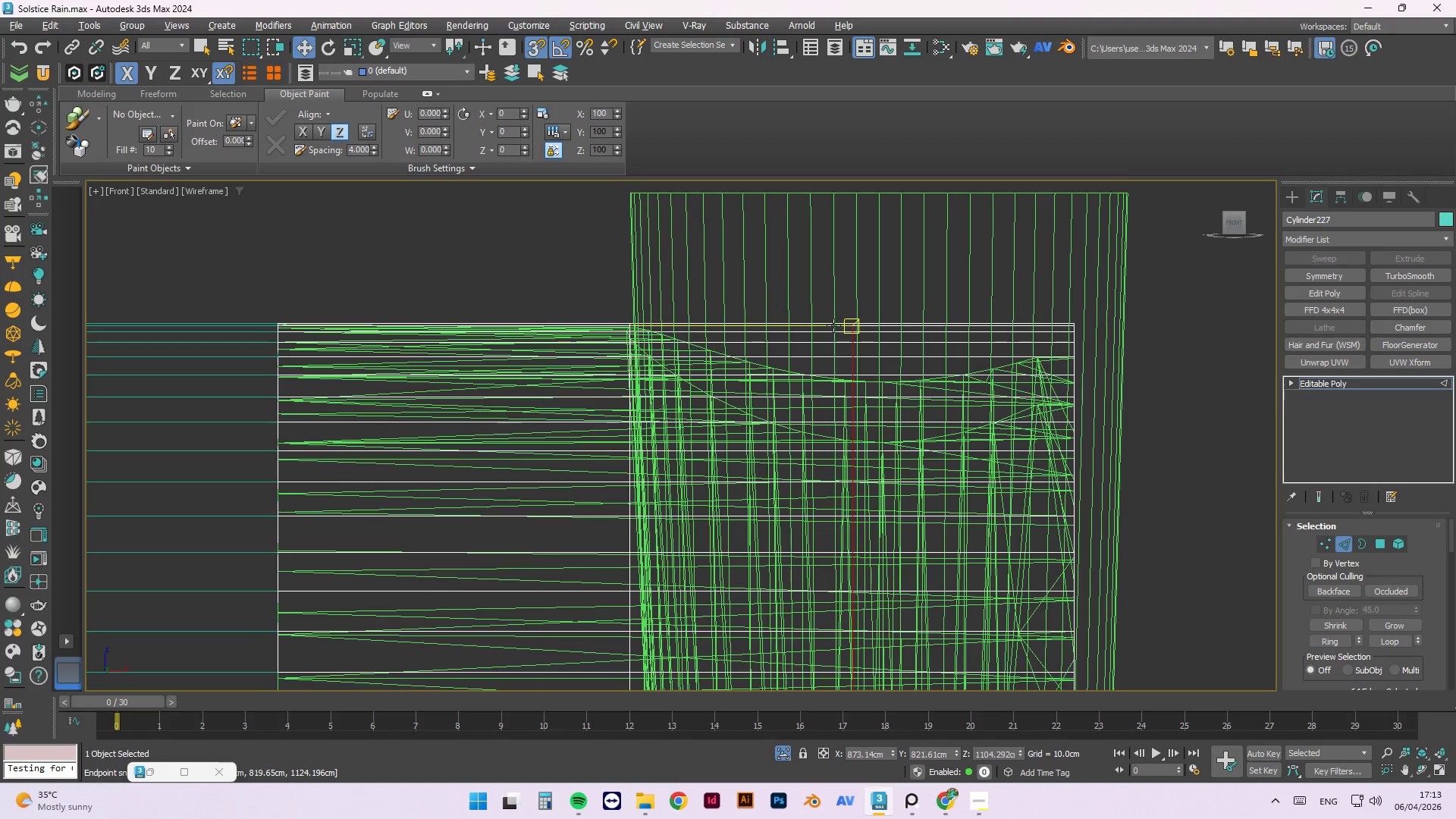 
scroll: coordinate [837, 325], scroll_direction: down, amount: 4.0
 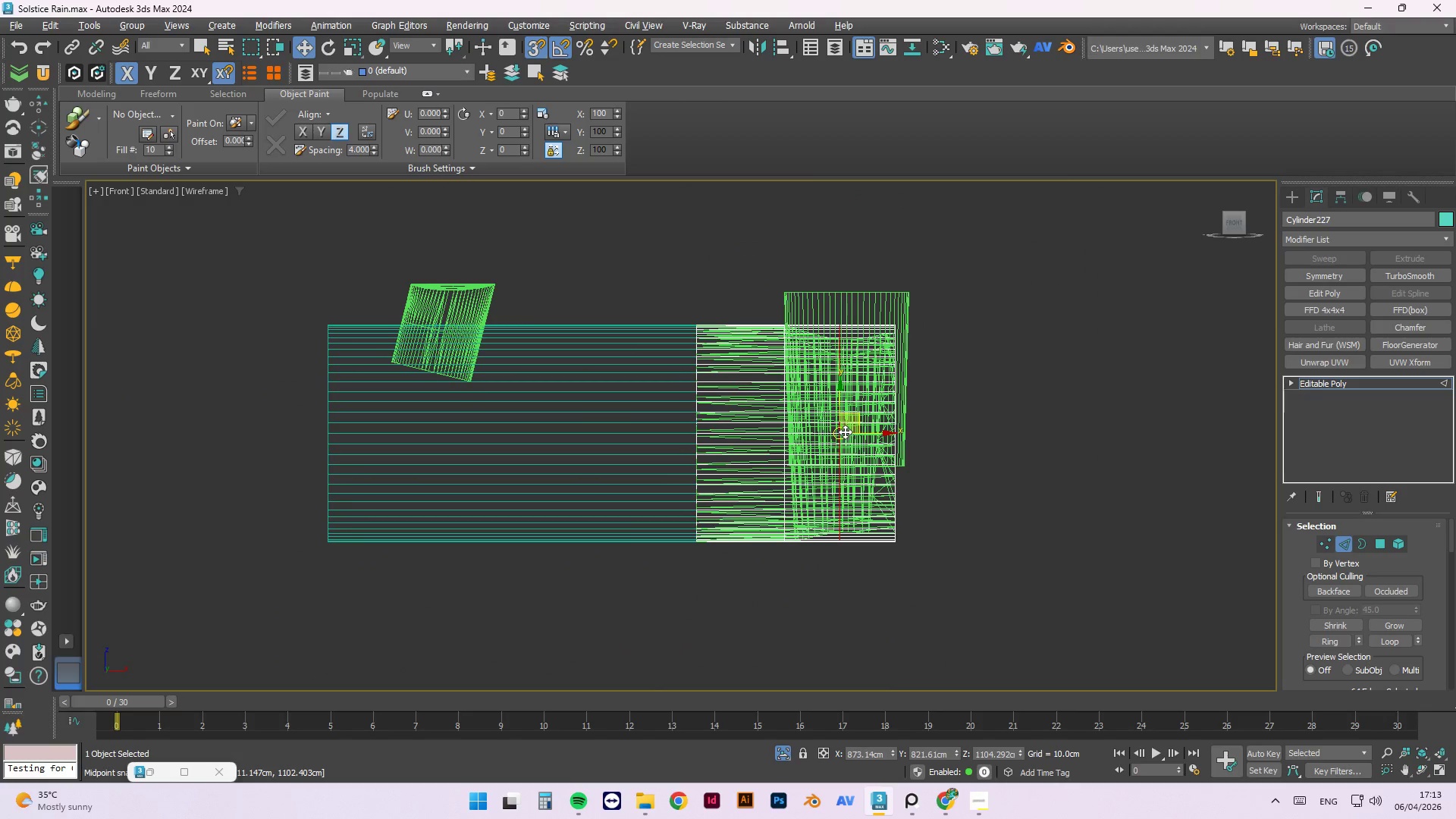 
key(R)
 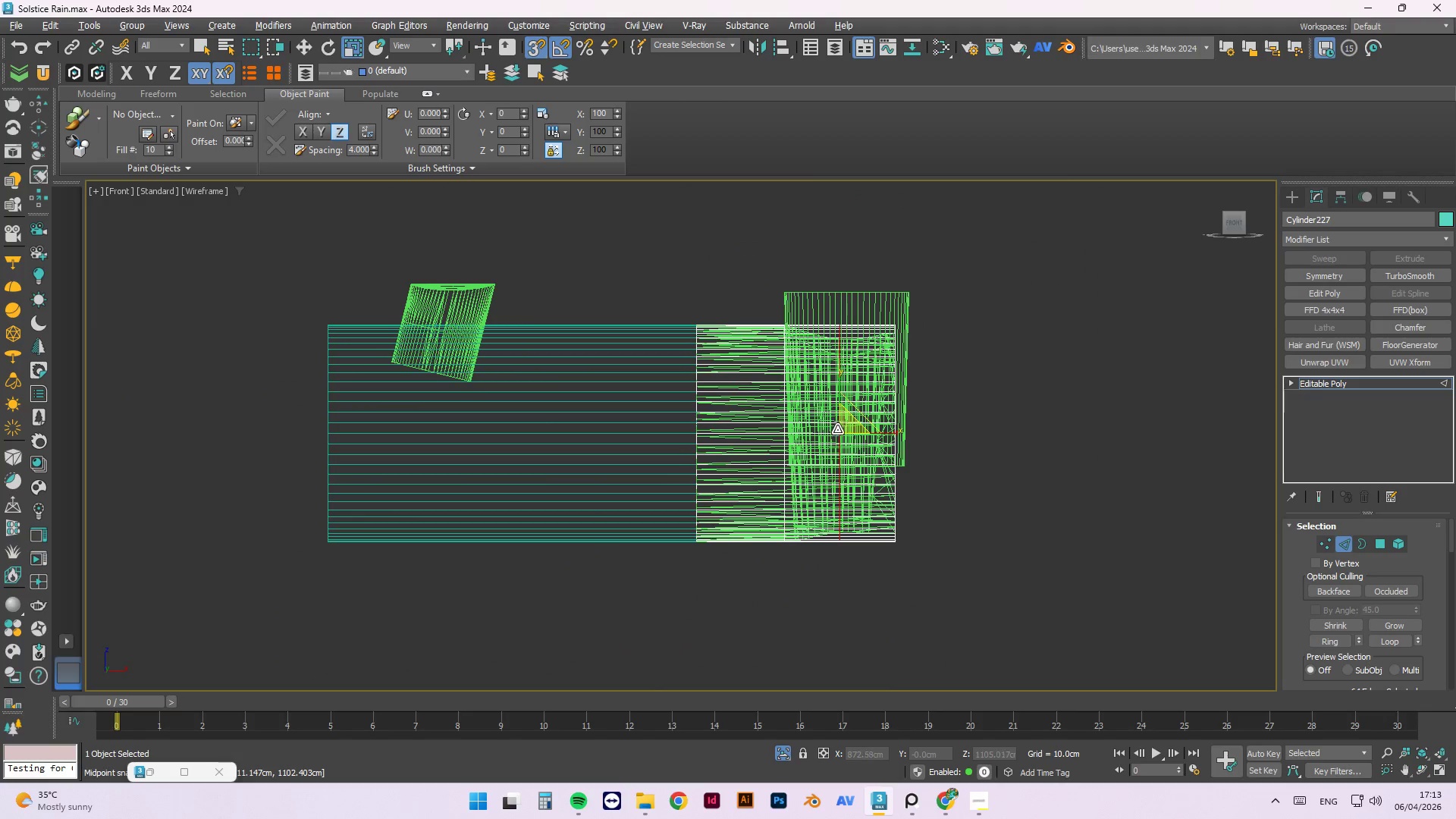 
hold_key(key=AltLeft, duration=1.44)
 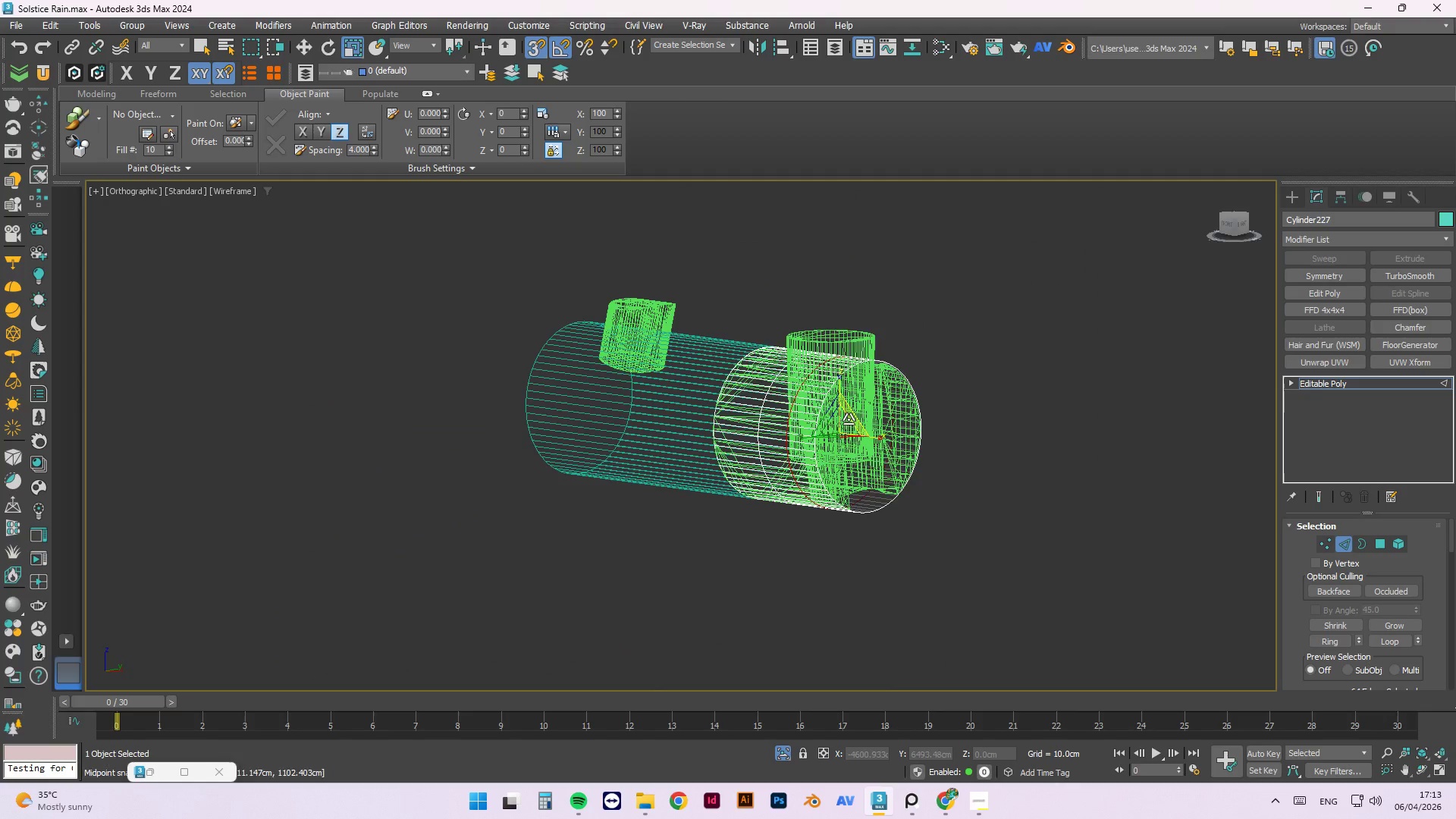 
scroll: coordinate [839, 431], scroll_direction: down, amount: 1.0
 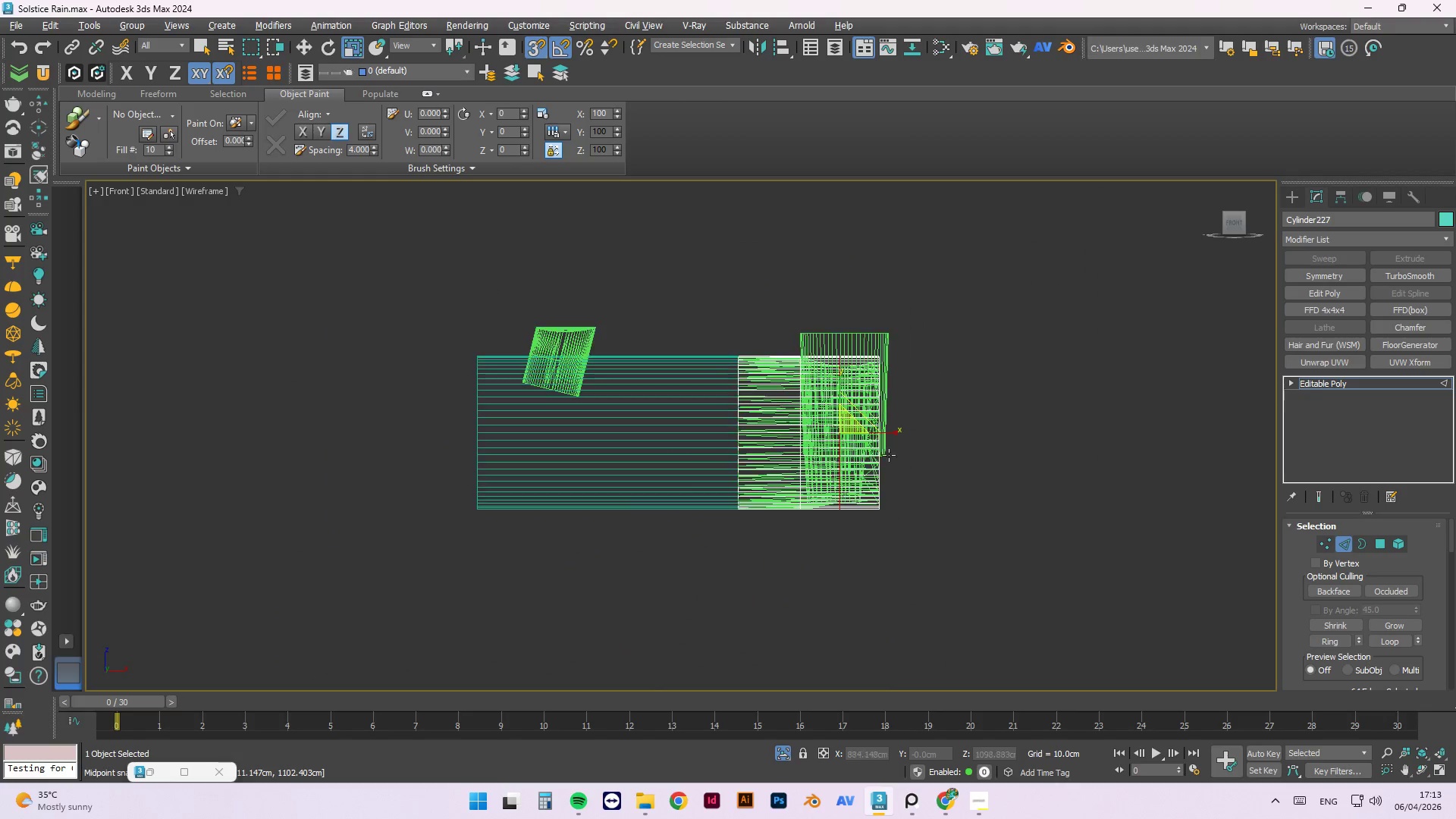 
scroll: coordinate [844, 421], scroll_direction: up, amount: 2.0
 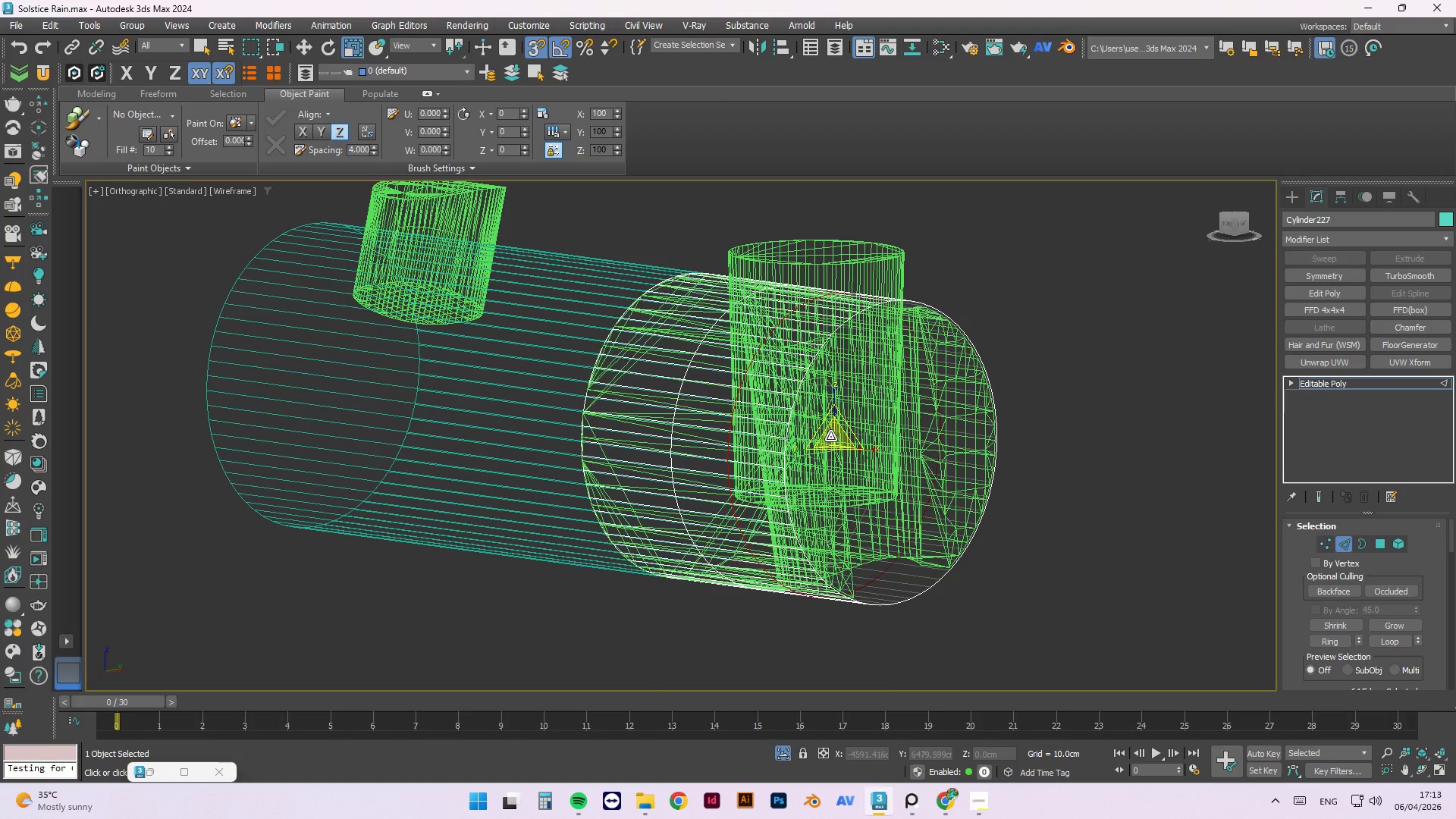 
key(S)
 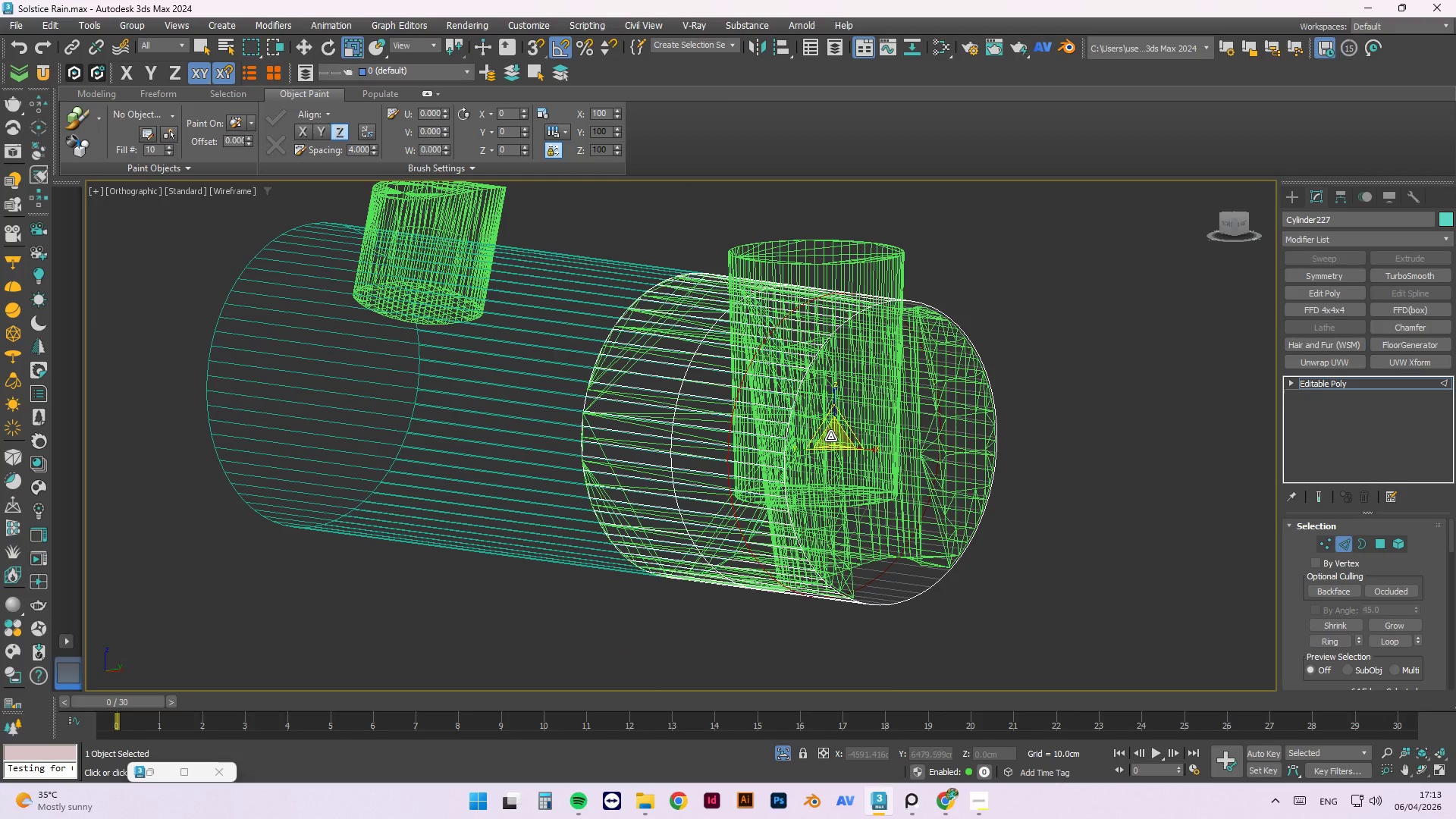 
left_click_drag(start_coordinate=[830, 436], to_coordinate=[831, 463])
 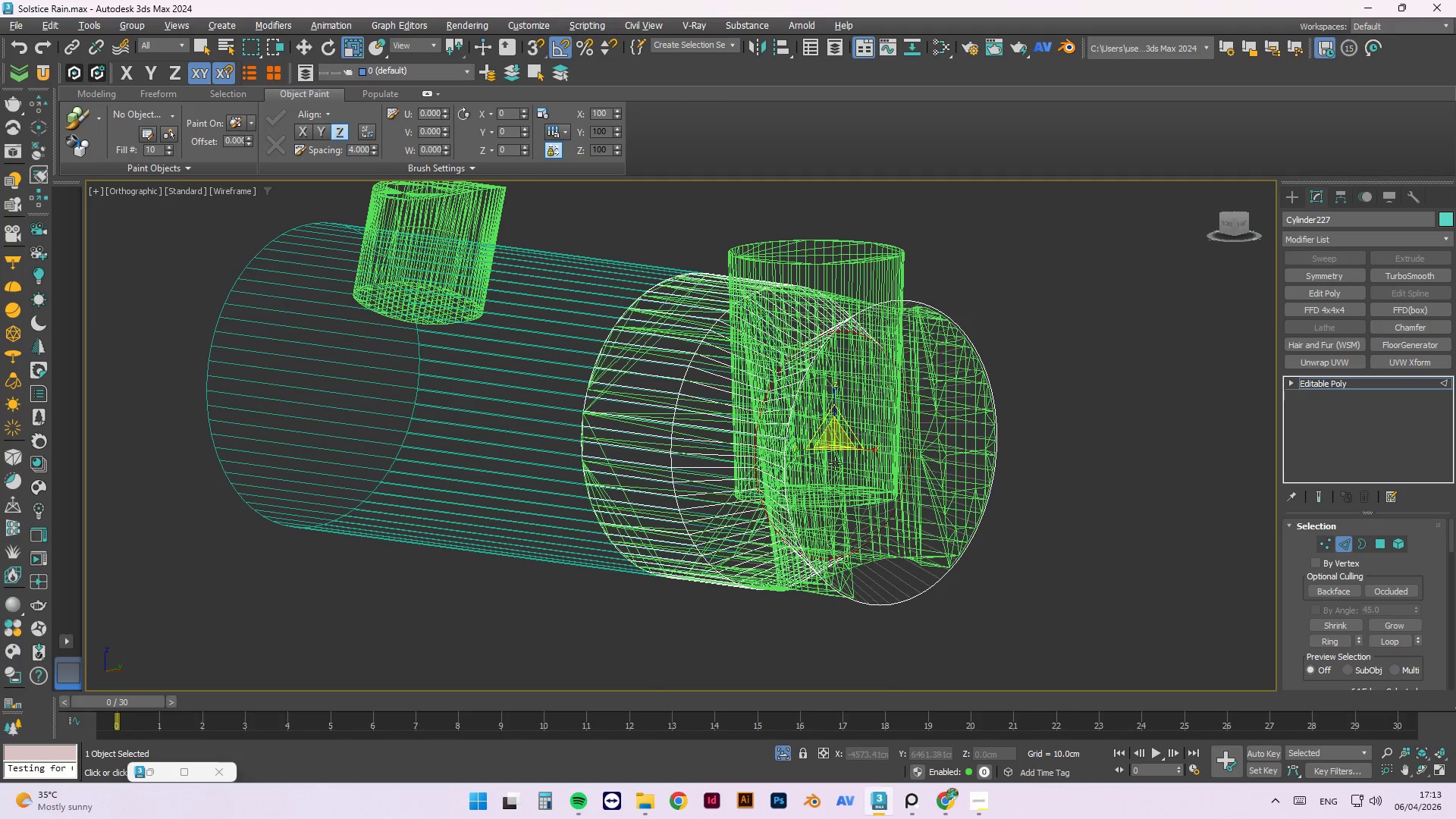 
hold_key(key=AltLeft, duration=1.03)
 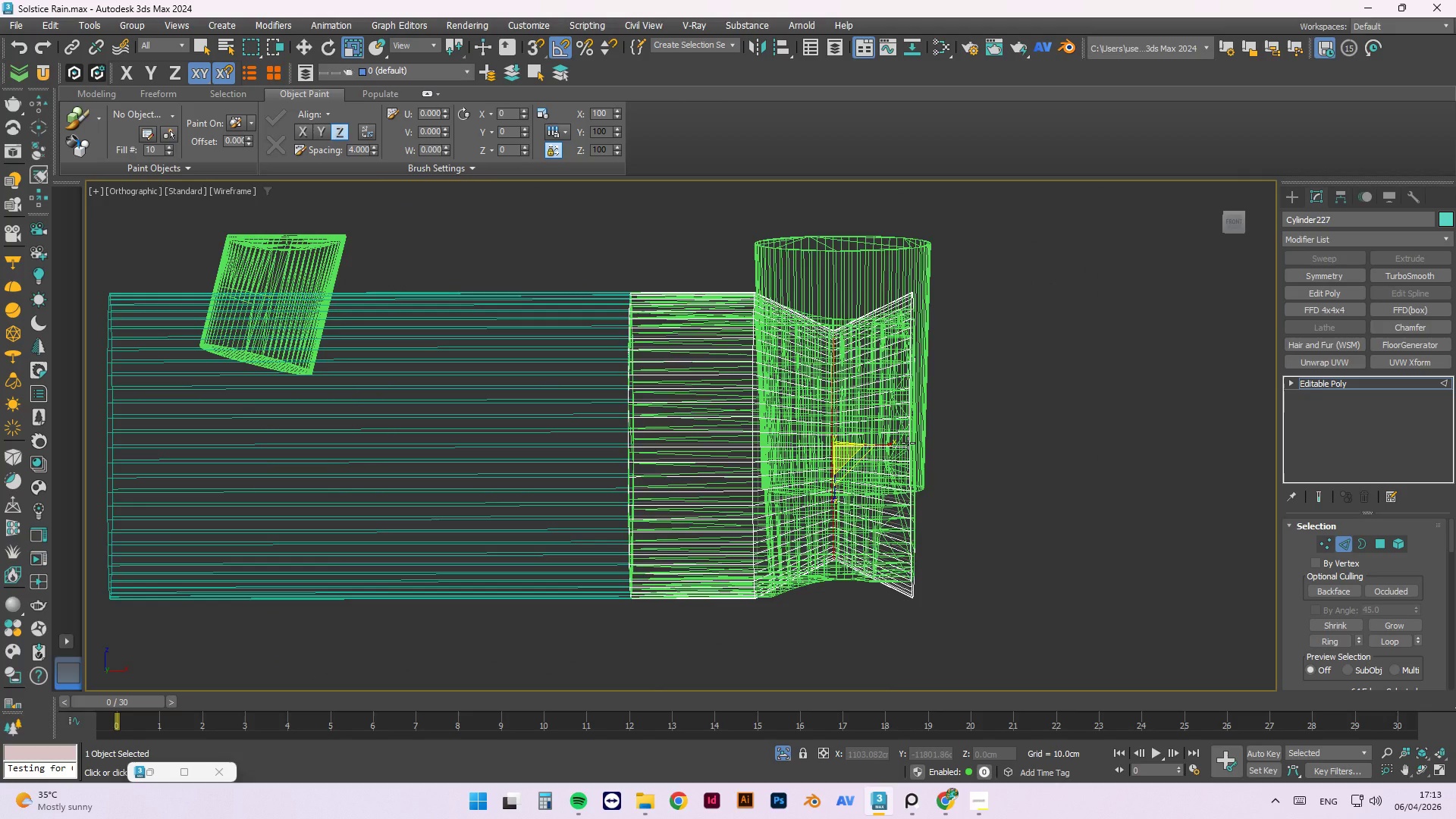 
key(F)
 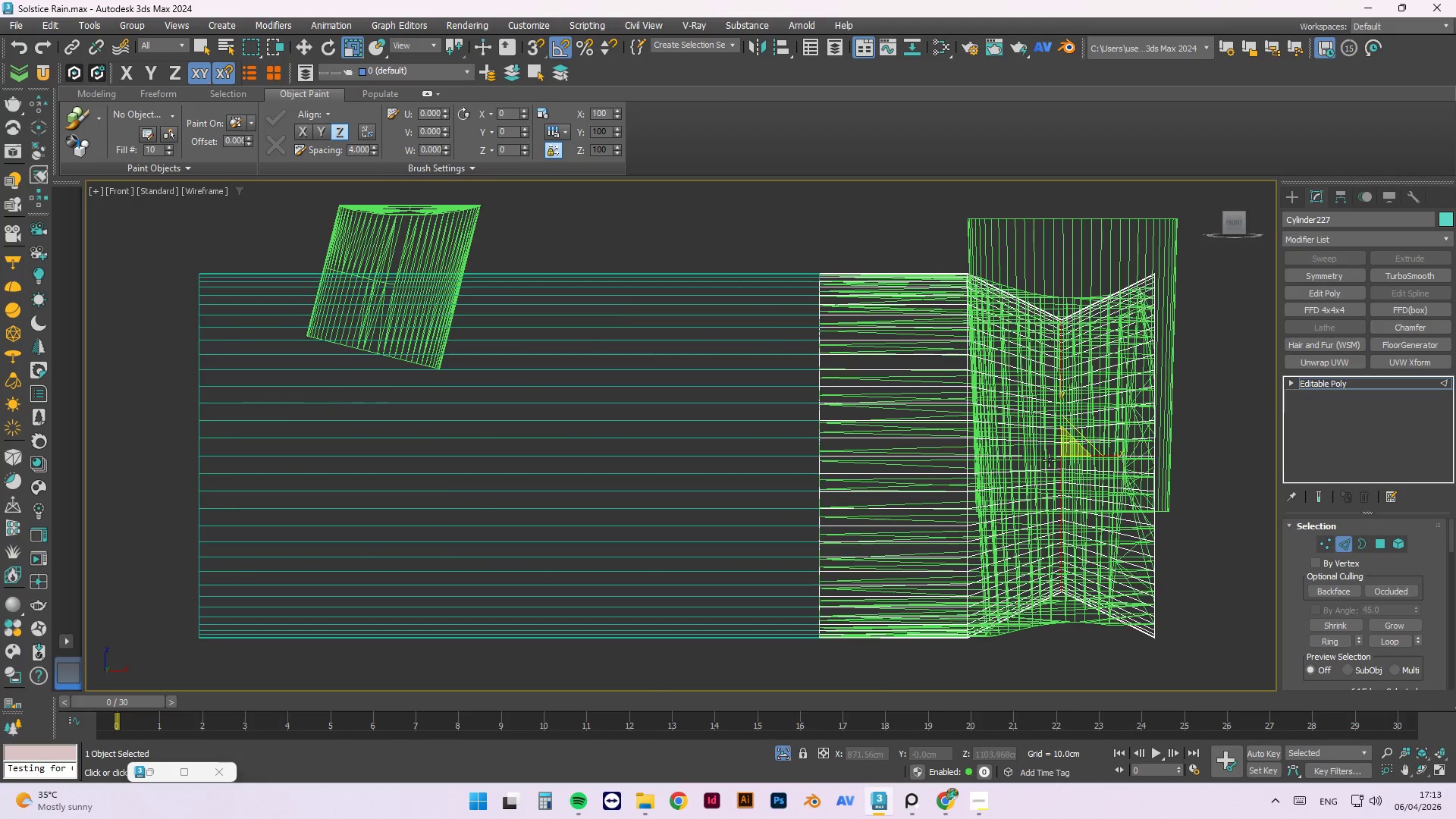 
hold_key(key=AltLeft, duration=0.91)
 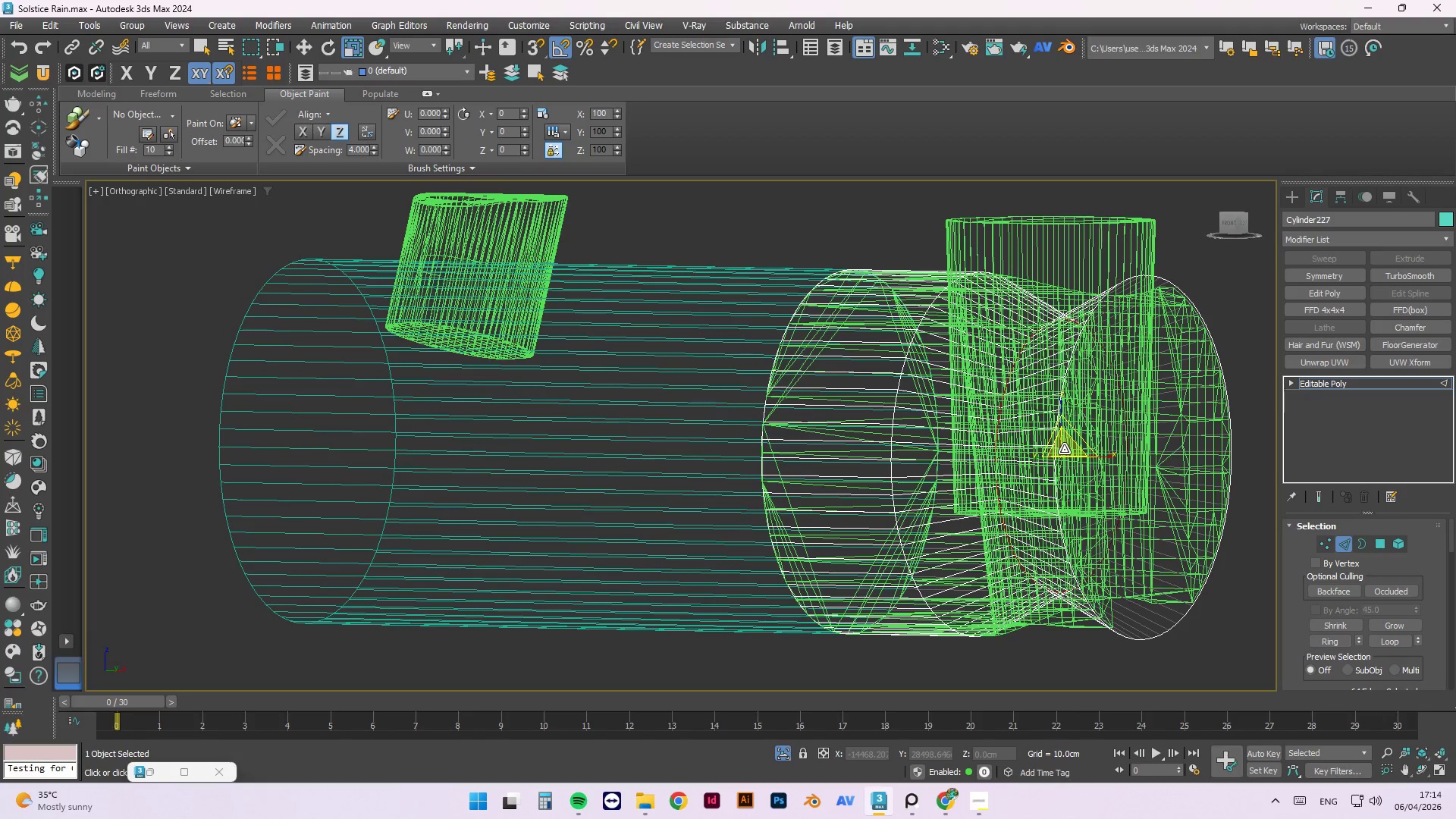 
left_click_drag(start_coordinate=[1064, 449], to_coordinate=[1084, 431])
 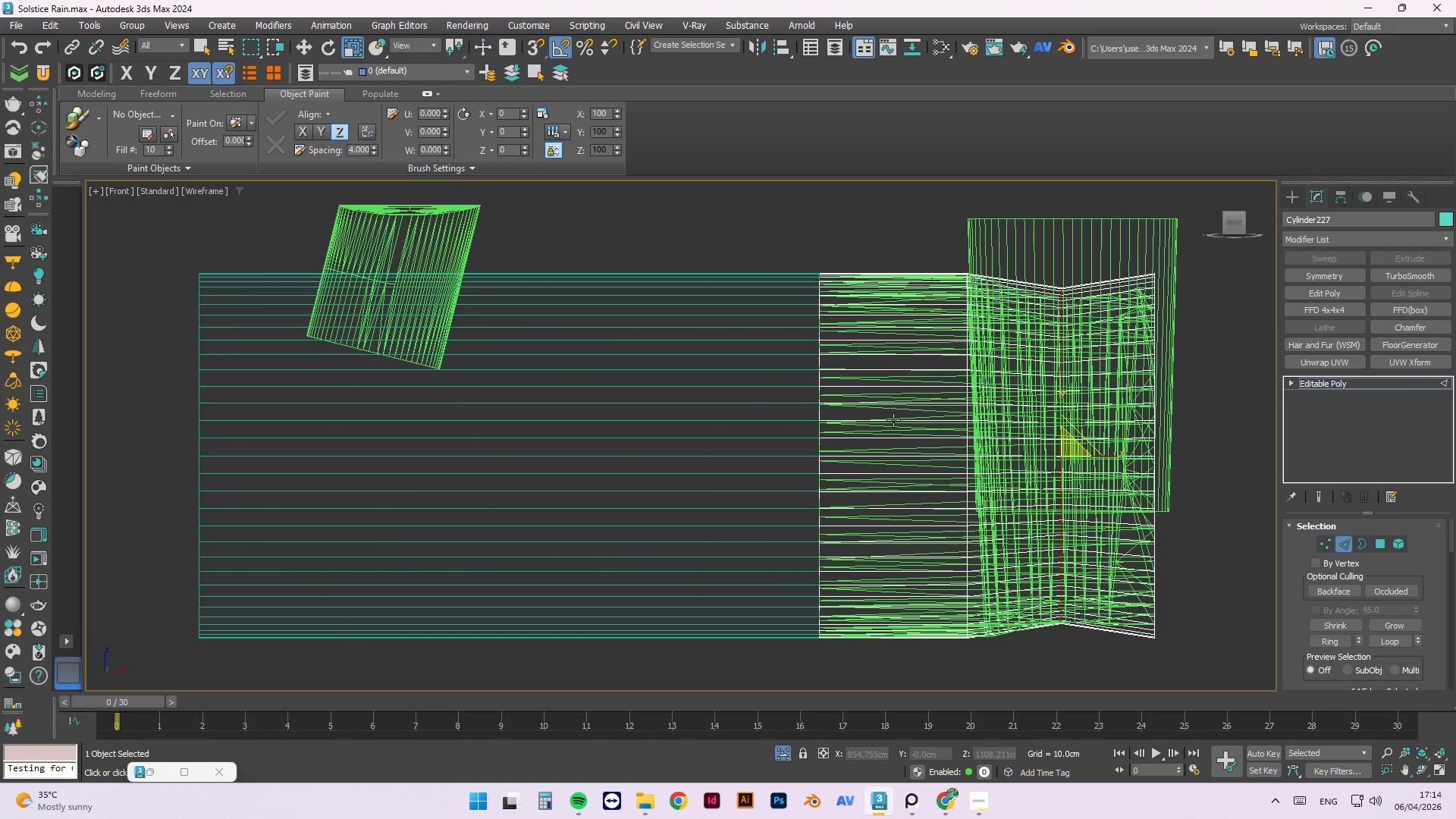 
type(ddf)
 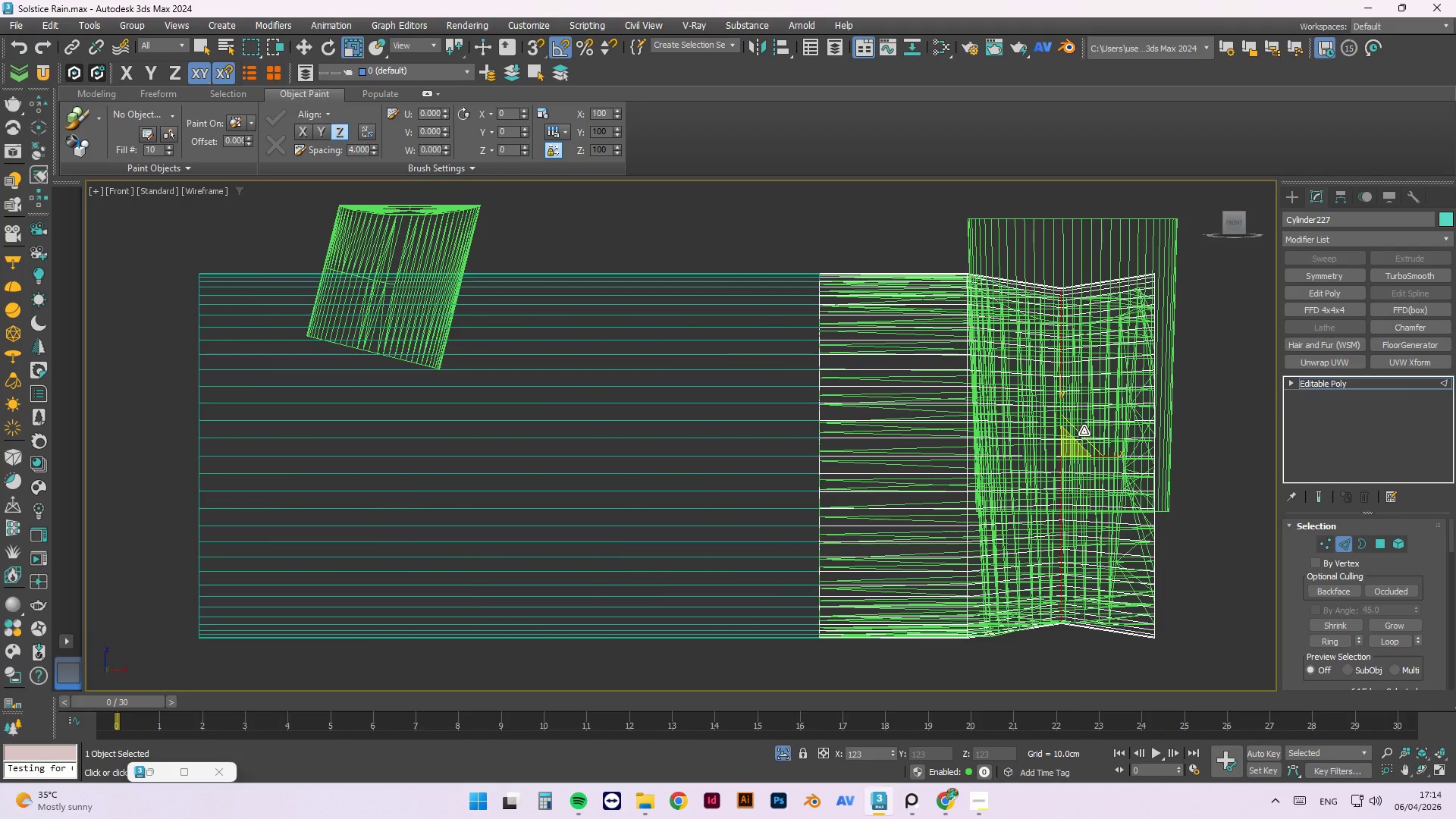 
scroll: coordinate [886, 416], scroll_direction: down, amount: 1.0
 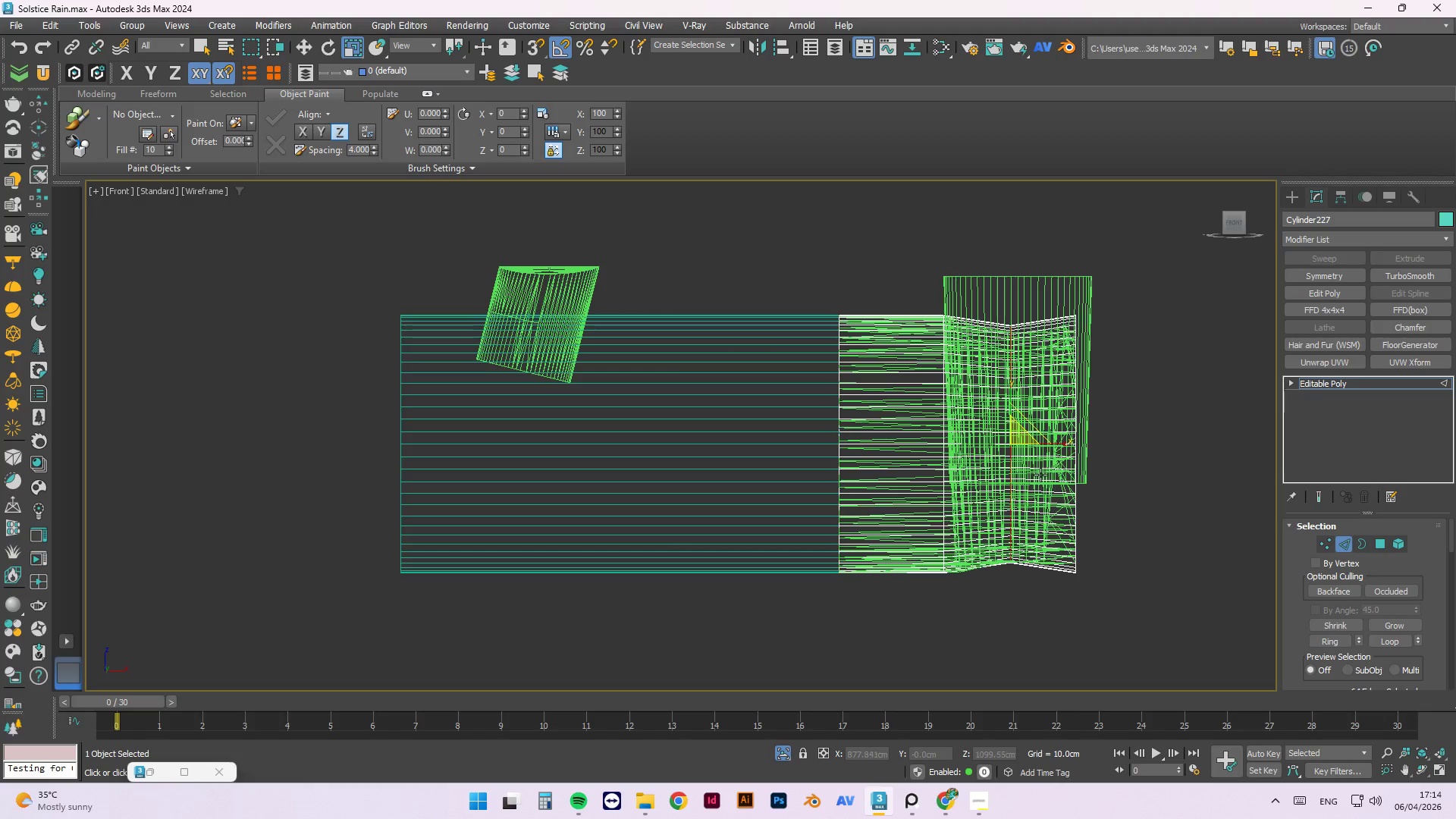 
key(2)
 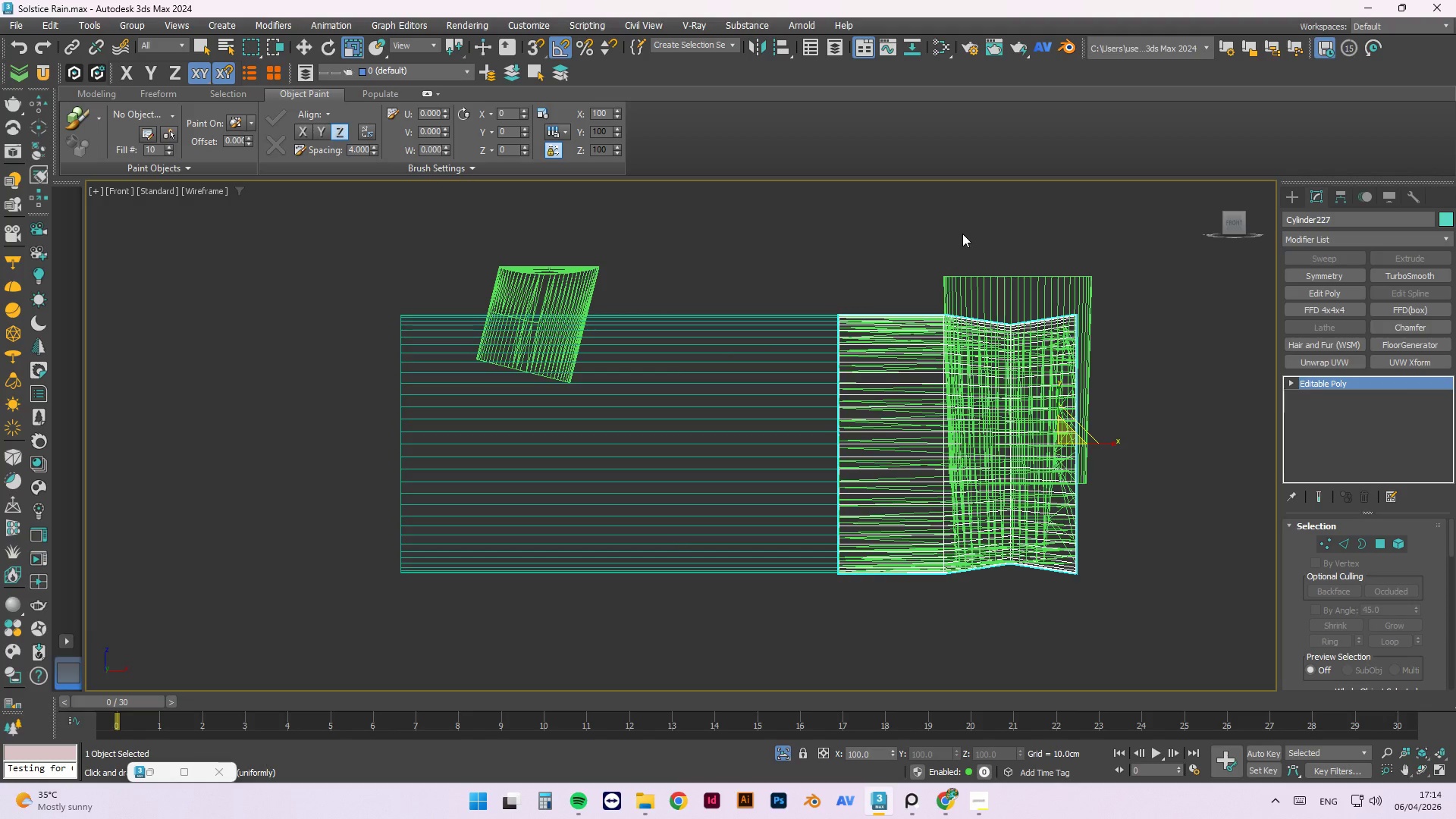 
left_click_drag(start_coordinate=[965, 233], to_coordinate=[893, 624])
 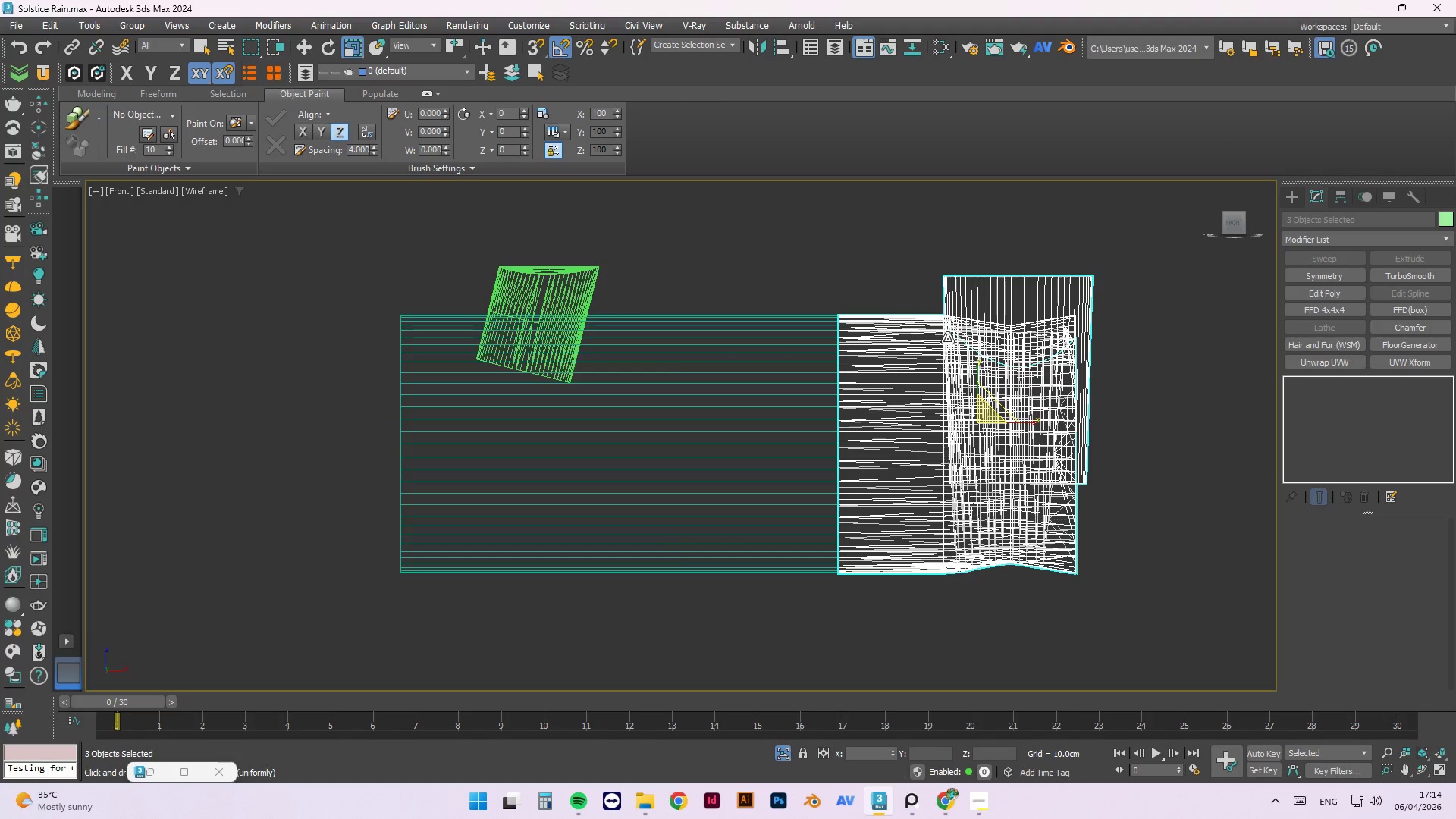 
left_click([990, 239])
 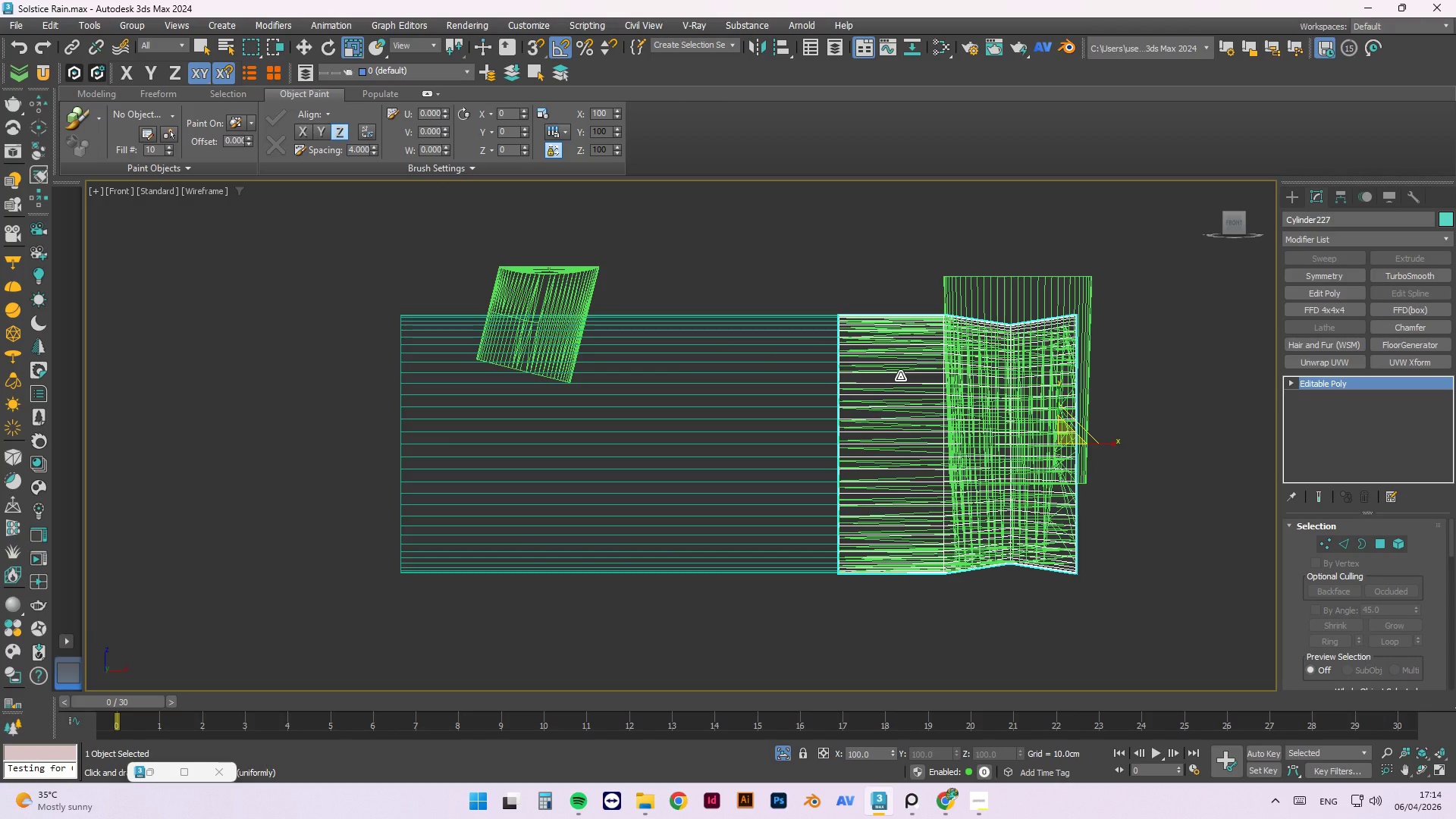 
key(2)
 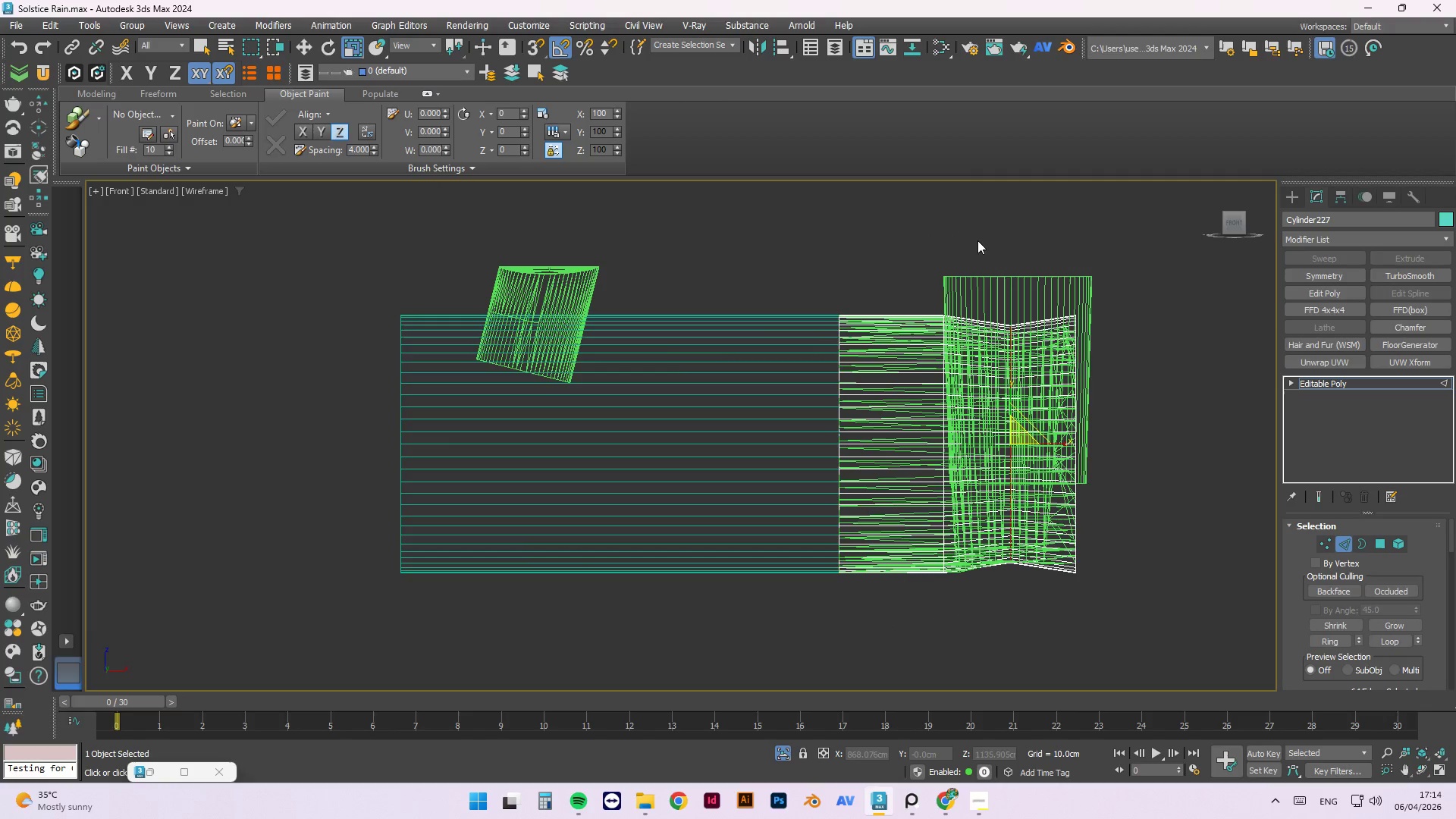 
left_click_drag(start_coordinate=[976, 234], to_coordinate=[899, 608])
 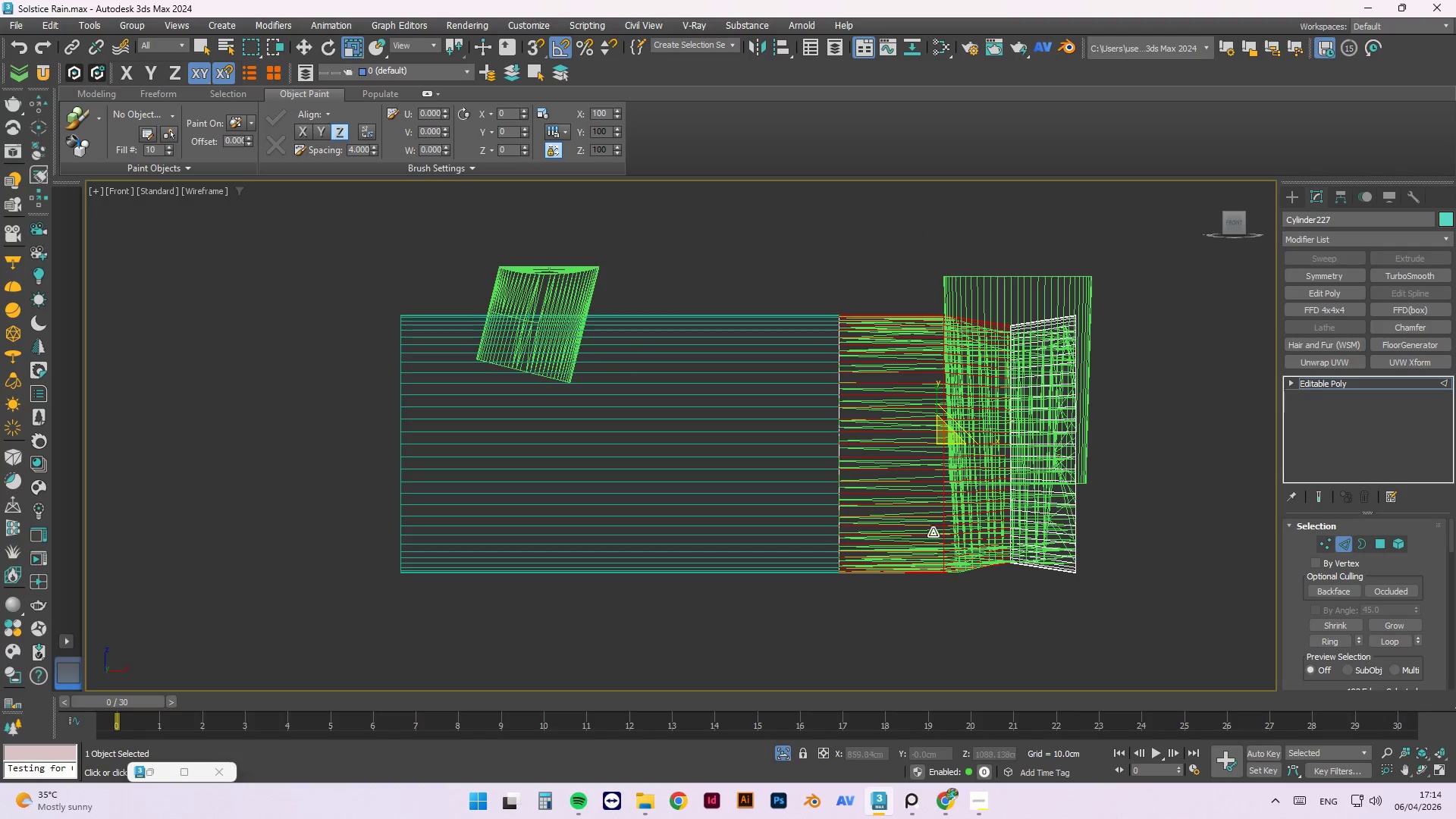 
hold_key(key=AltLeft, duration=1.5)
left_click_drag(start_coordinate=[1045, 231], to_coordinate=[976, 582])
 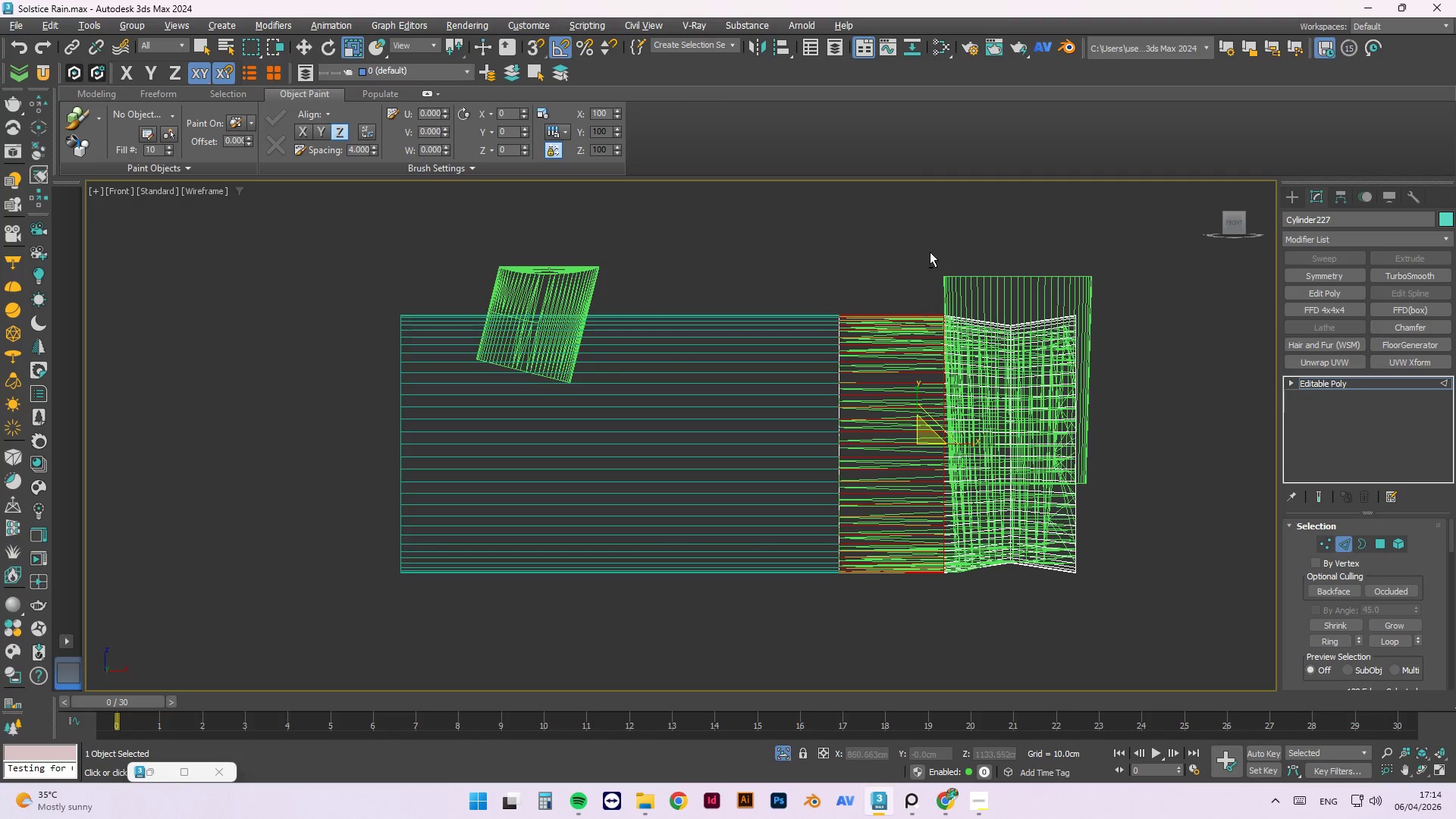 
hold_key(key=AltLeft, duration=1.51)
left_click_drag(start_coordinate=[928, 245], to_coordinate=[825, 626])
 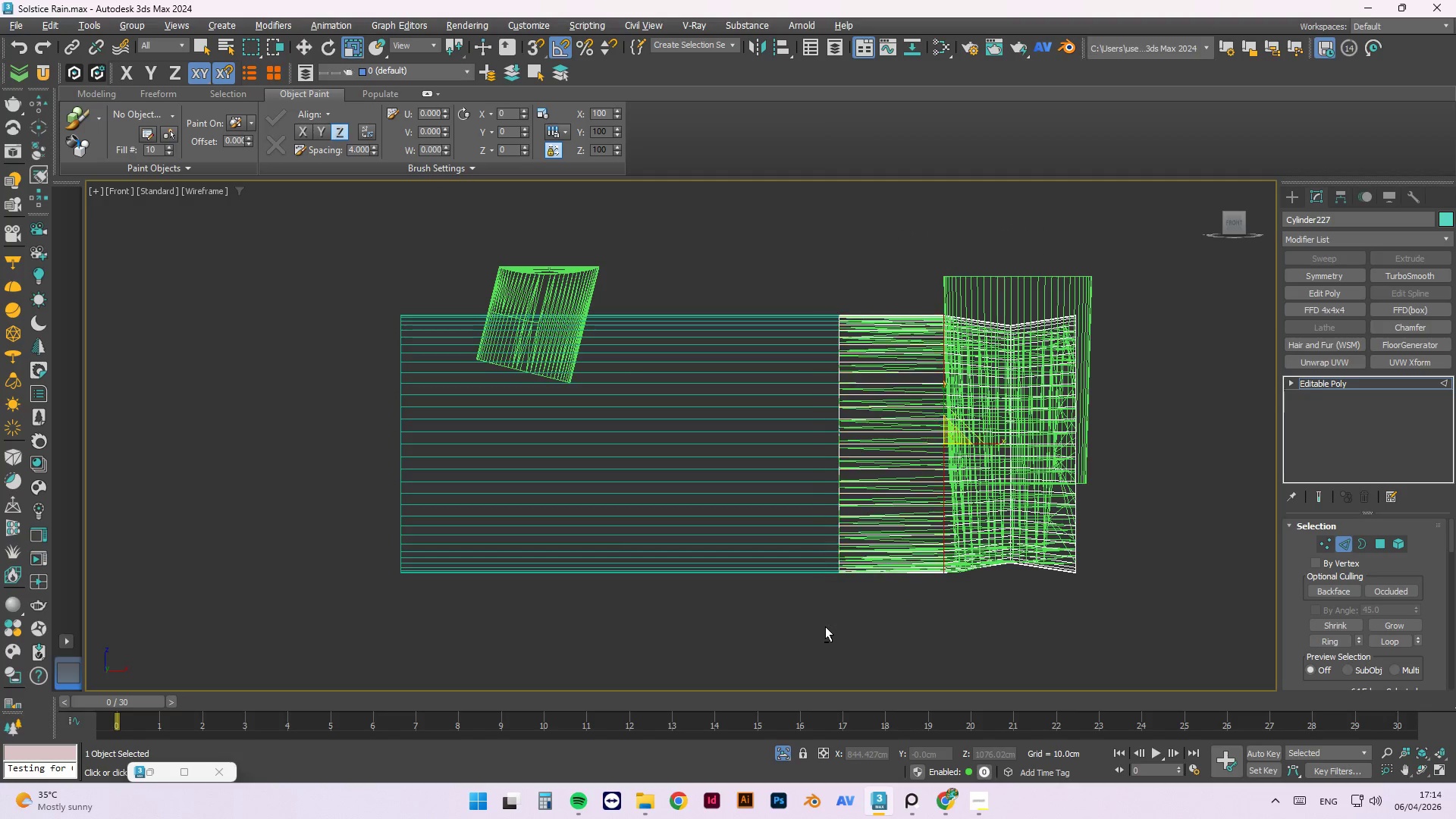 
hold_key(key=AltLeft, duration=0.75)
 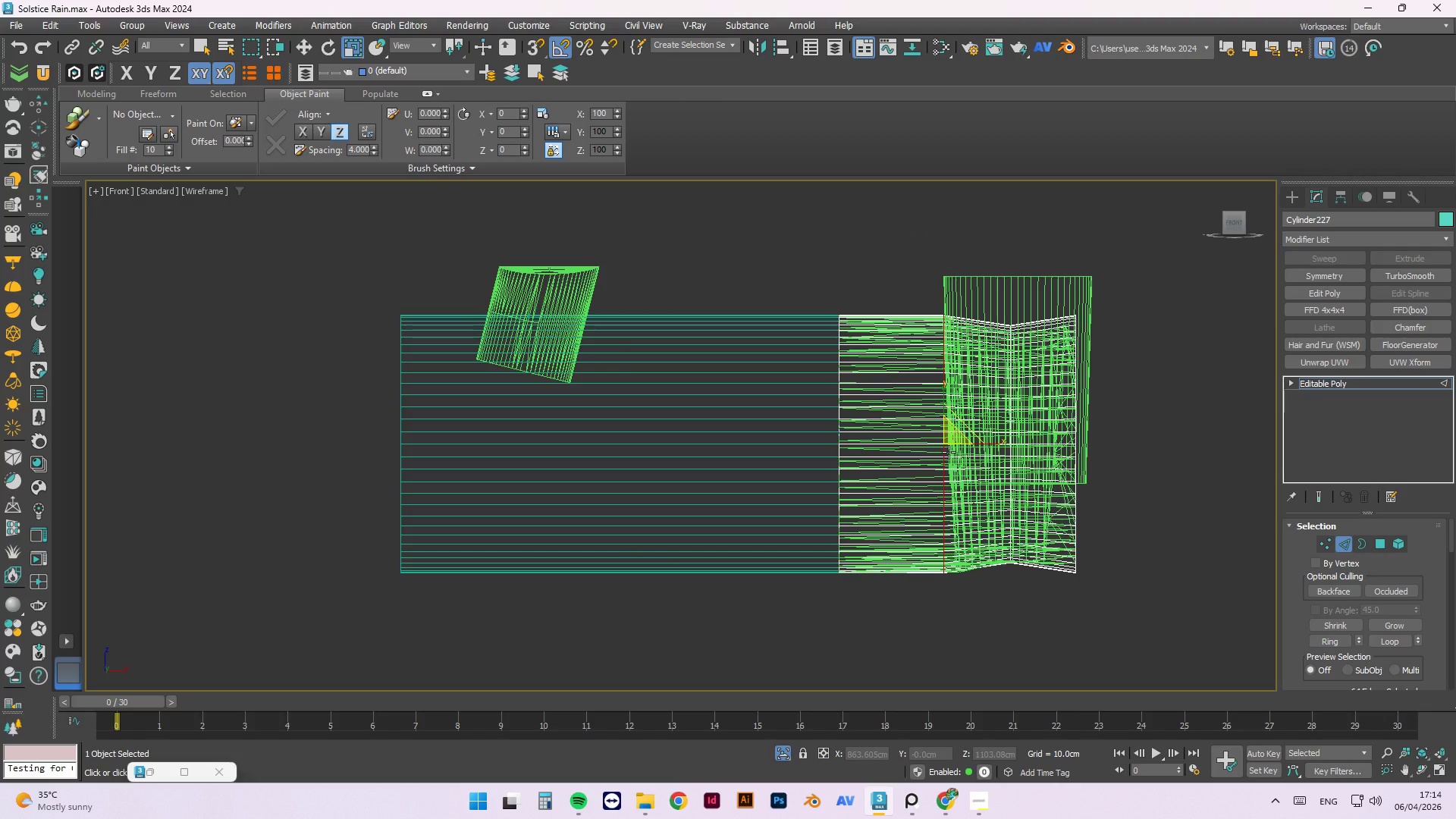 
key(E)
 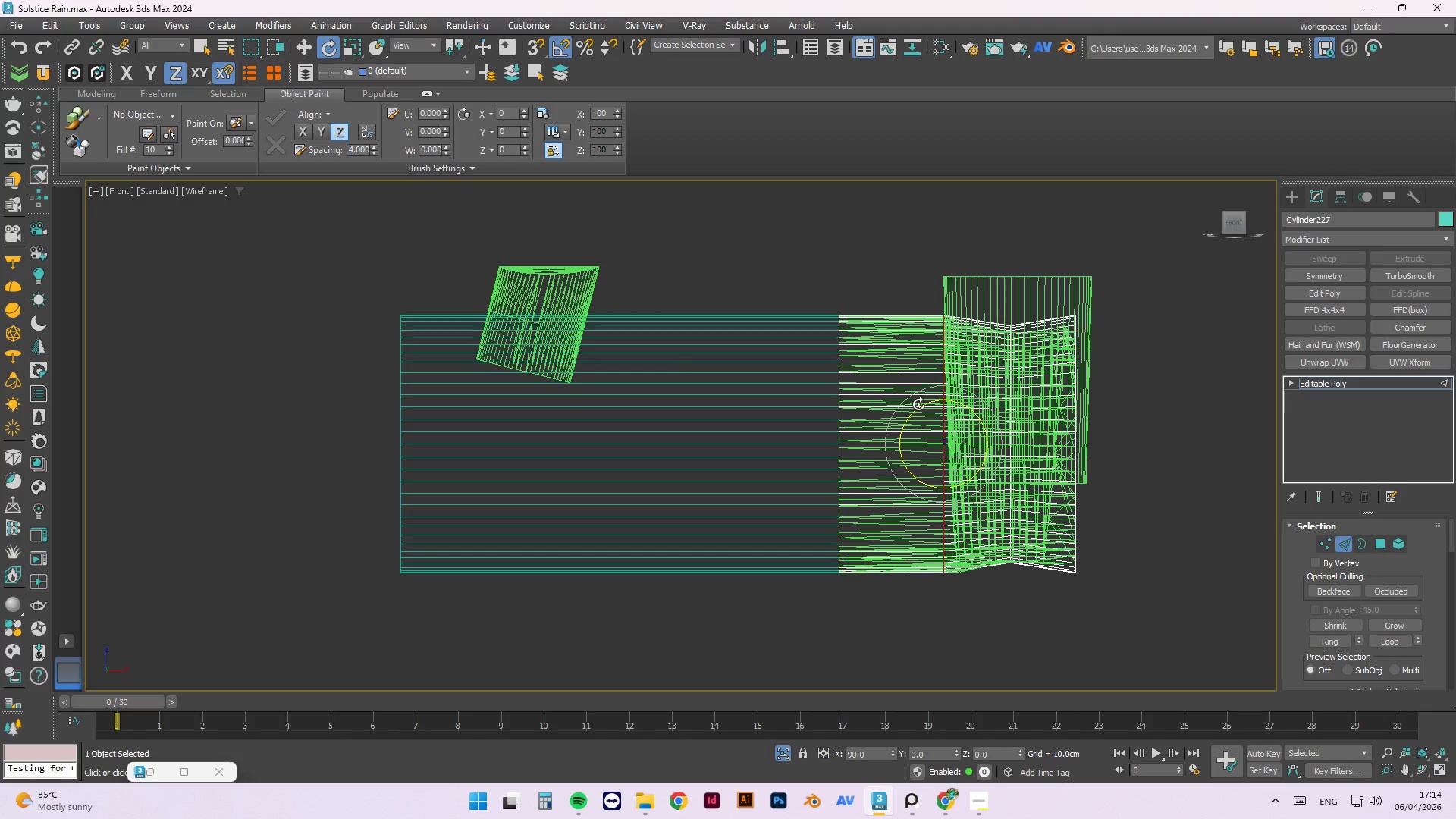 
left_click_drag(start_coordinate=[918, 404], to_coordinate=[914, 404])
 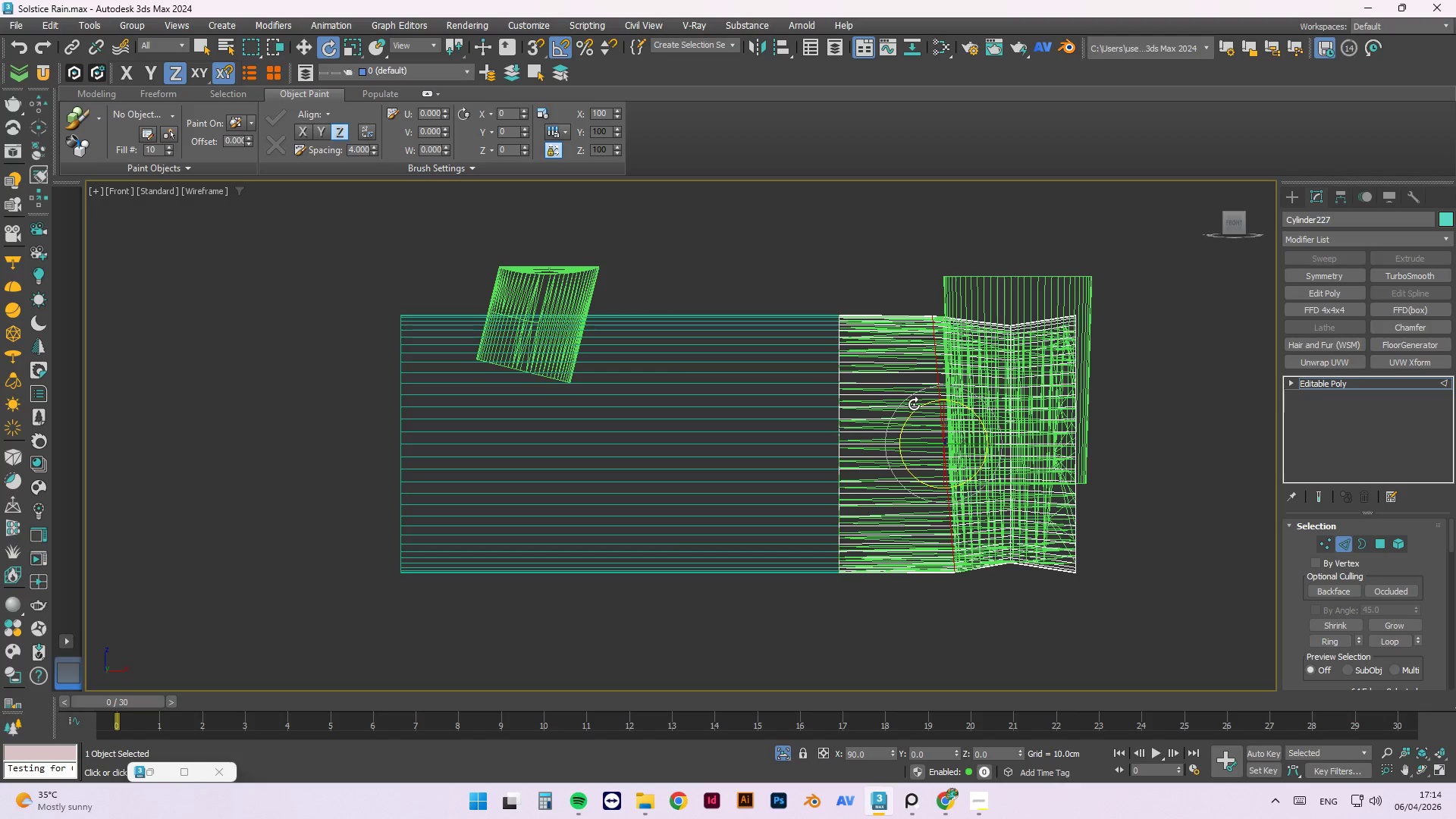 
key(Control+ControlLeft)
 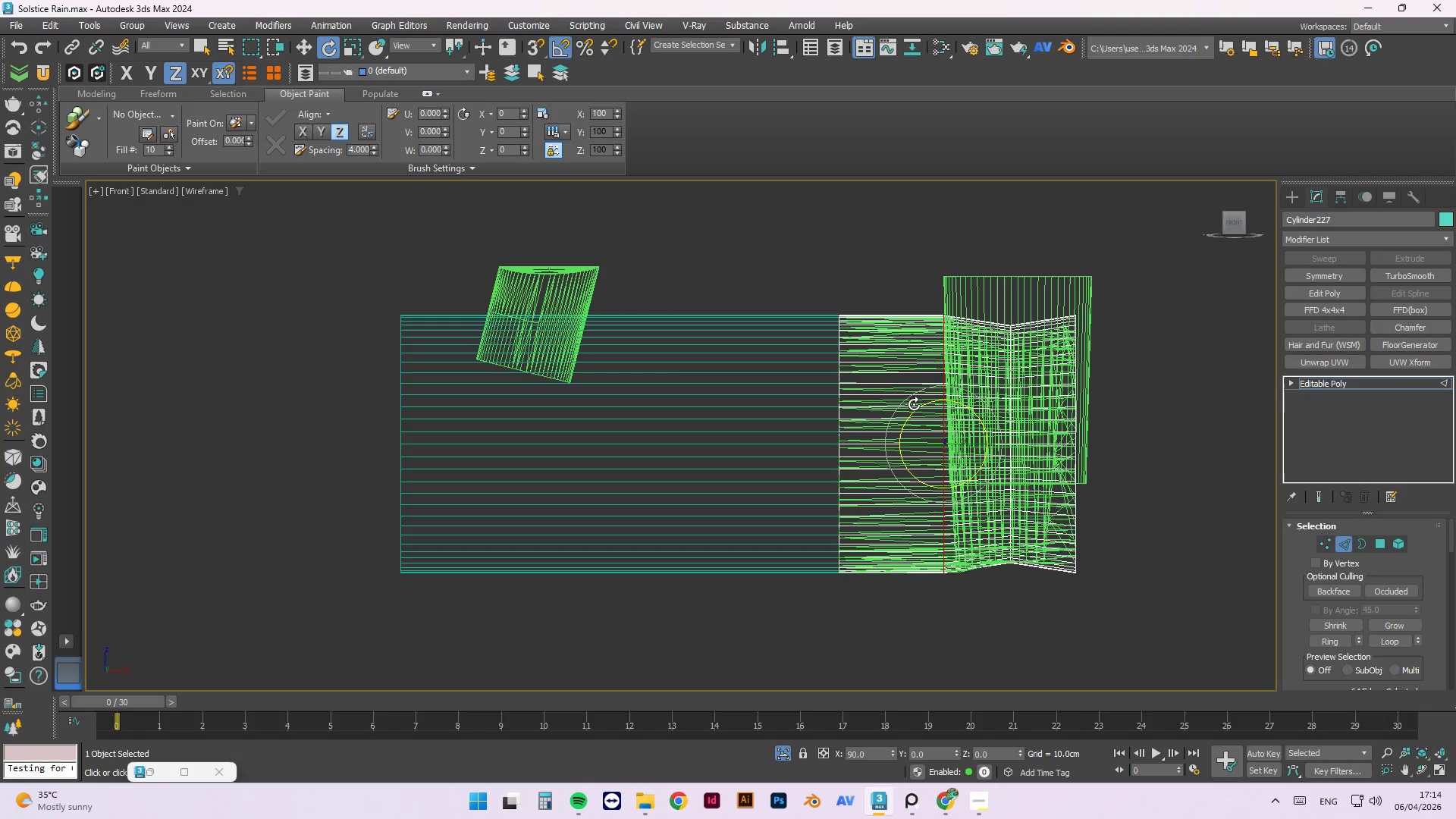 
key(Control+Z)
 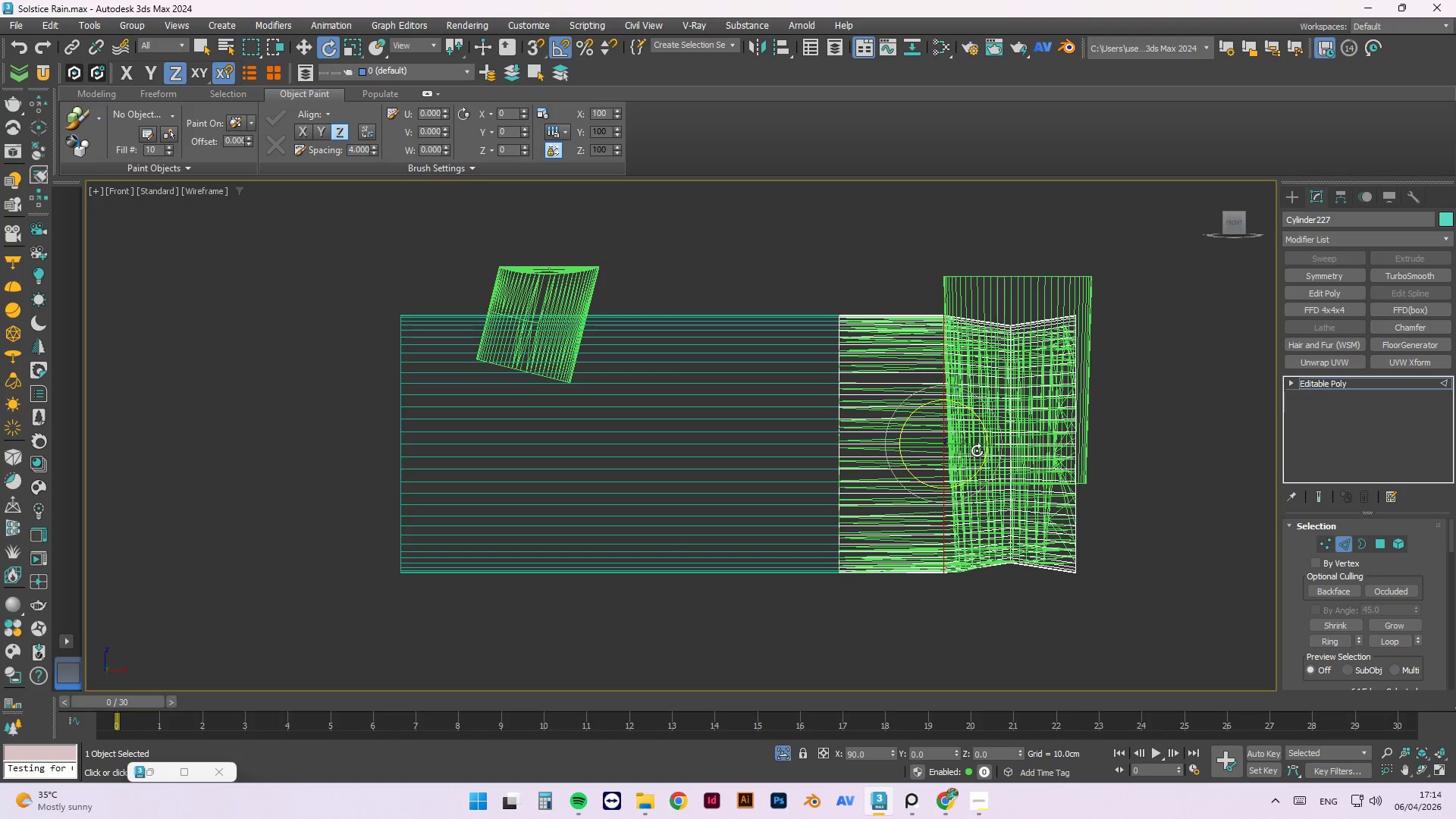 
key(W)
 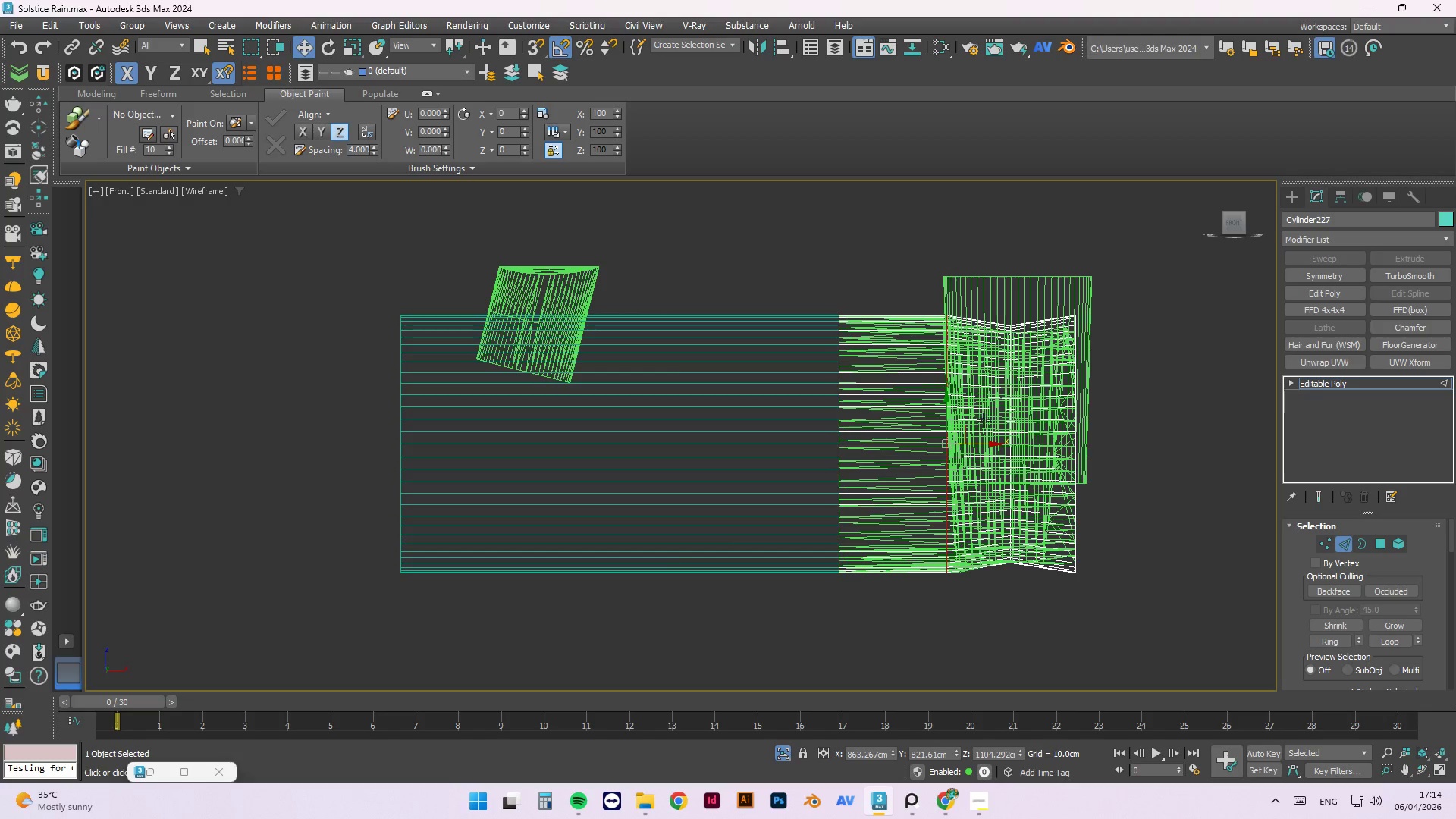 
scroll: coordinate [999, 448], scroll_direction: up, amount: 2.0
 